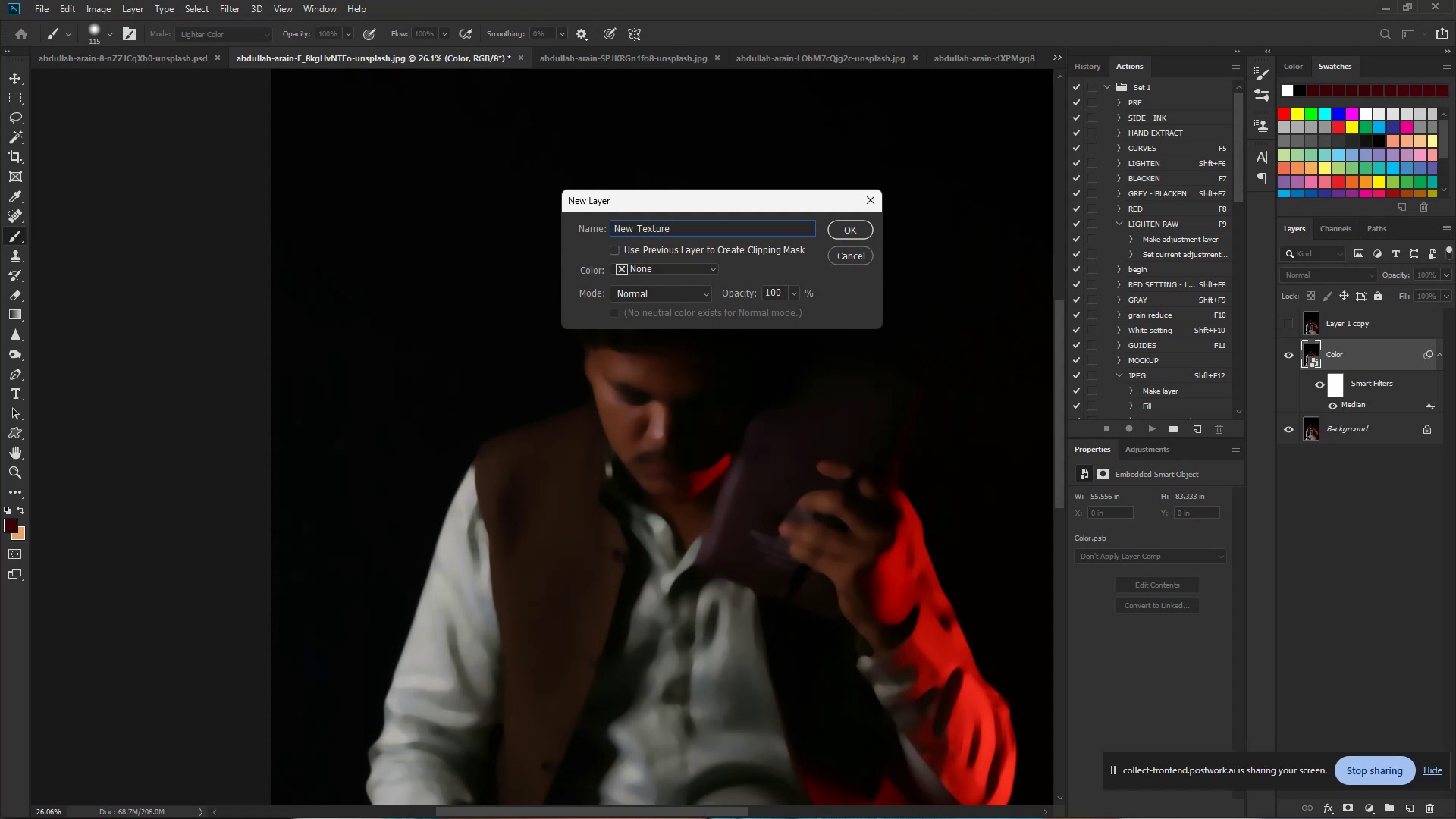 
left_click([692, 298])
 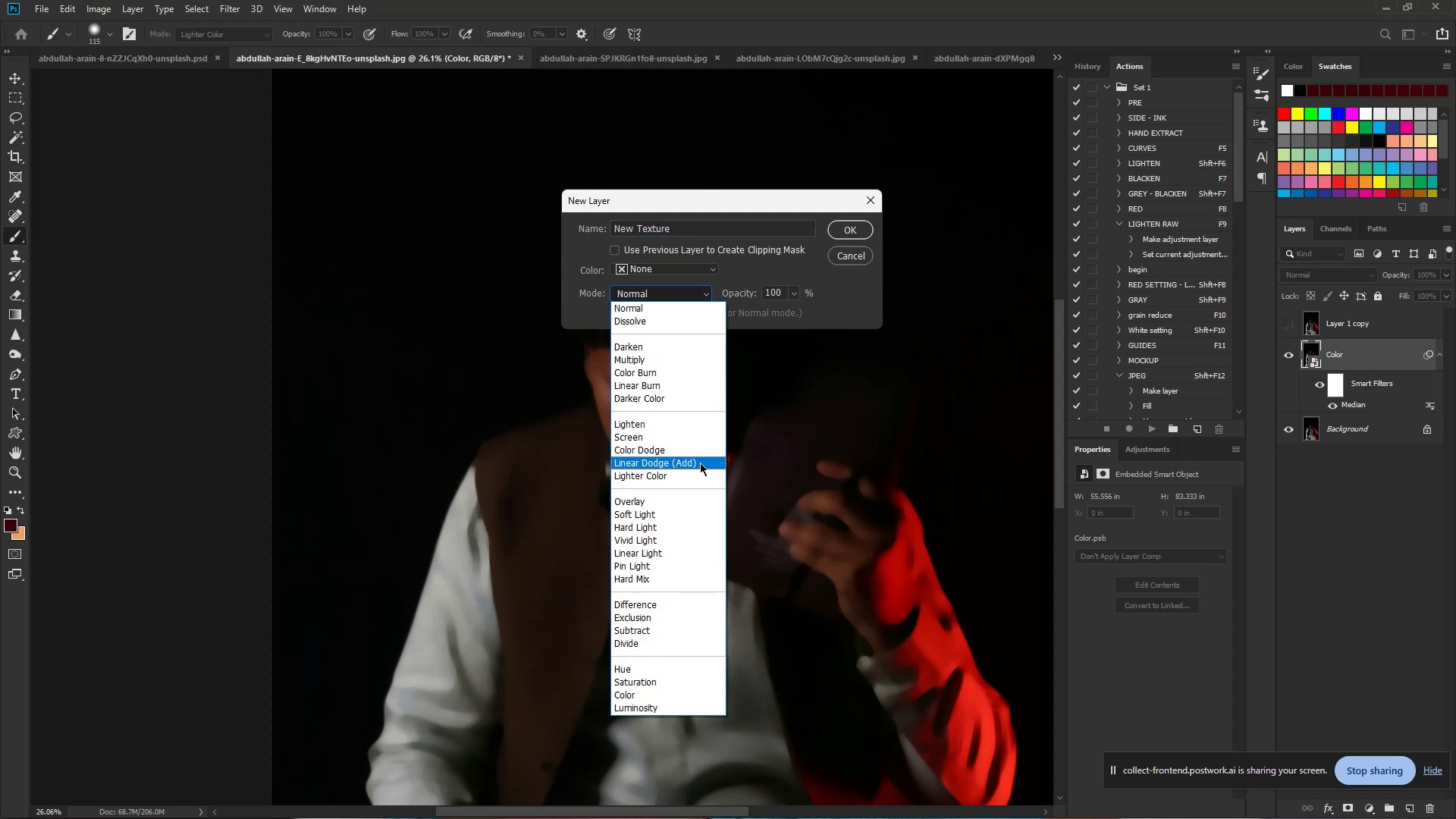 
left_click([706, 503])
 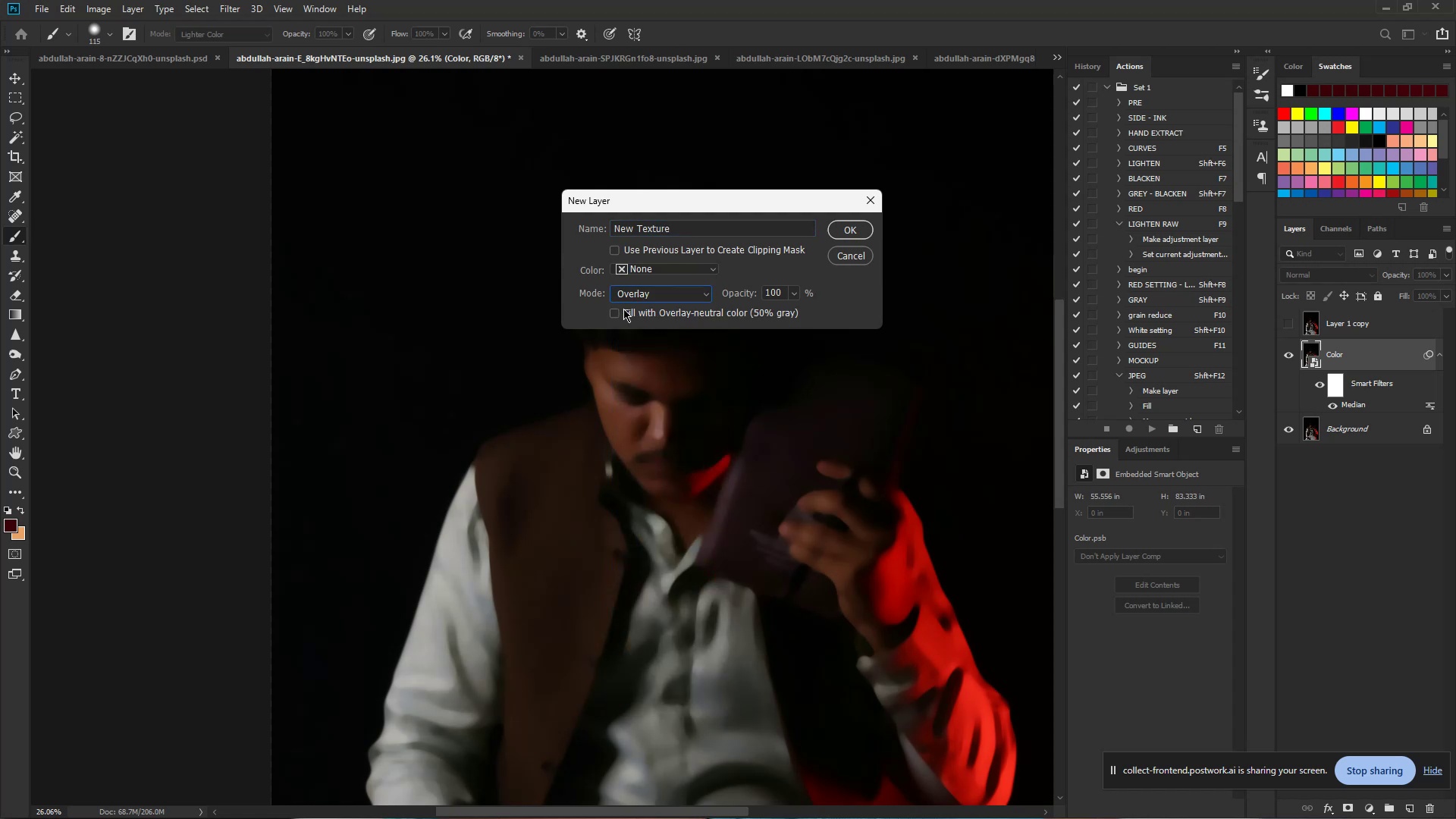 
left_click([614, 311])
 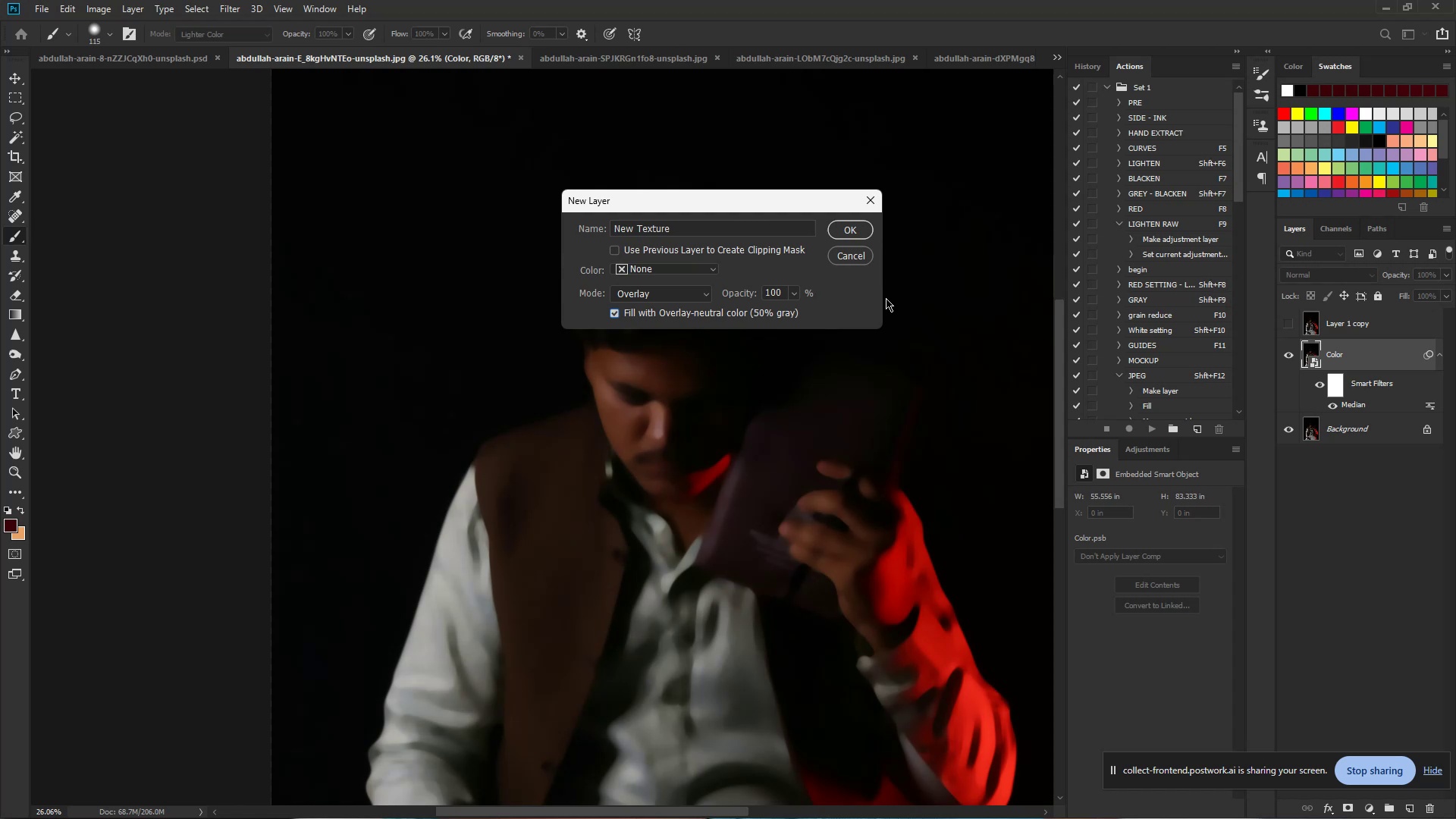 
left_click([858, 234])
 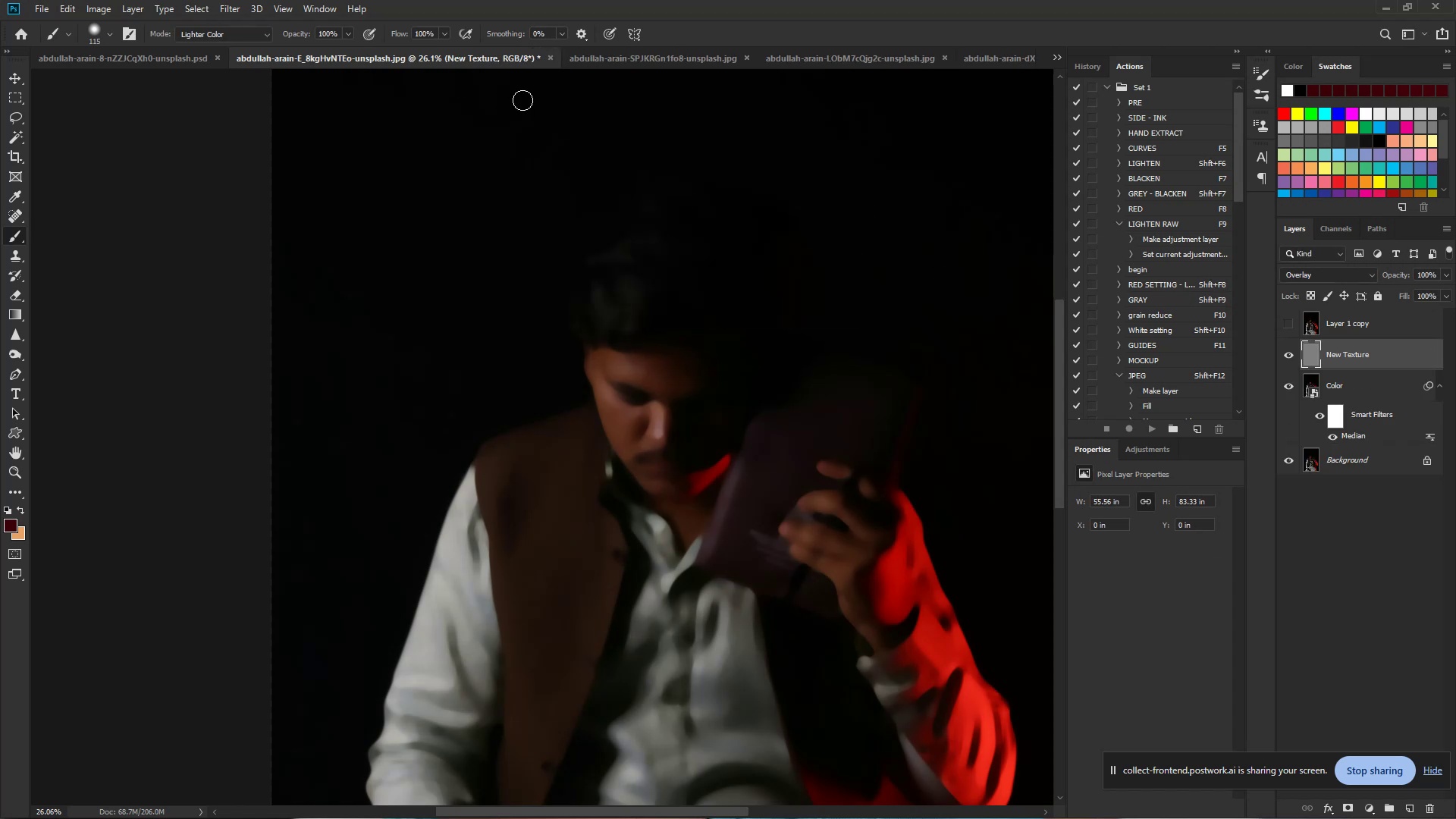 
wait(10.39)
 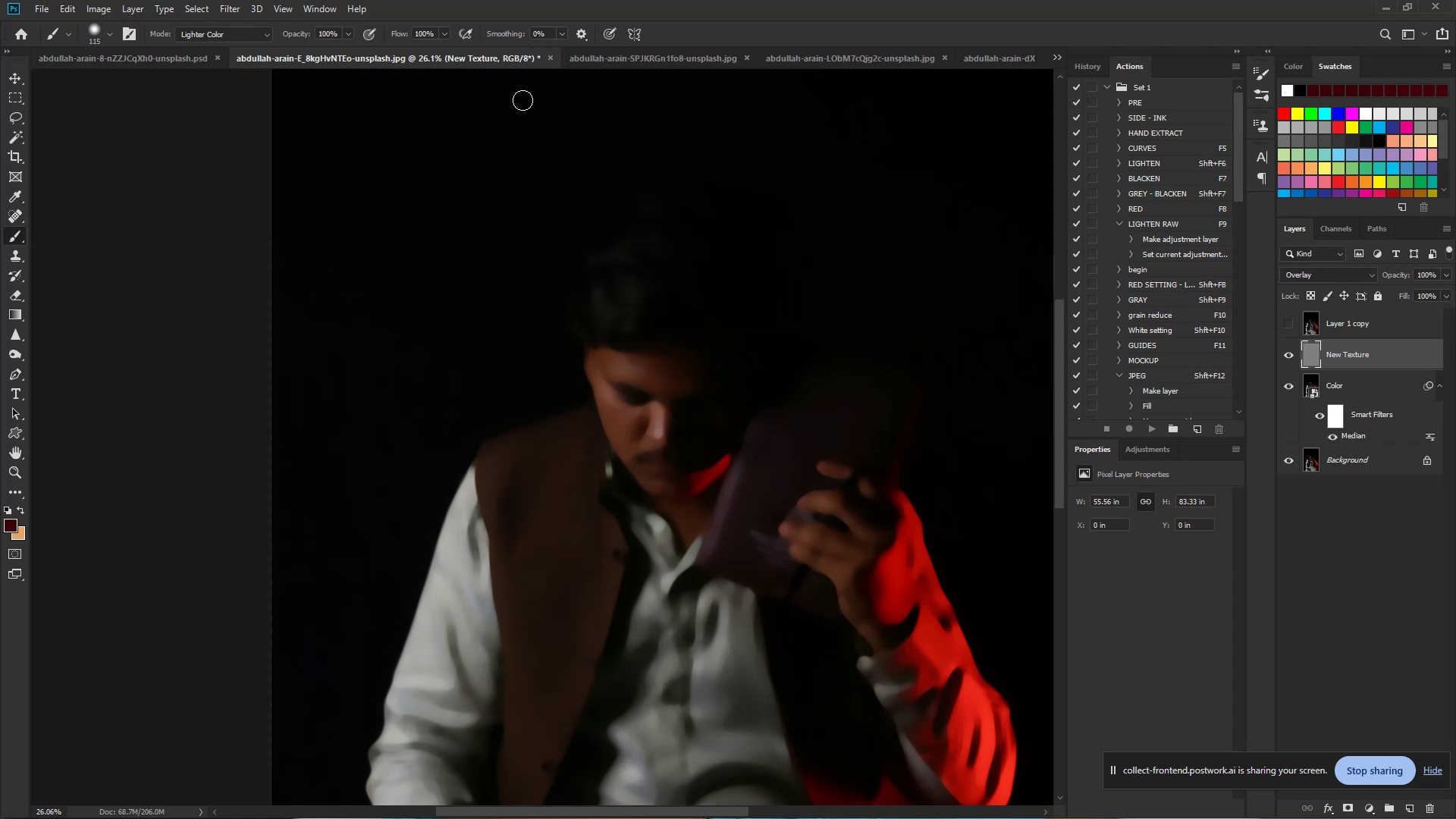 
left_click([235, 14])
 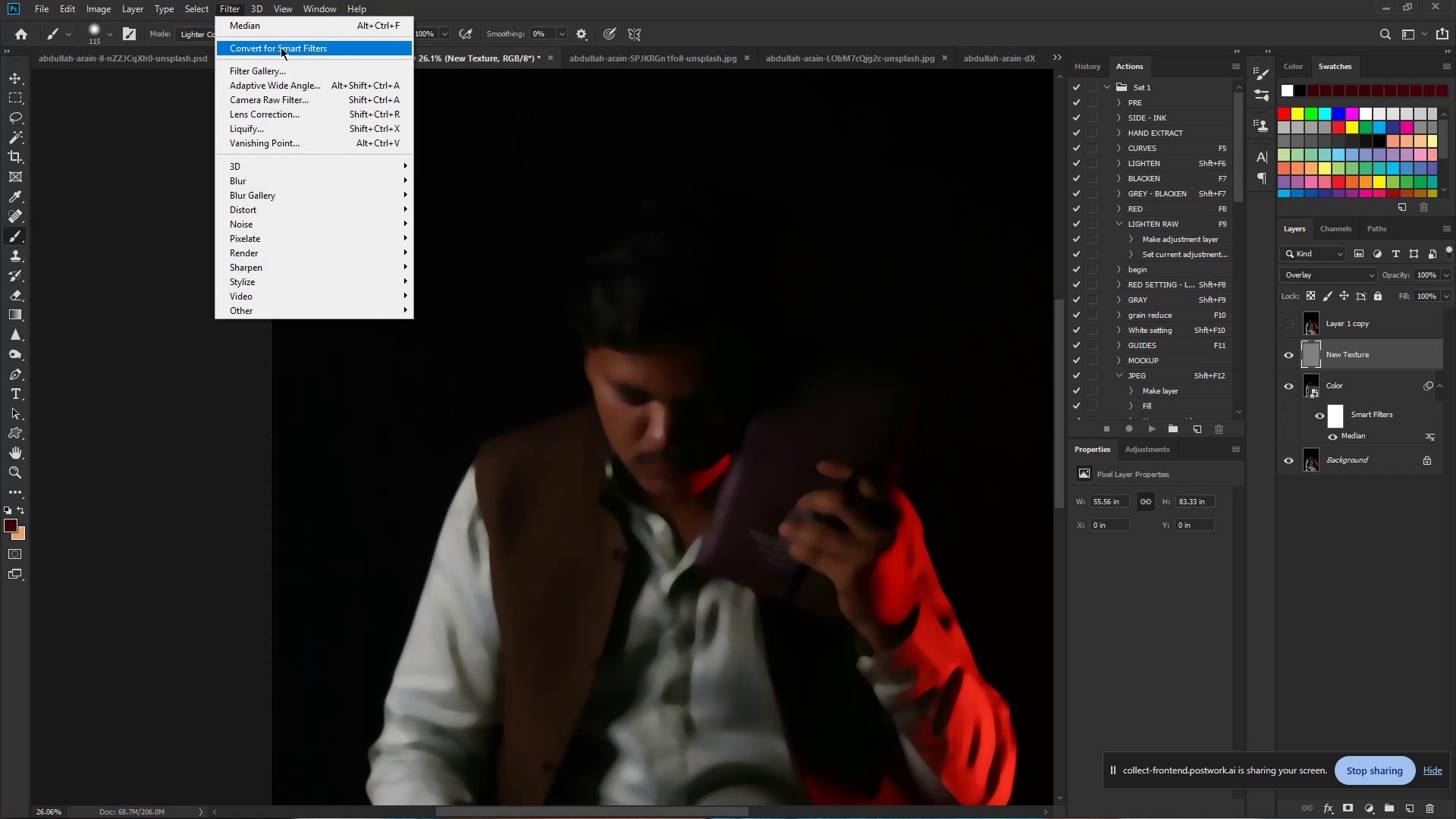 
left_click([281, 47])
 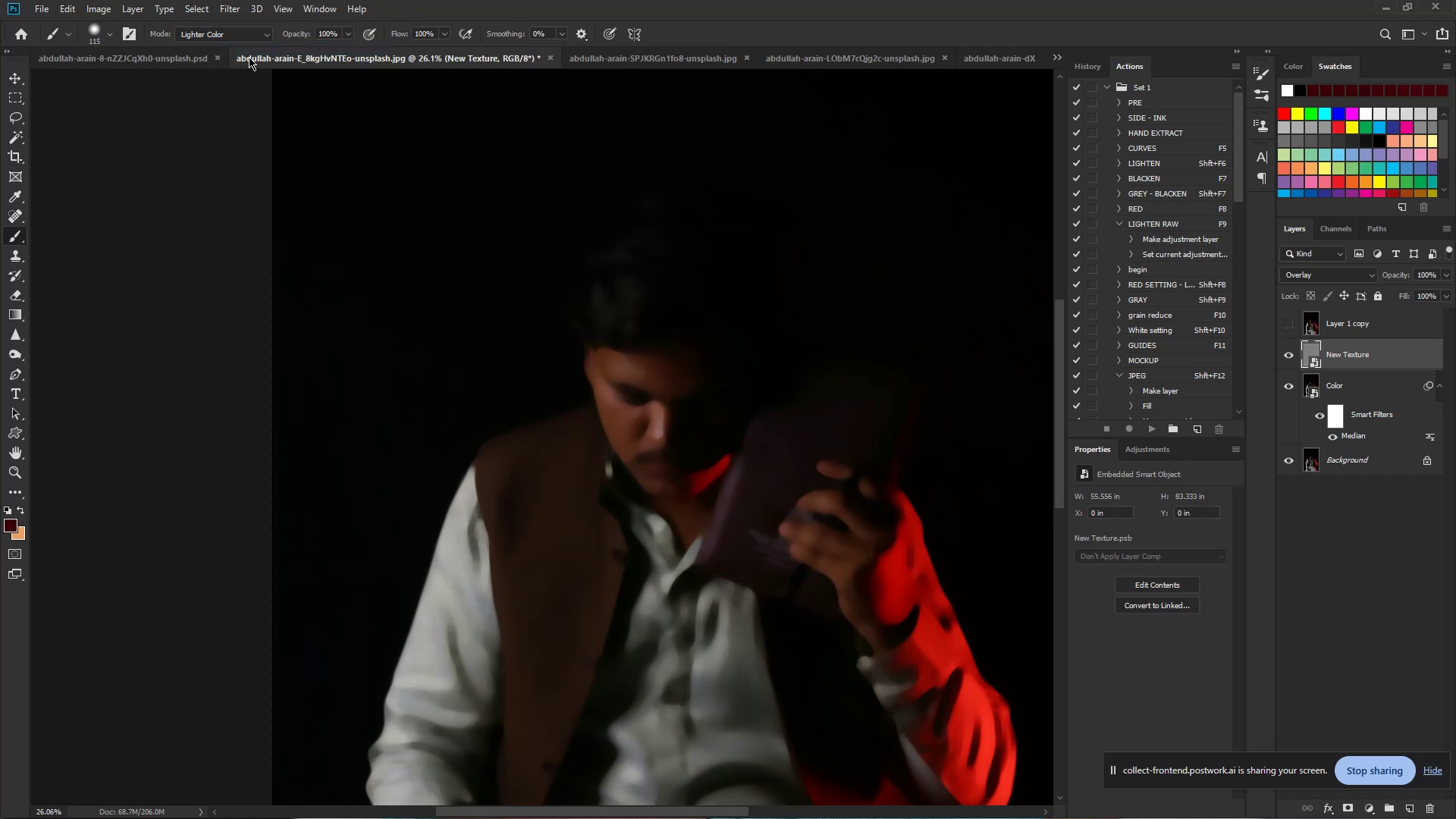 
left_click([232, 10])
 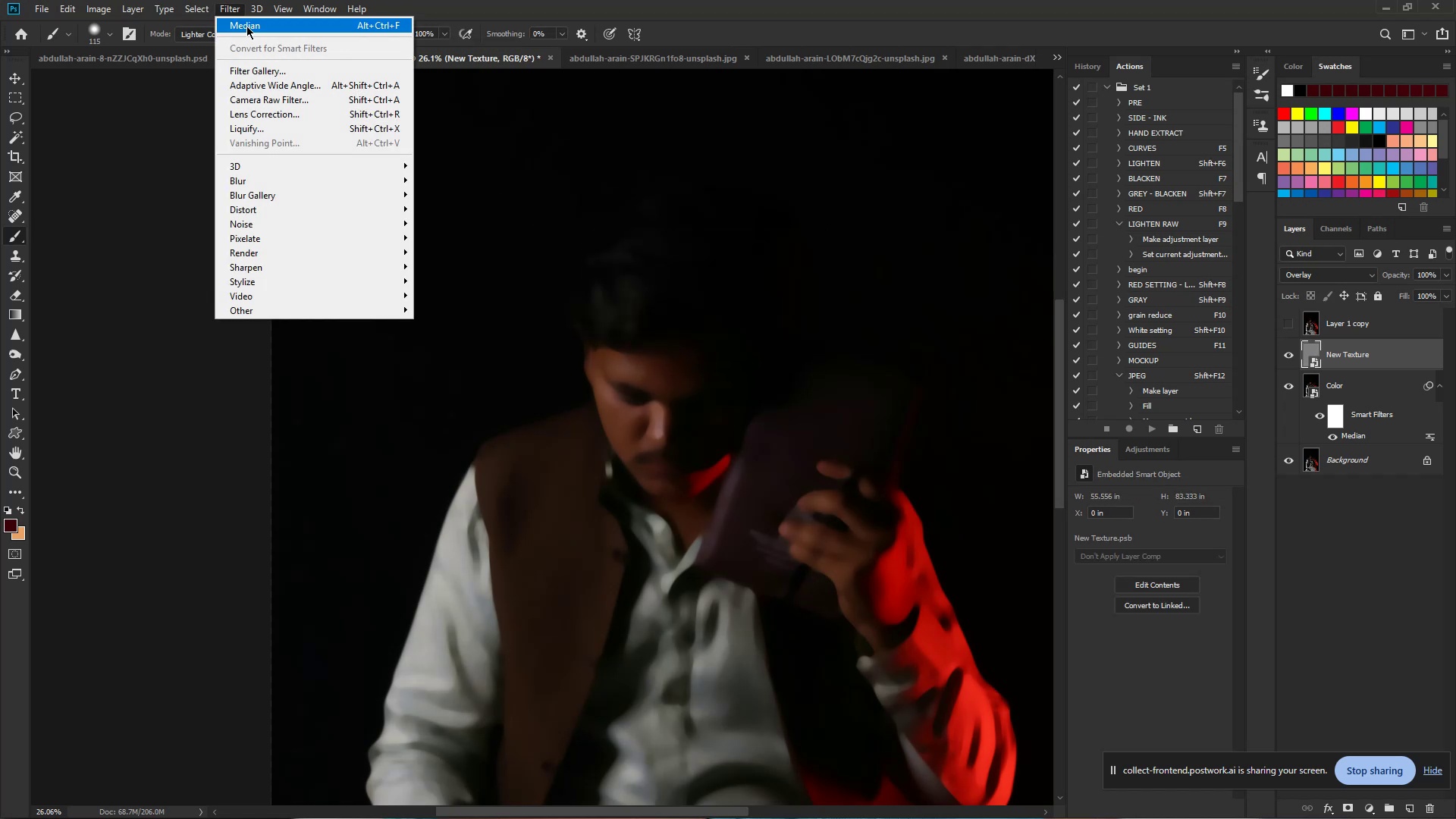 
mouse_move([383, 256])
 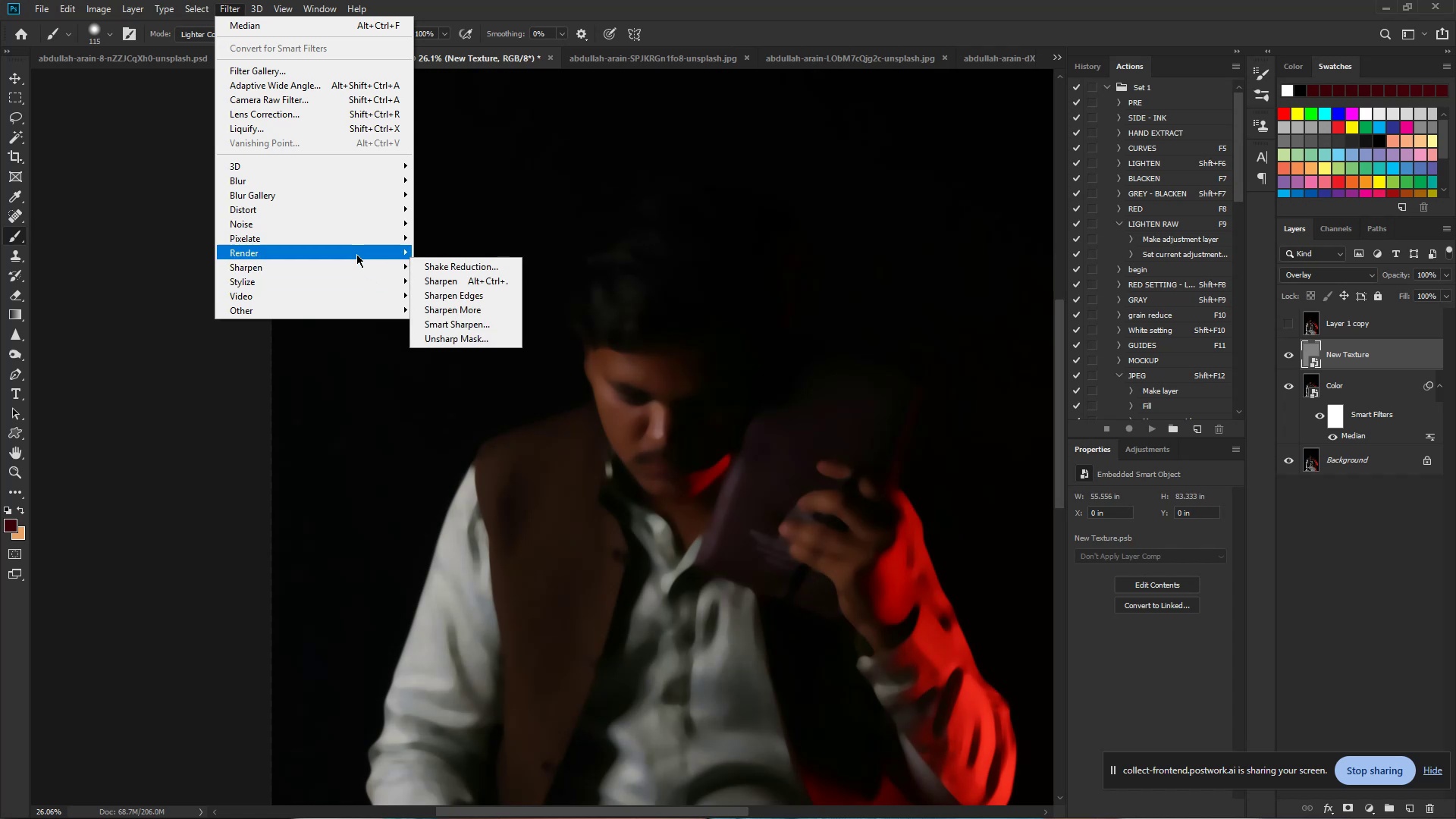 
wait(5.7)
 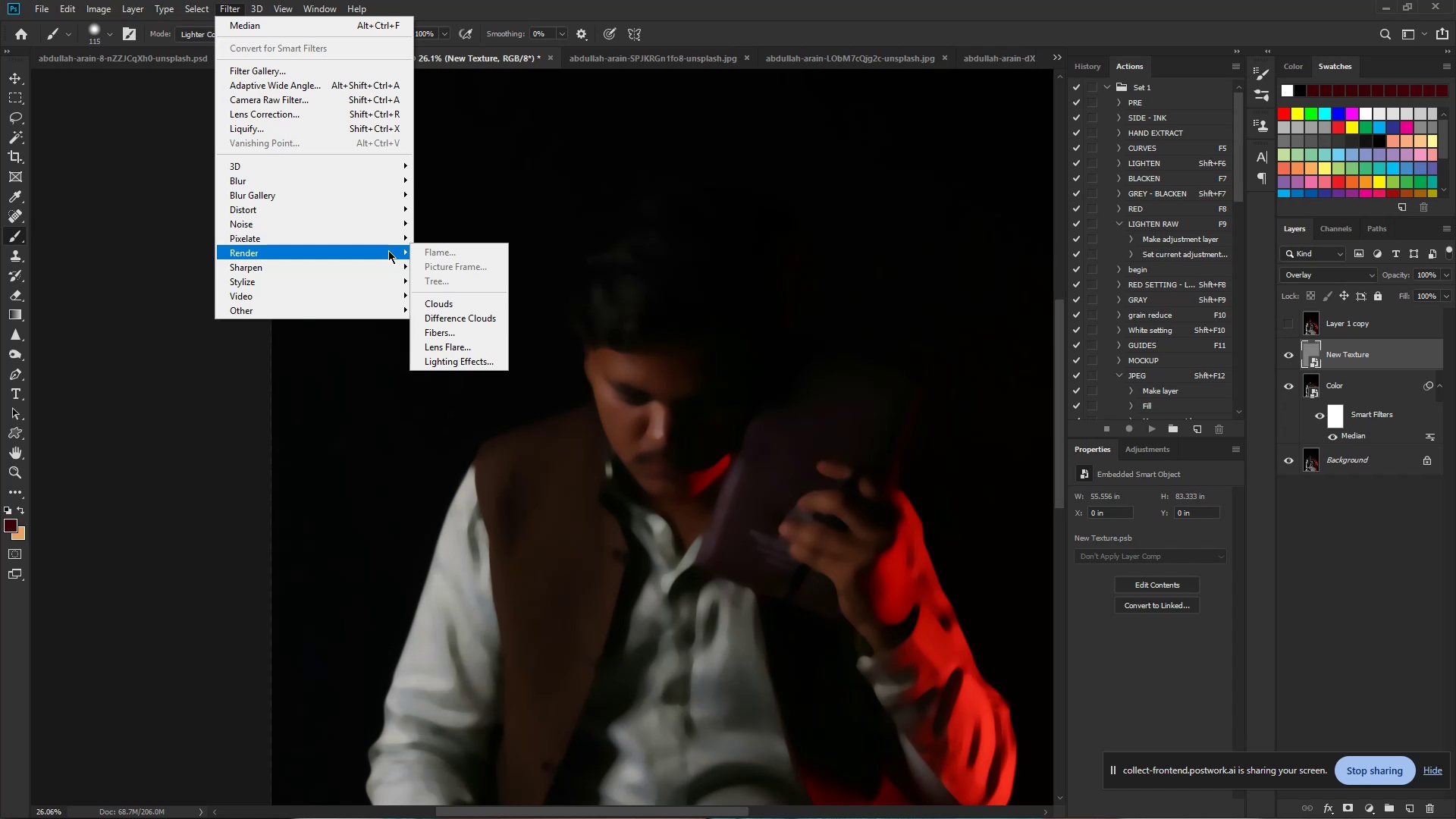 
left_click([497, 222])
 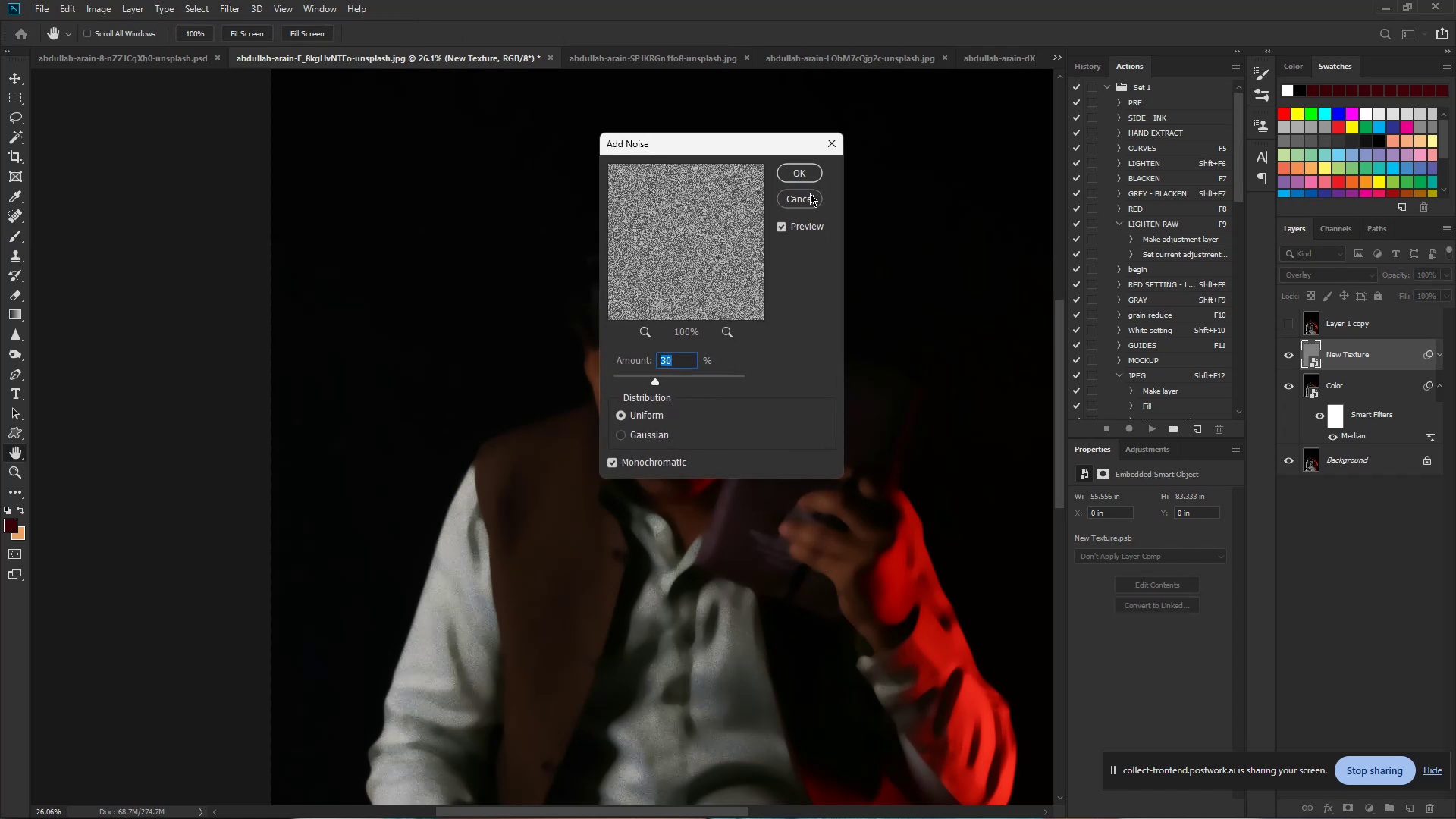 
left_click([792, 178])
 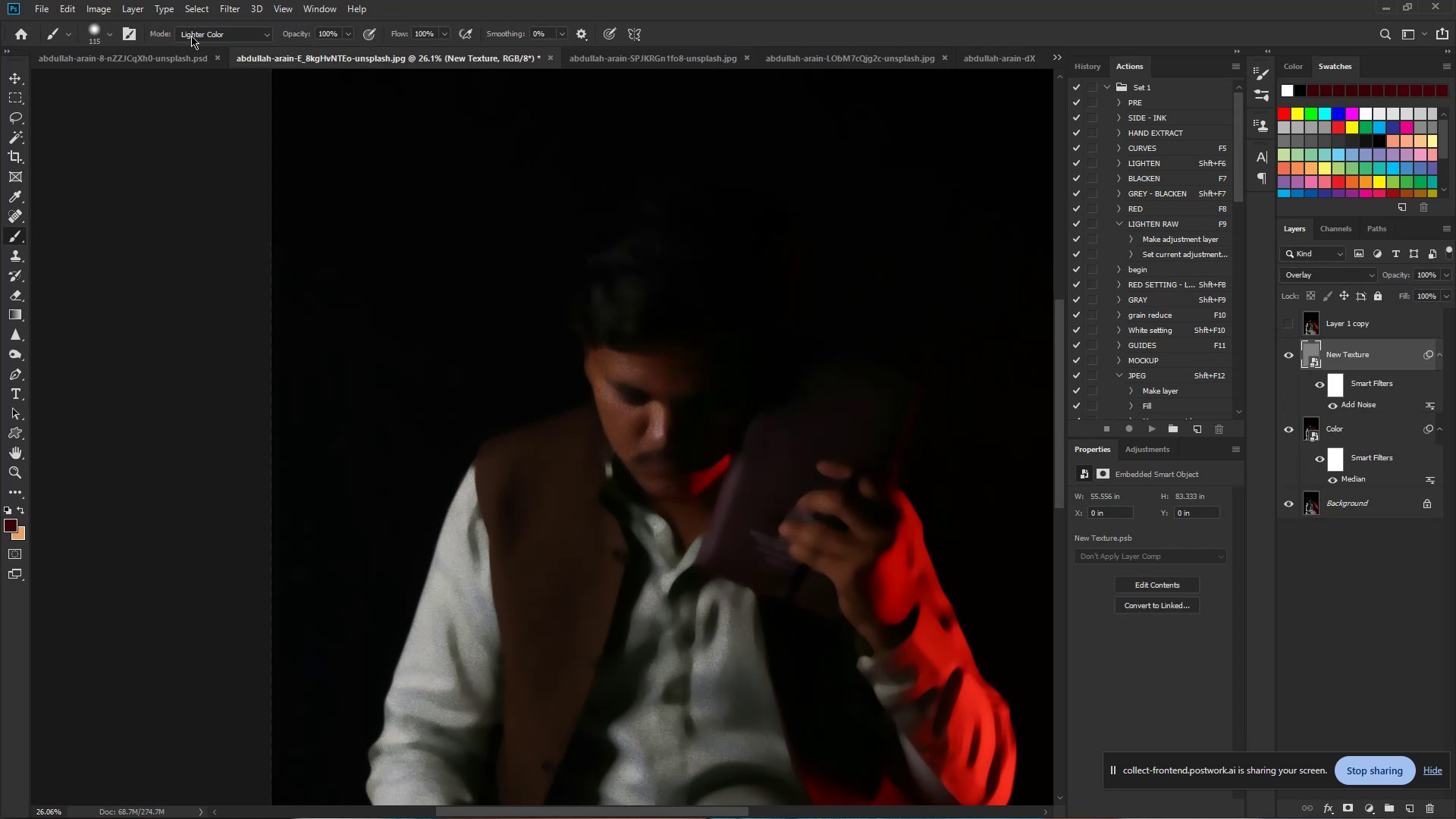 
left_click([234, 12])
 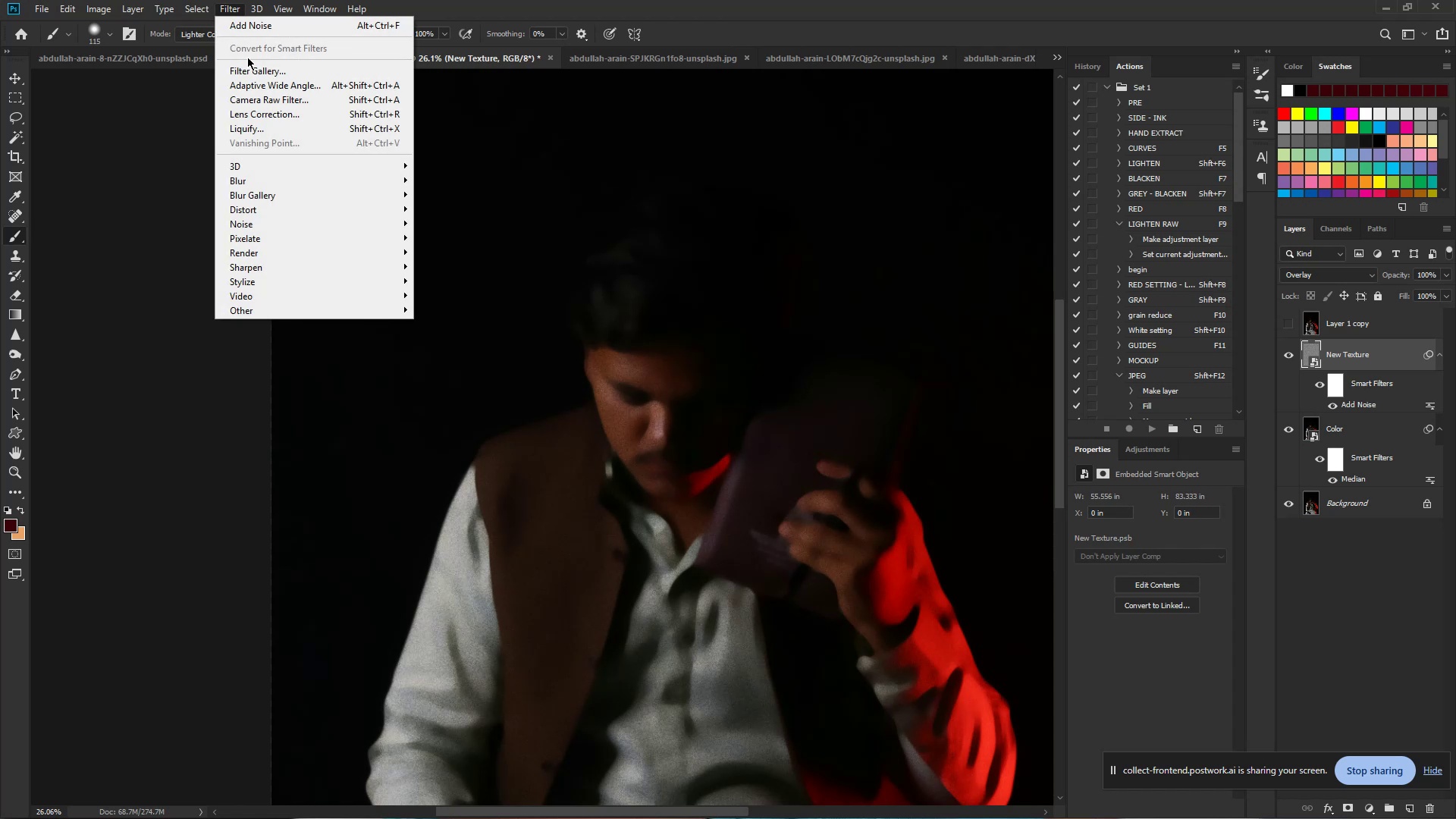 
mouse_move([327, 195])
 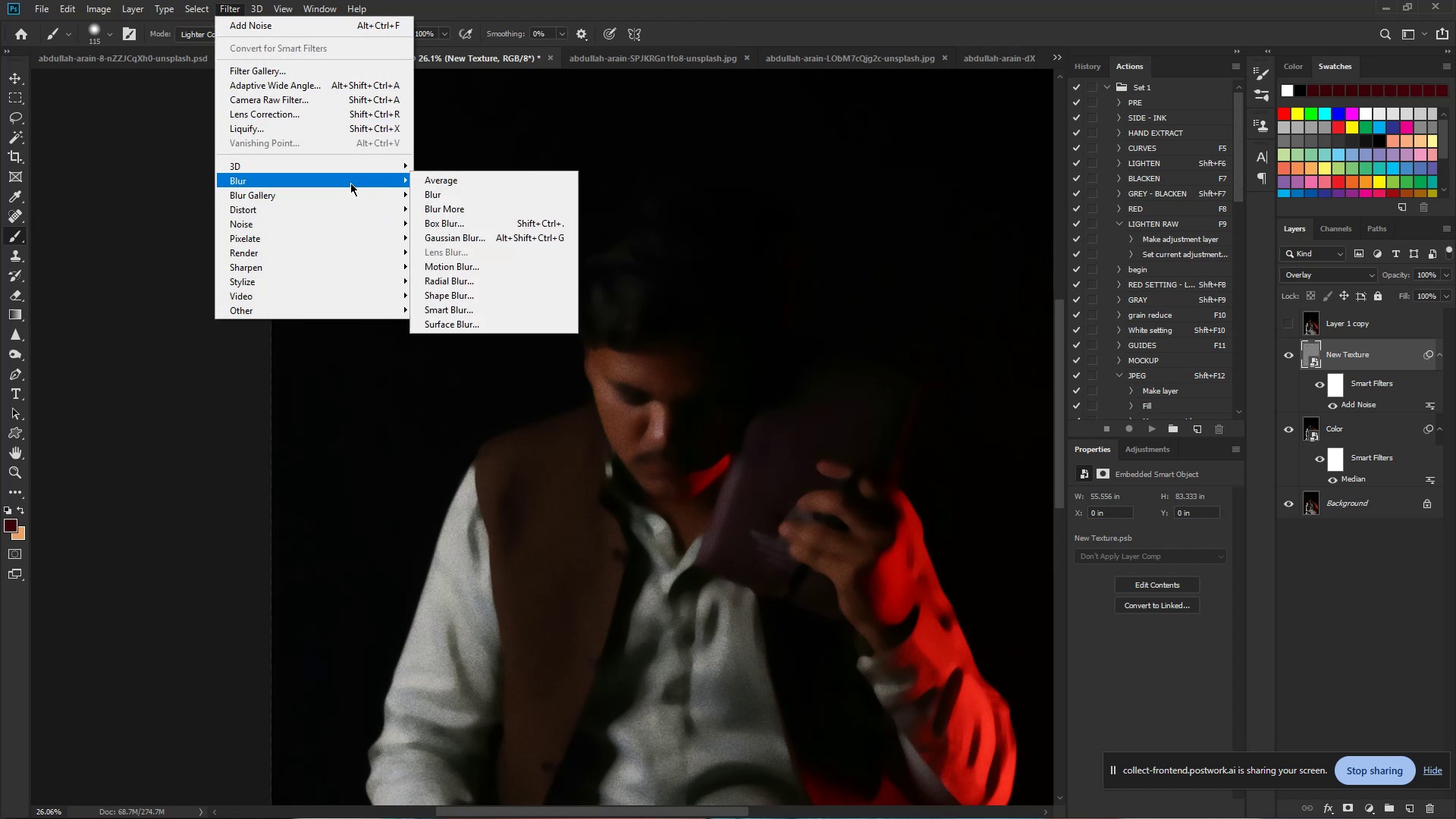 
wait(5.47)
 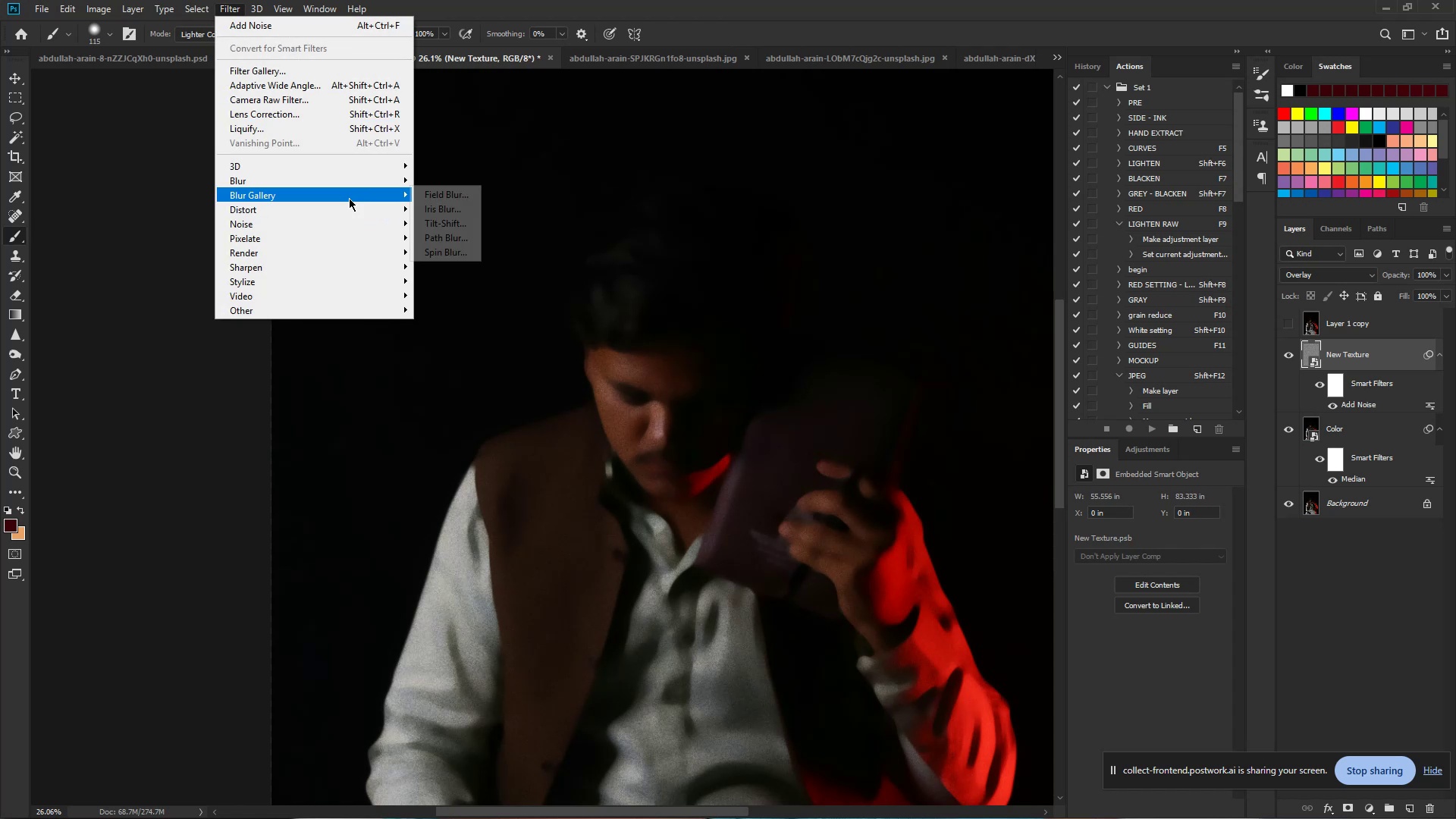 
left_click([527, 243])
 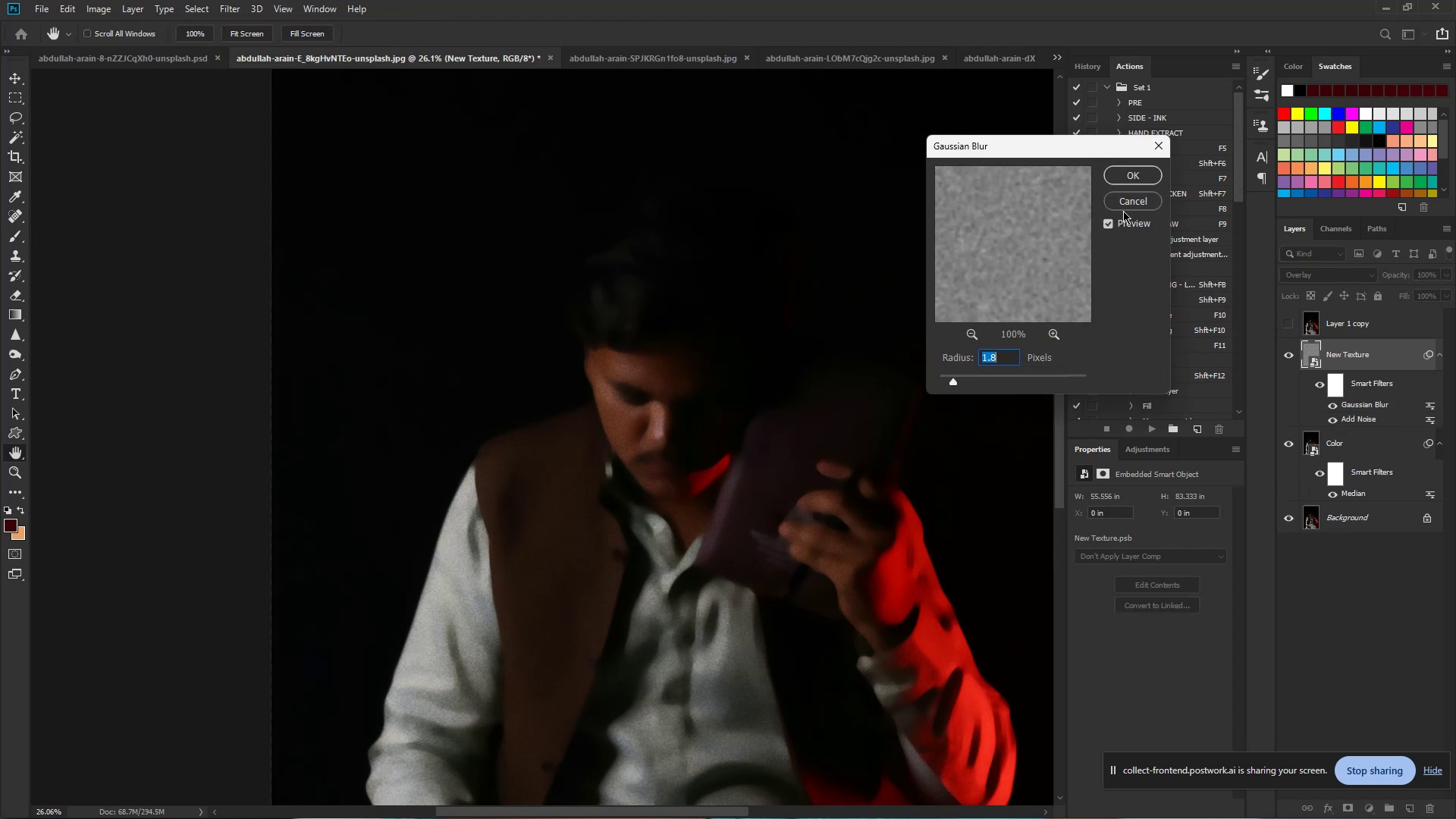 
left_click([1135, 176])
 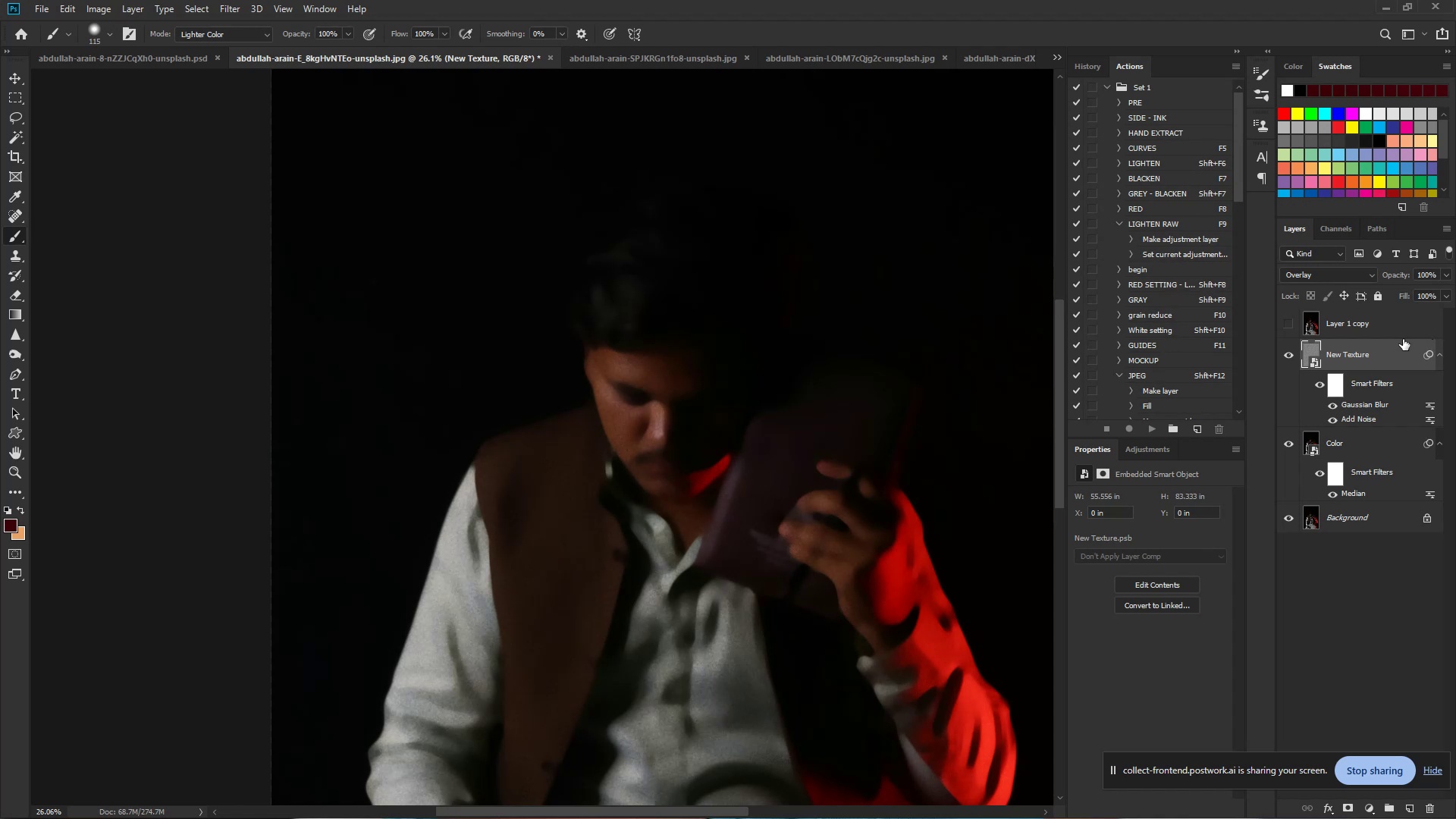 
left_click([1284, 324])
 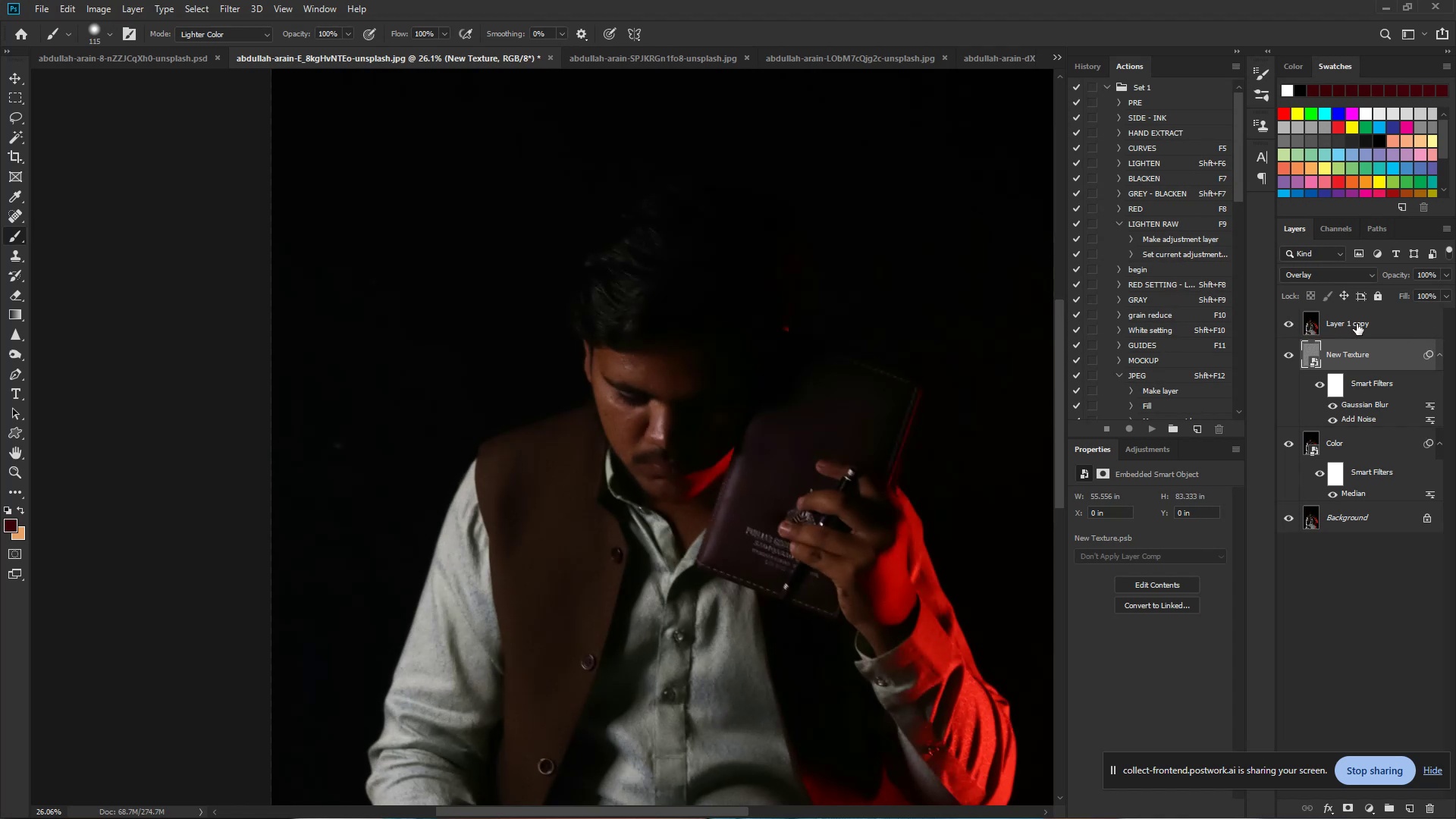 
left_click([1357, 324])
 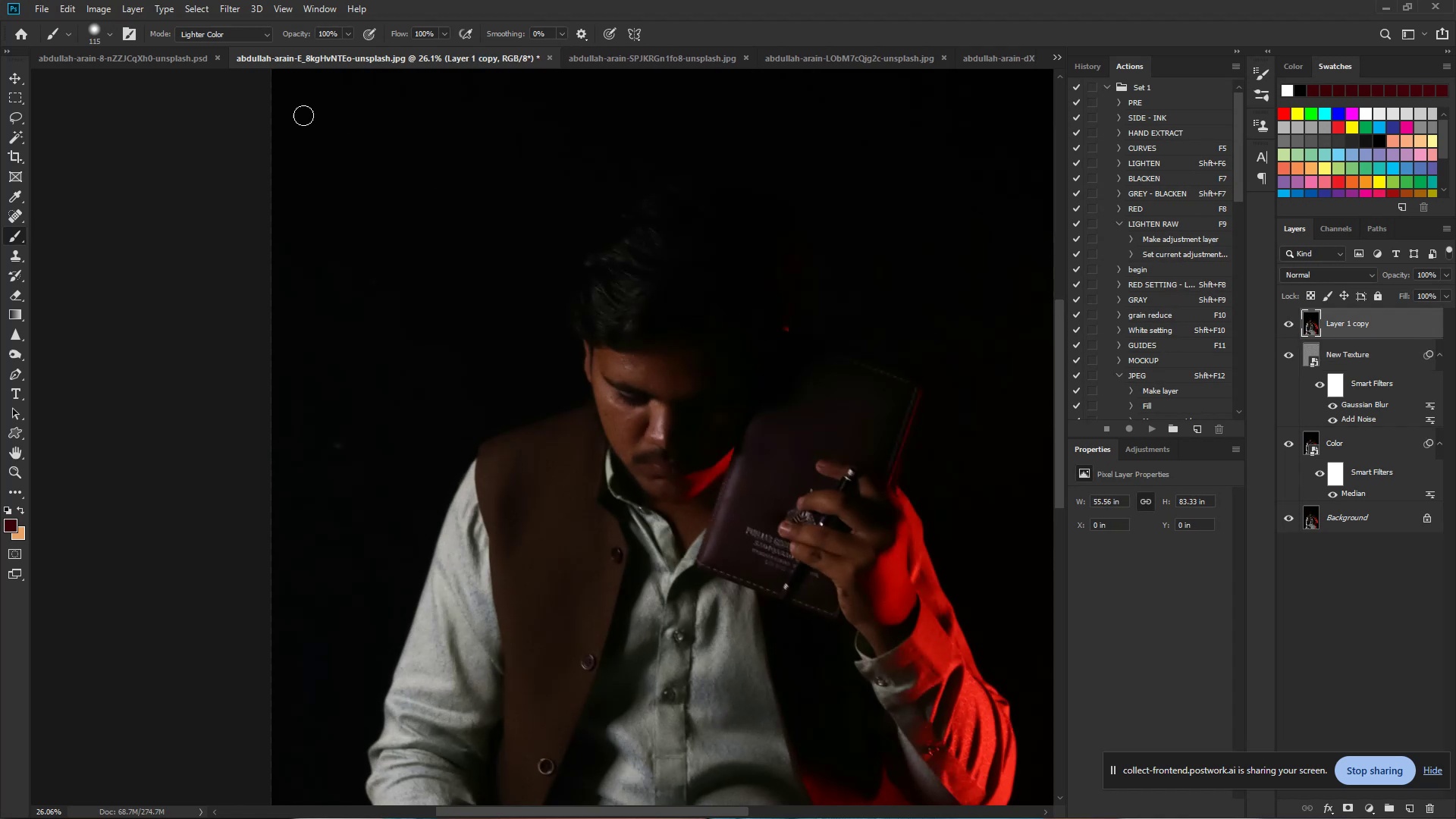 
left_click([237, 11])
 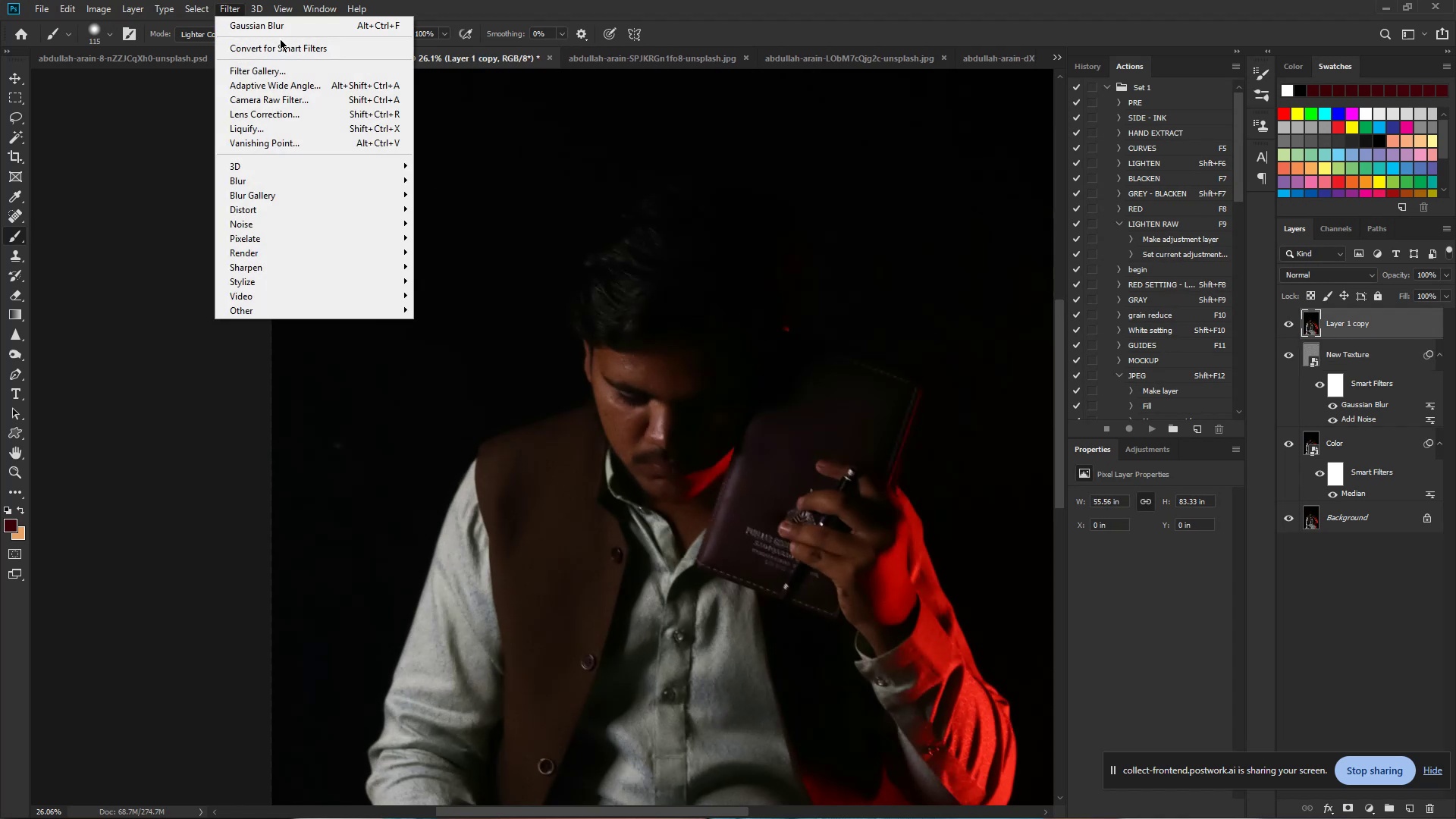 
left_click([287, 43])
 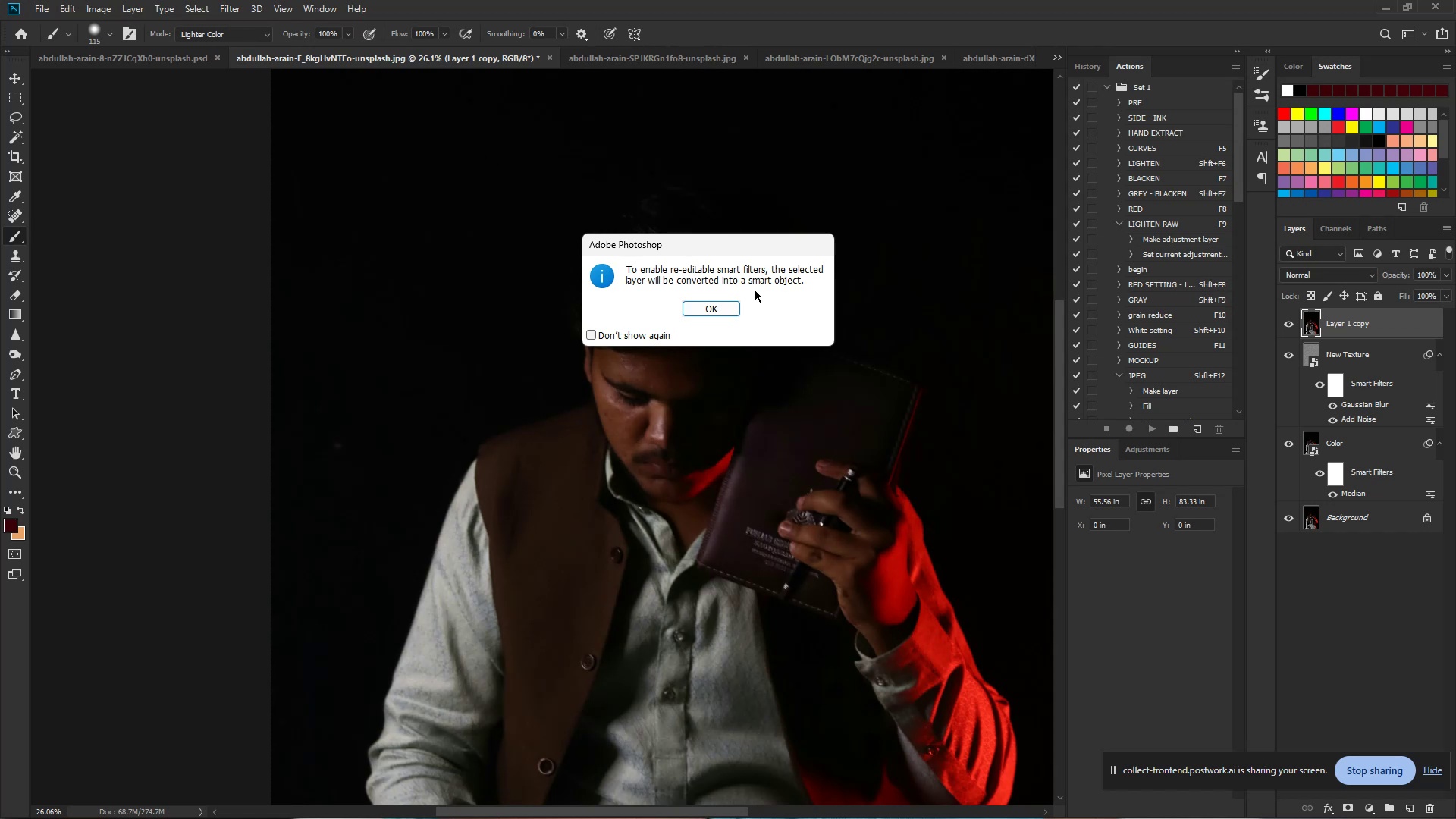 
left_click([717, 309])
 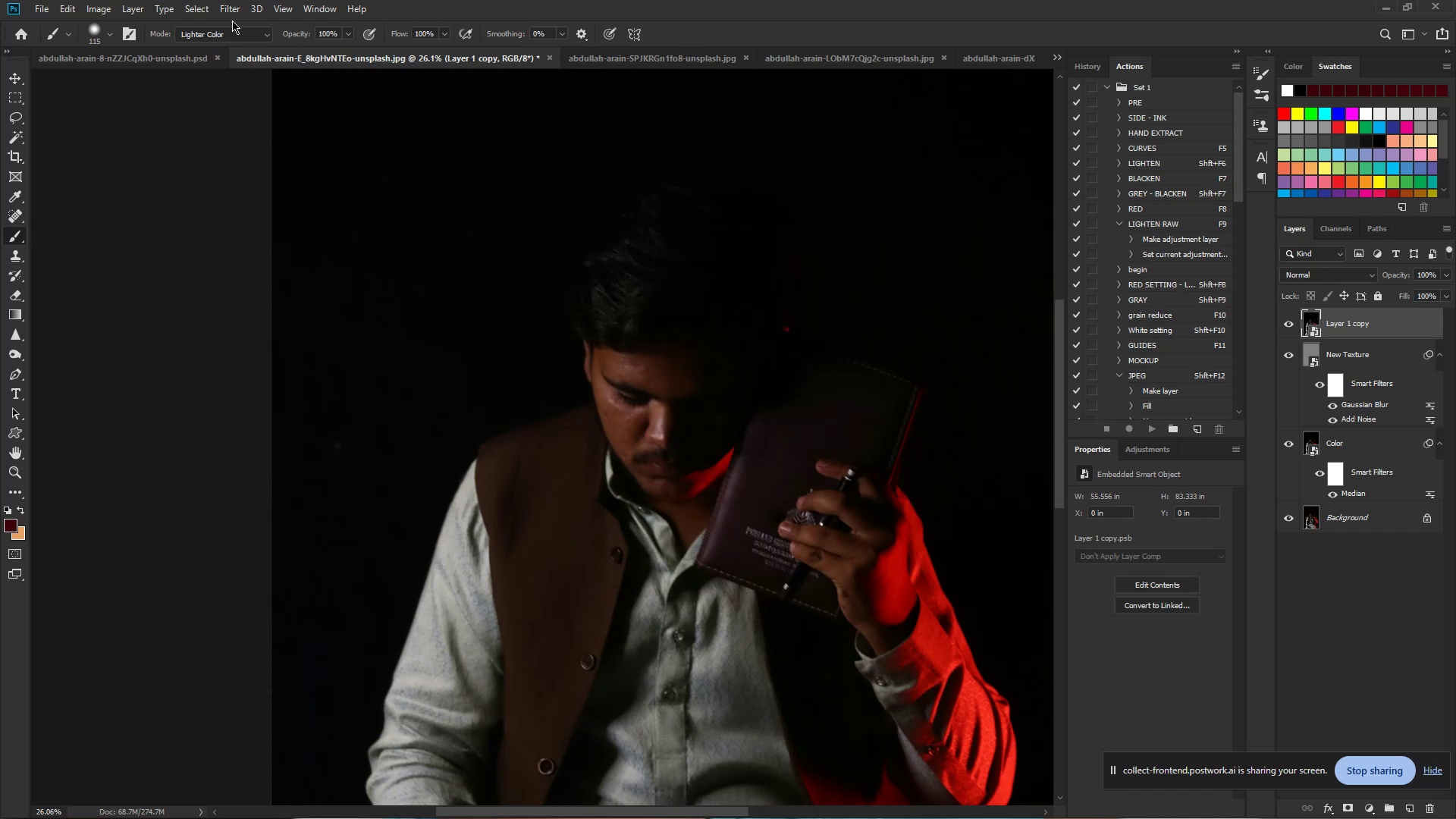 
left_click([228, 11])
 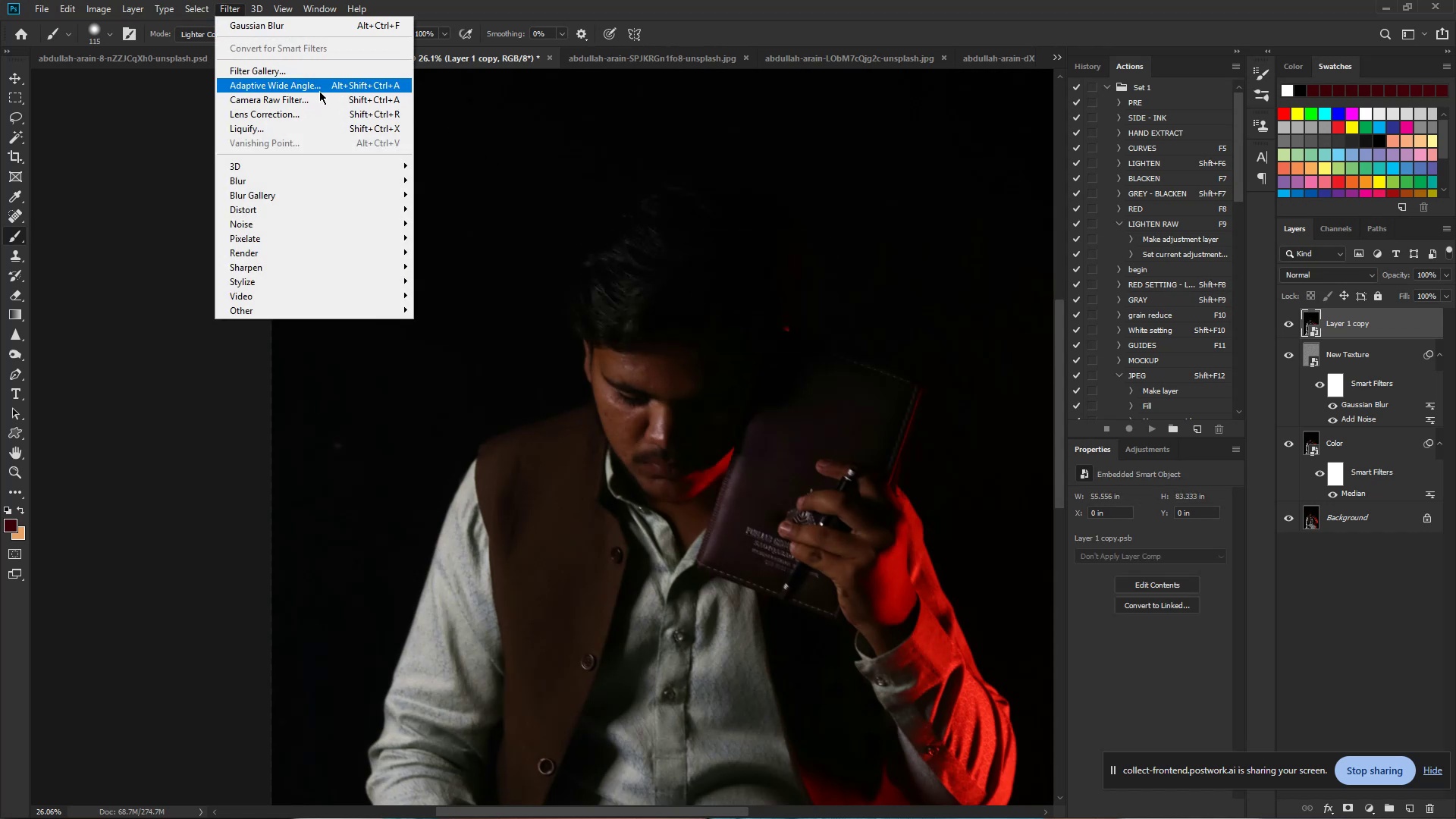 
mouse_move([390, 283])
 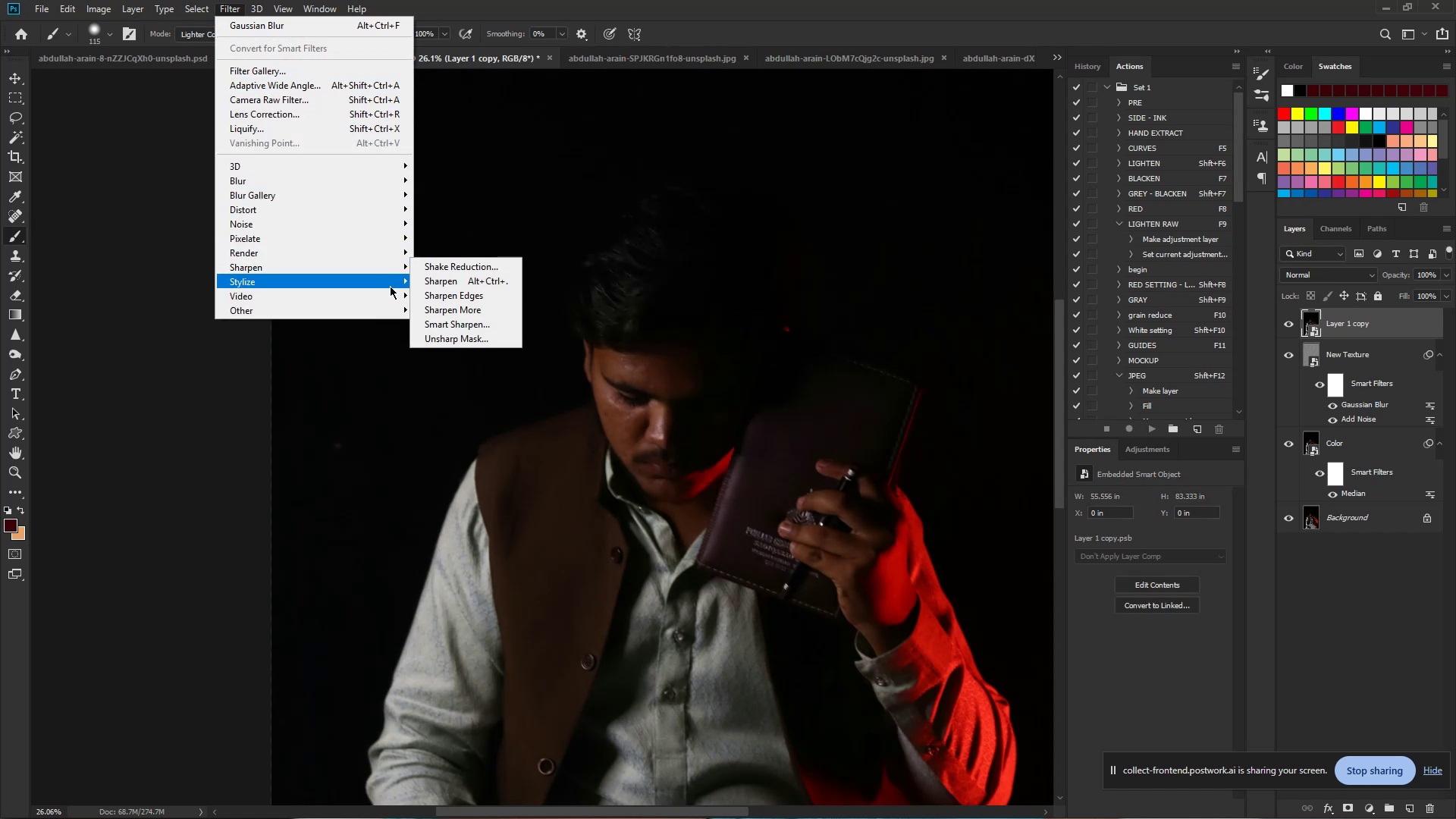 
mouse_move([410, 305])
 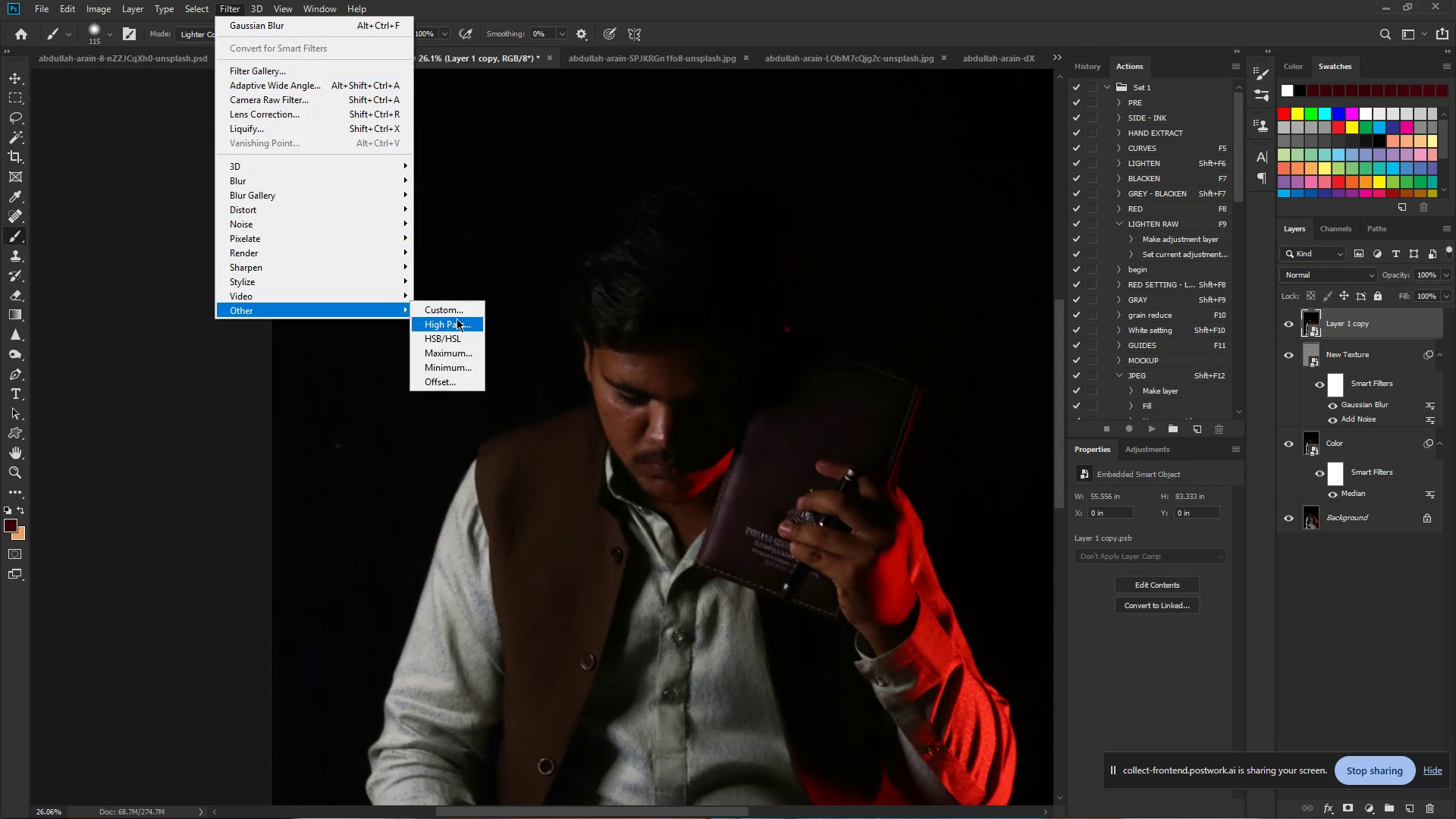 
left_click([457, 320])
 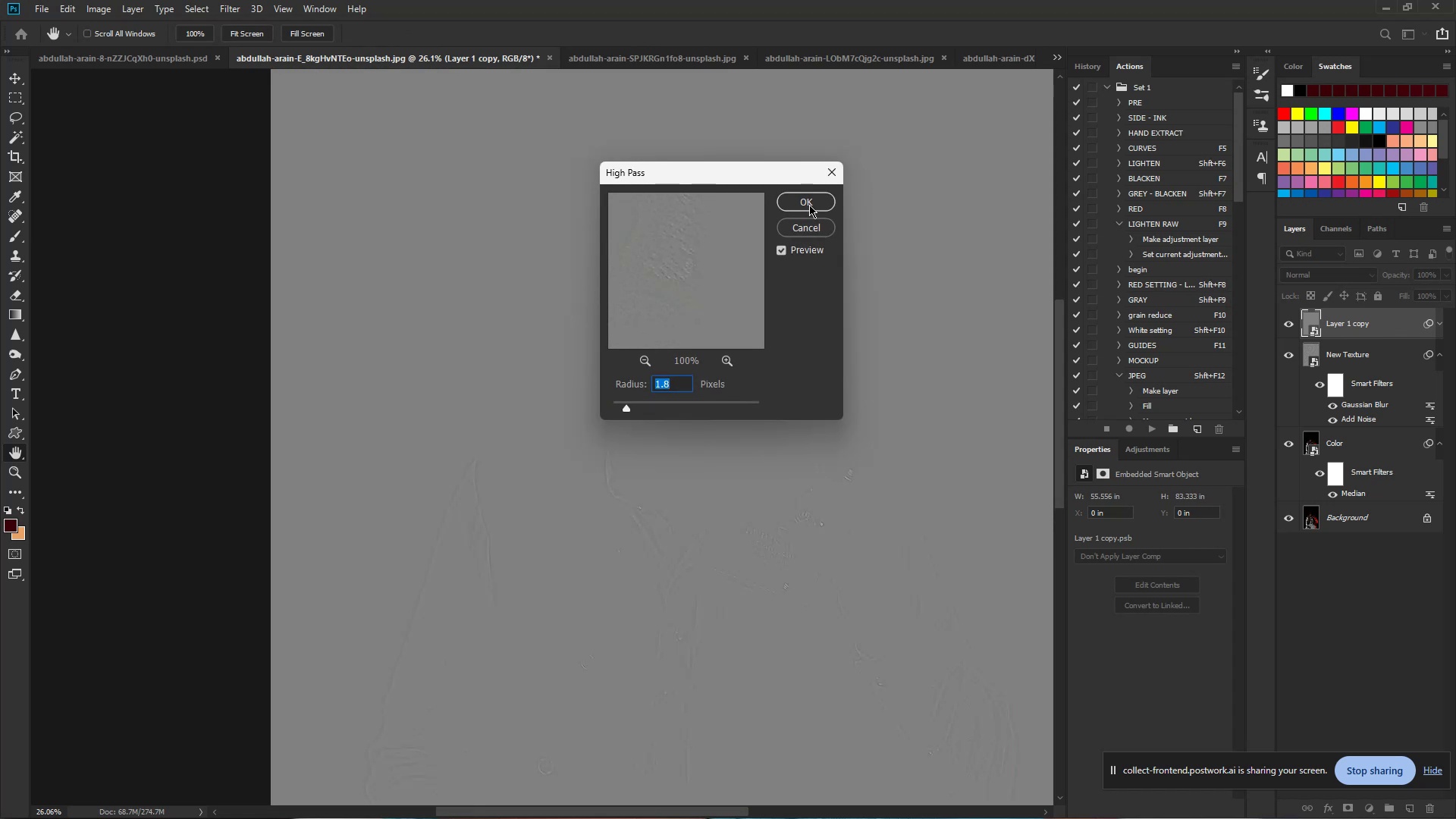 
left_click([809, 205])
 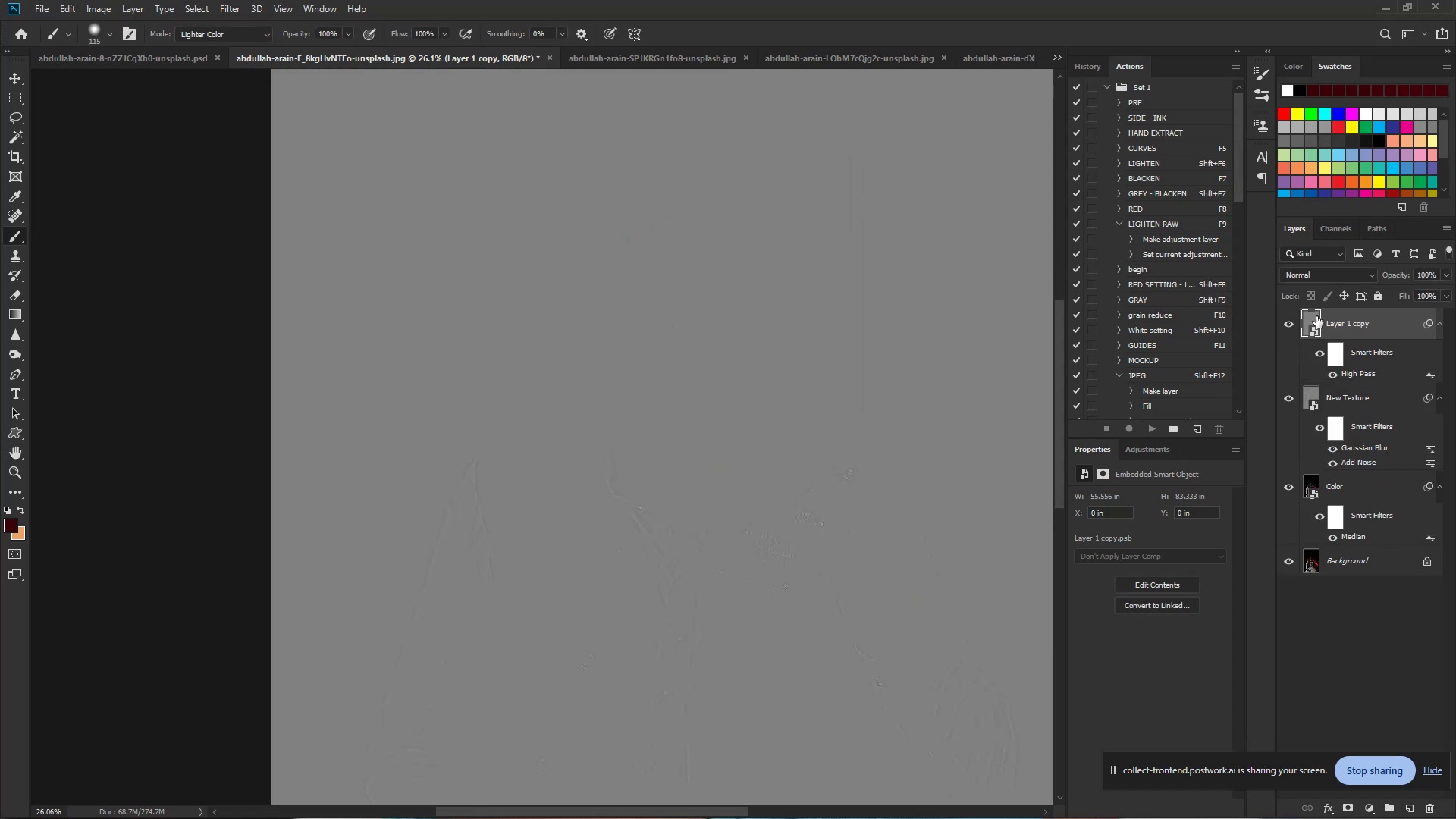 
left_click([1319, 277])
 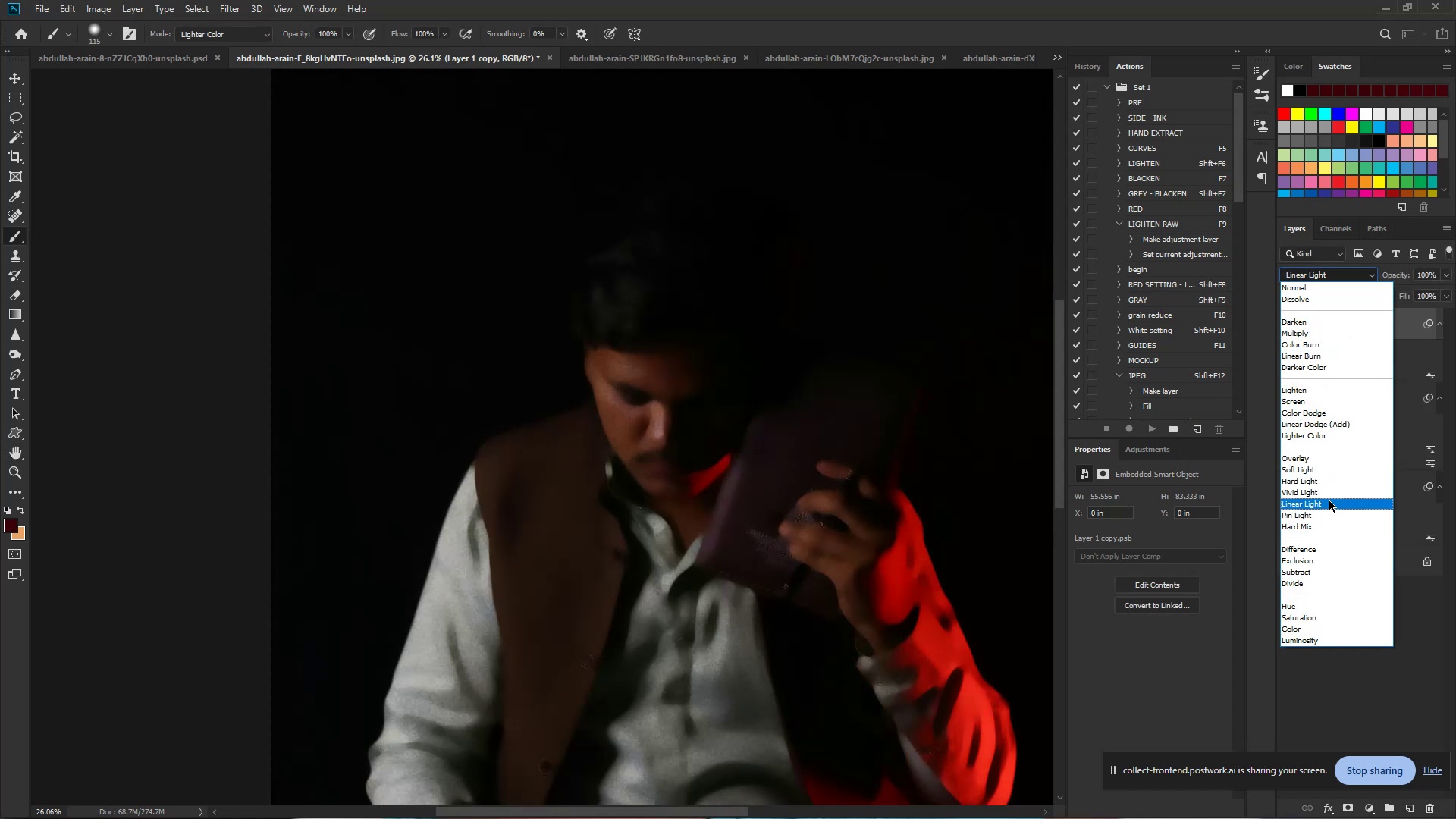 
left_click([1329, 505])
 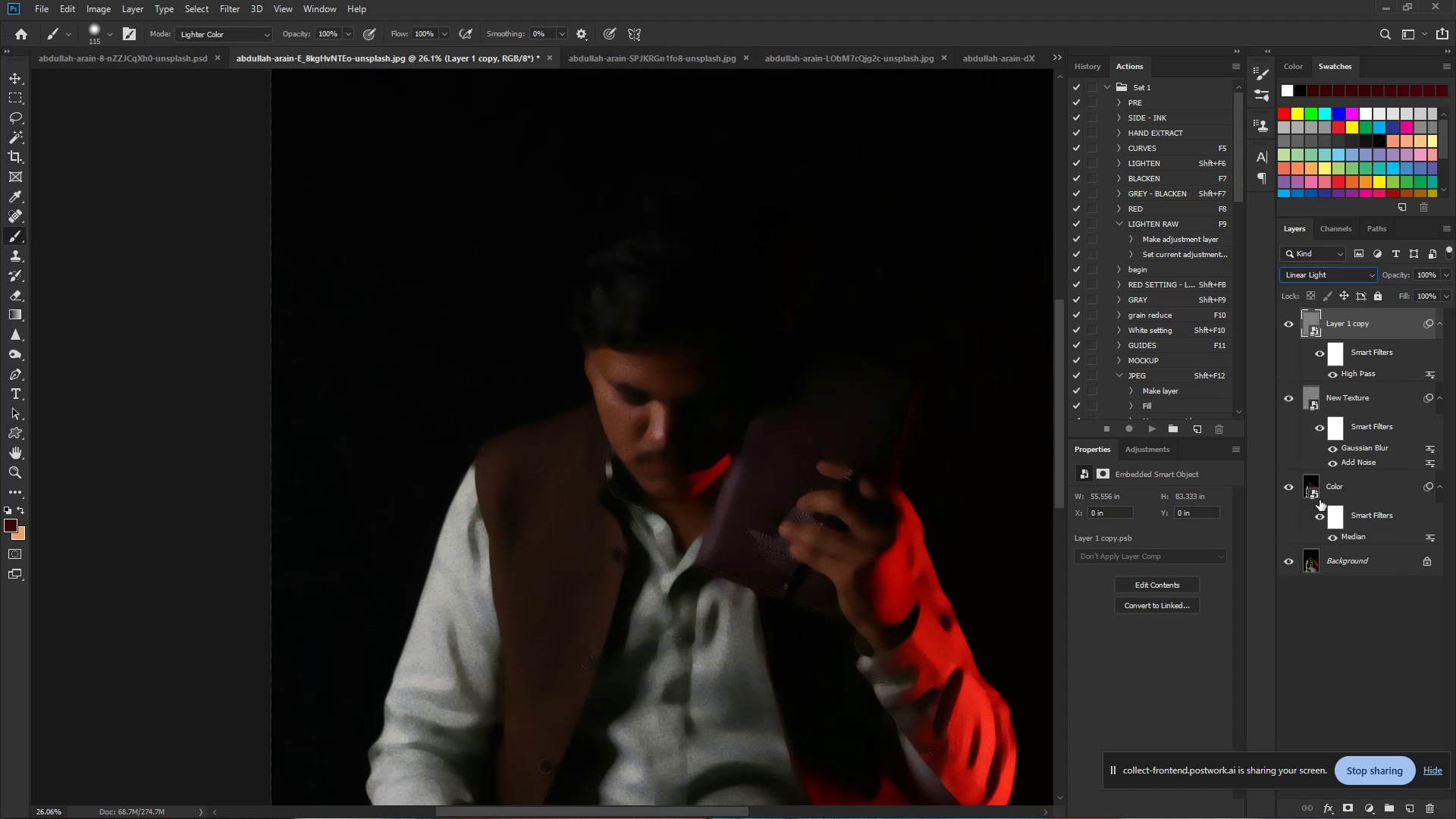 
hold_key(key=ShiftLeft, duration=1.15)
left_click([1357, 487])
 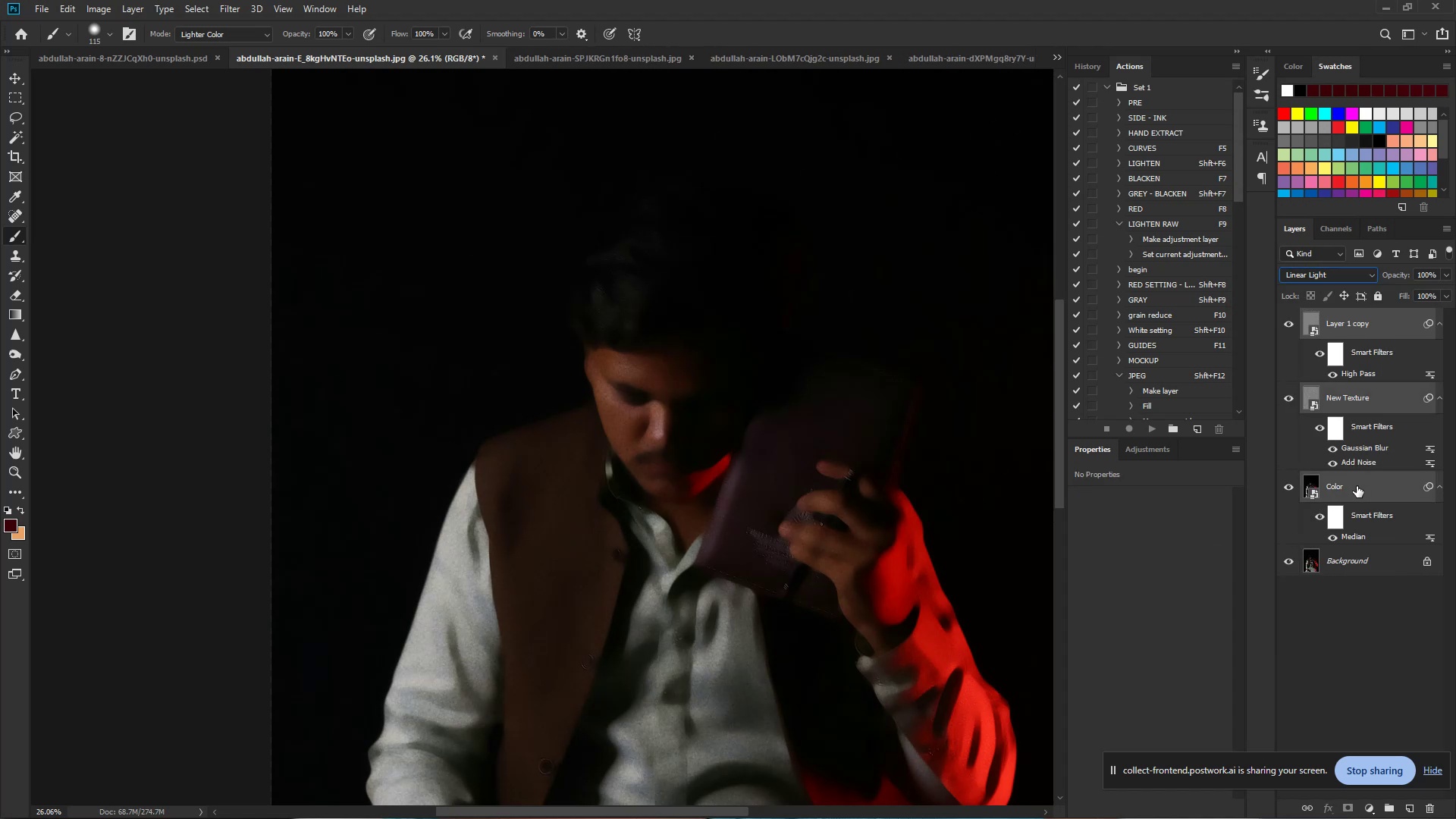 
key(Control+G)
 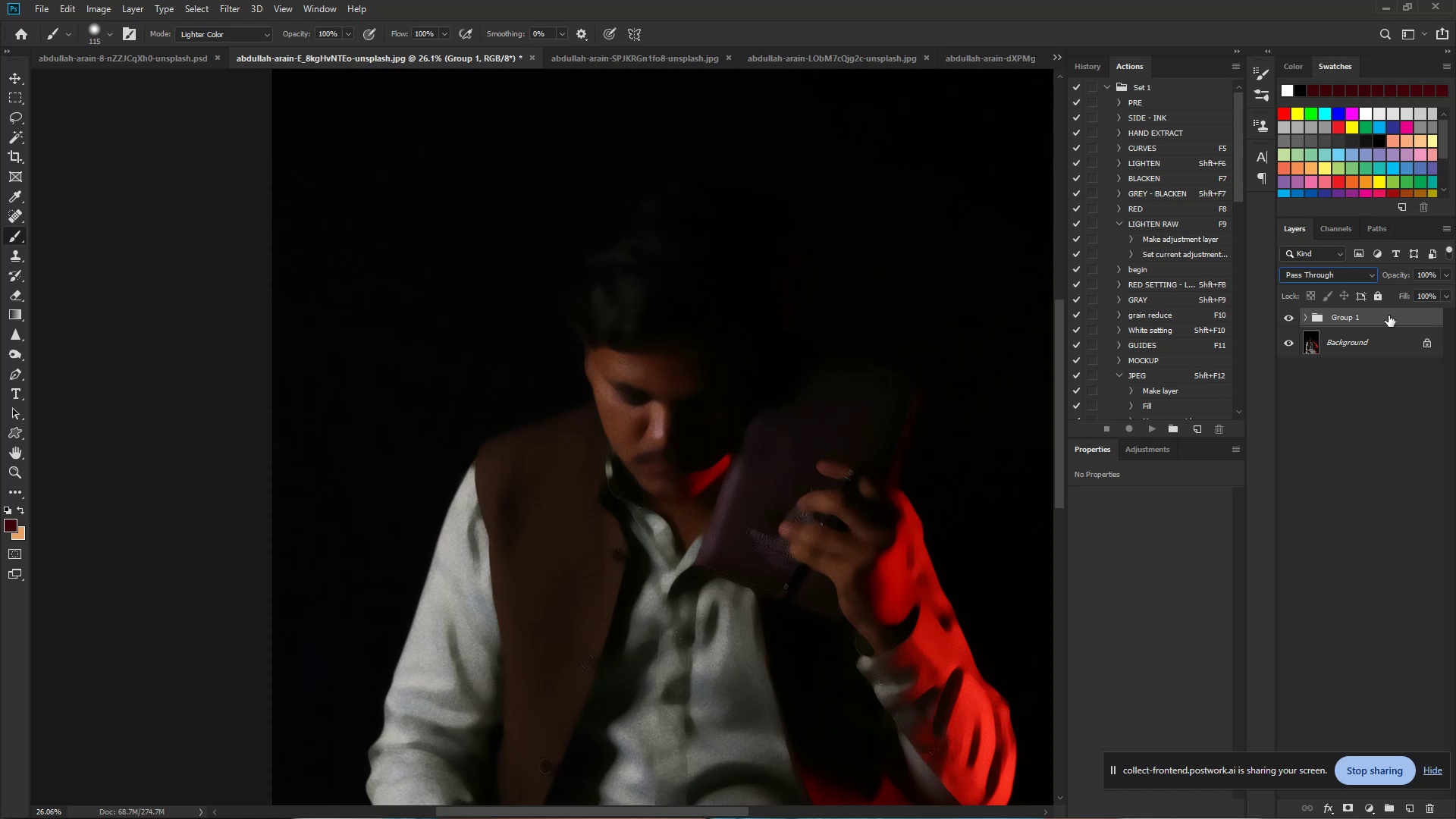 
double_click([1403, 319])
 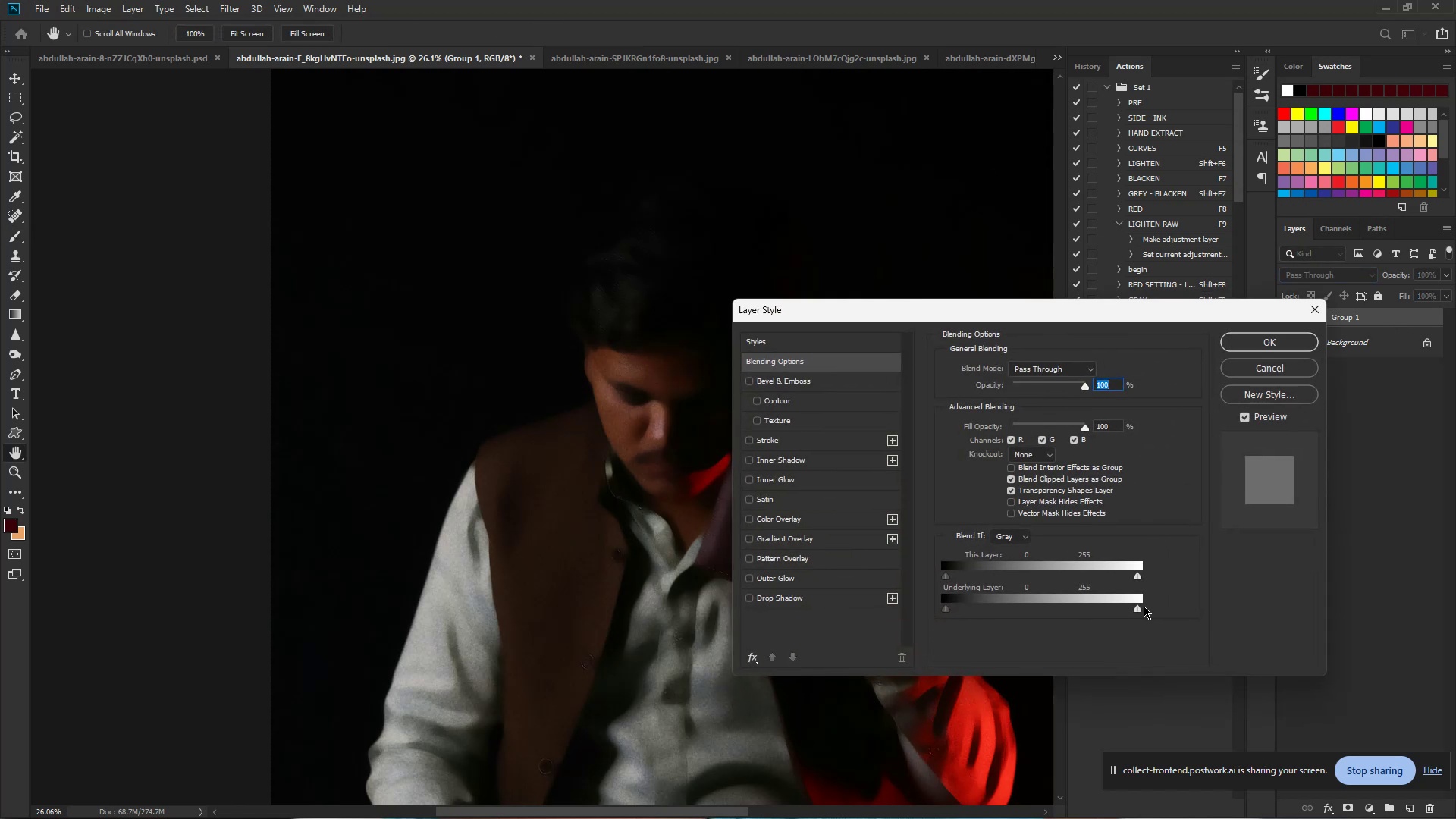 
hold_key(key=AltLeft, duration=0.72)
left_click([1136, 607])
 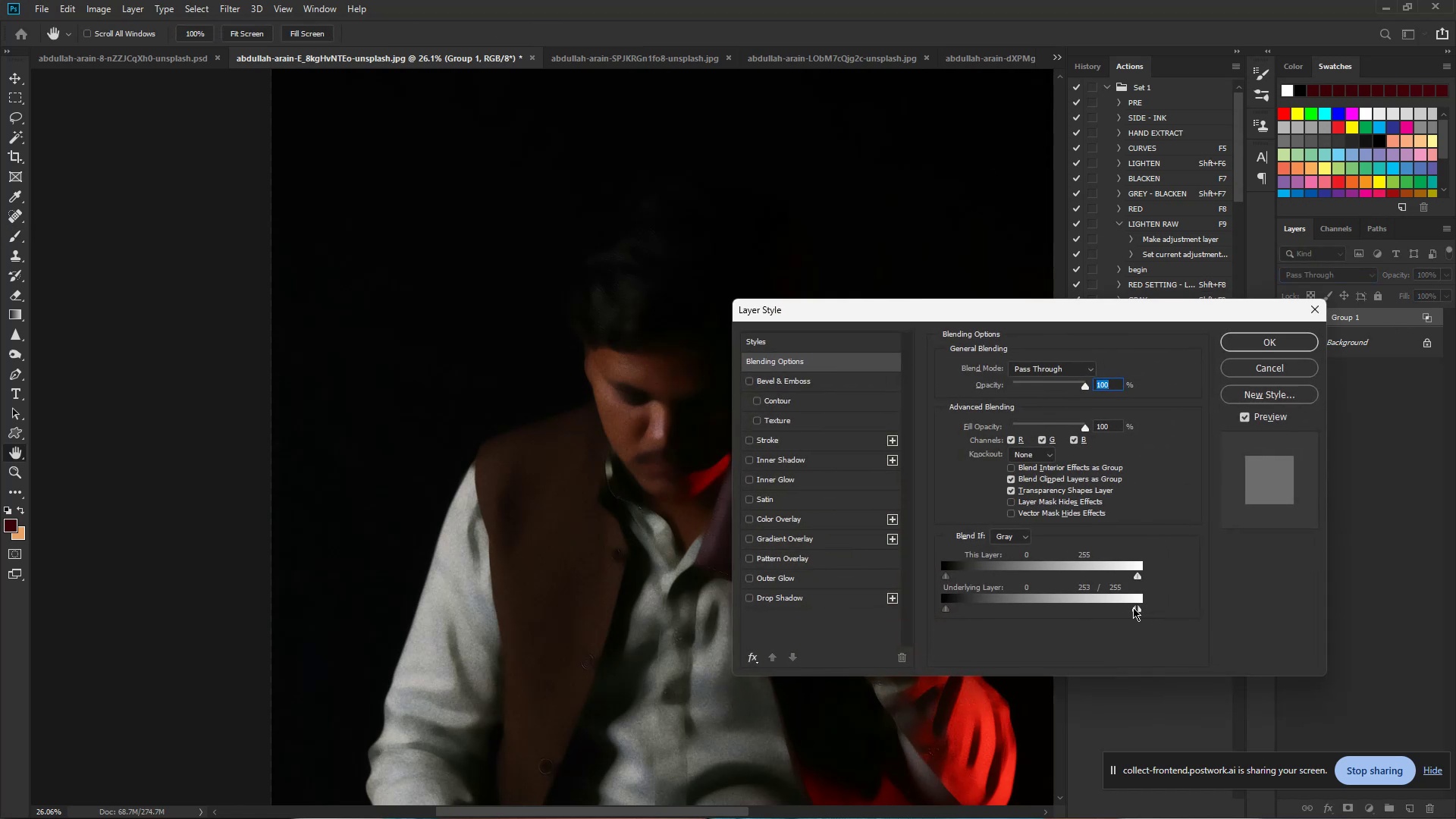 
left_click_drag(start_coordinate=[1133, 607], to_coordinate=[1128, 607])
 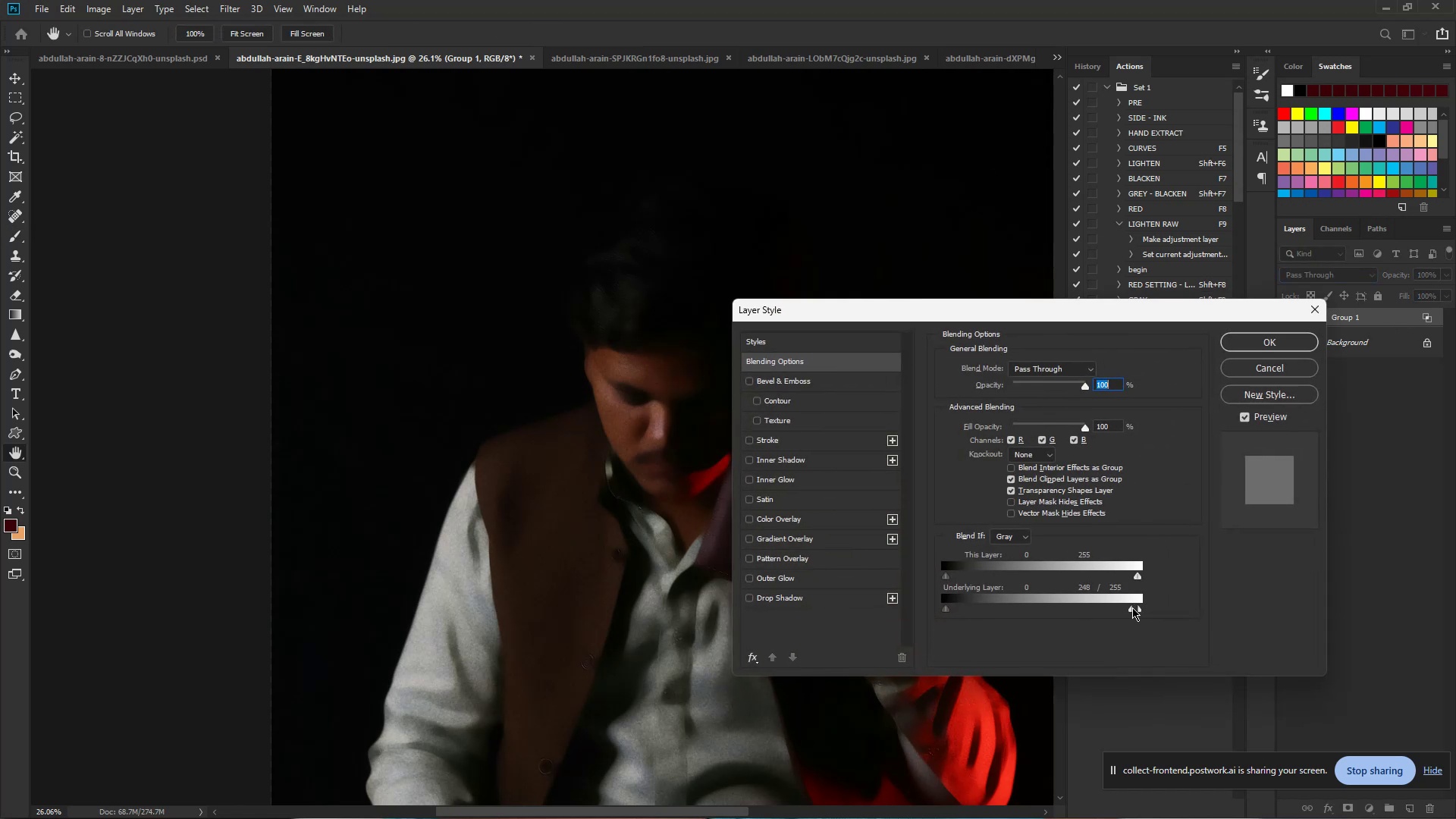 
left_click_drag(start_coordinate=[1124, 607], to_coordinate=[1090, 607])
 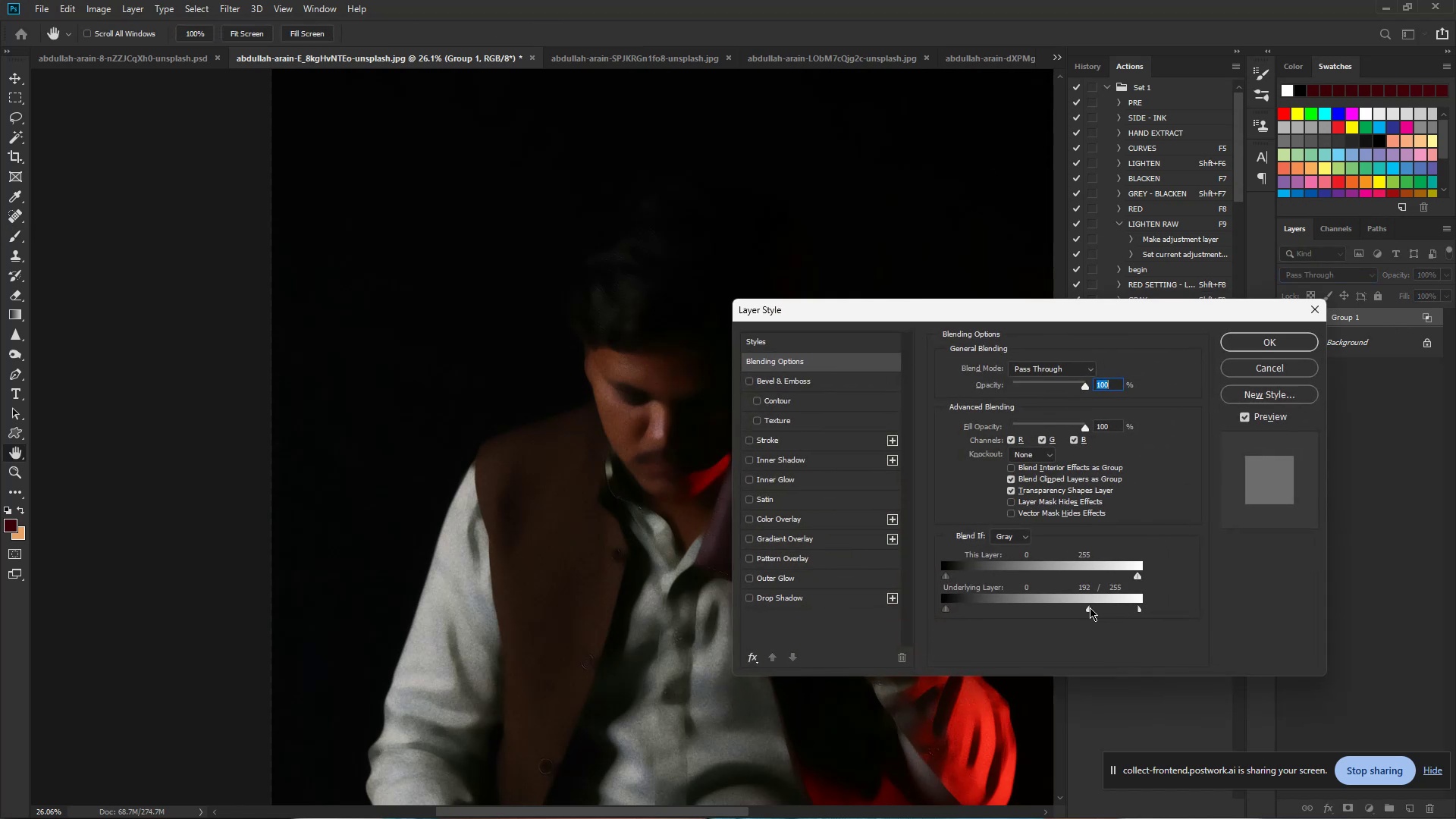 
left_click_drag(start_coordinate=[1090, 607], to_coordinate=[1081, 610])
 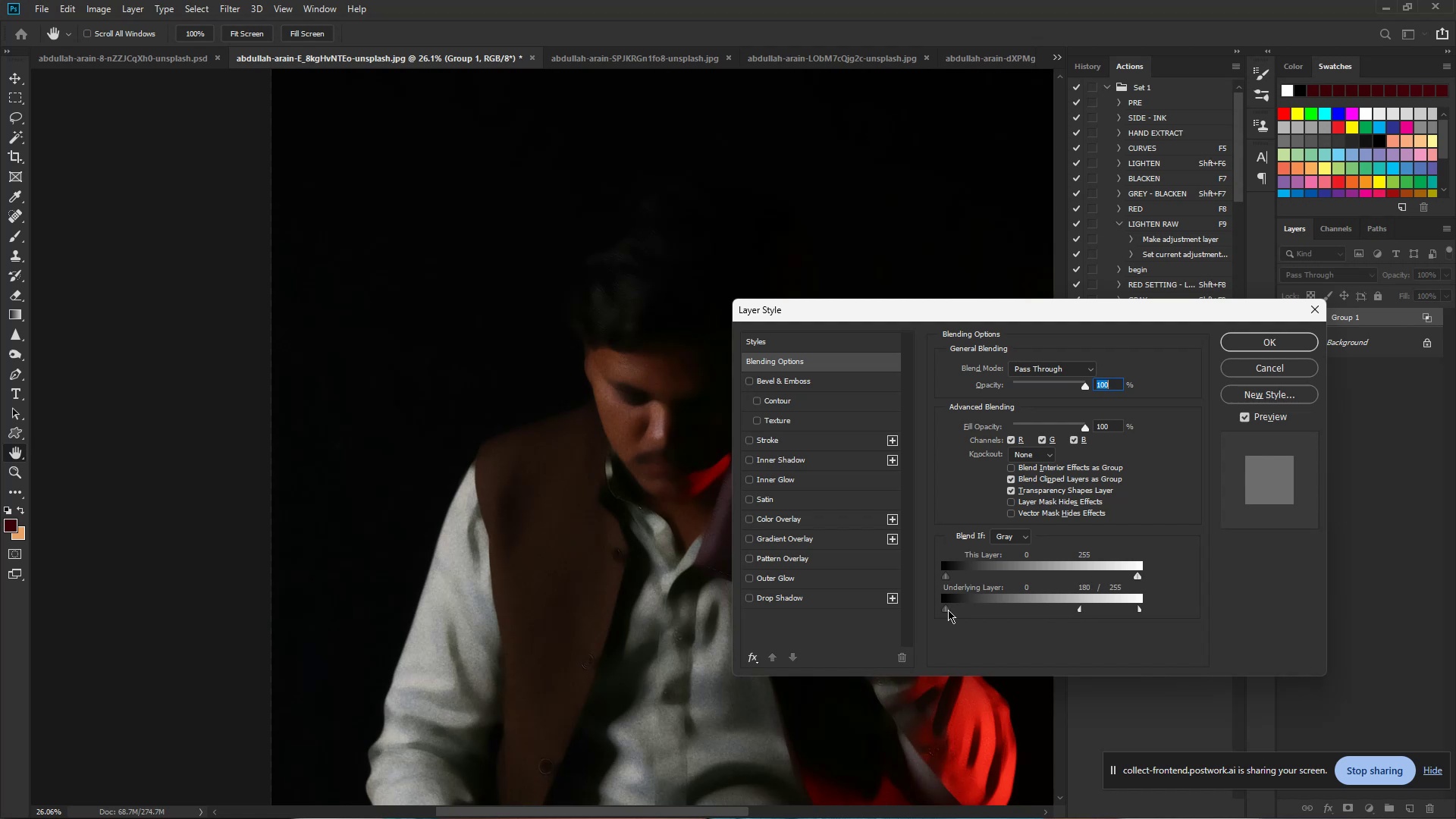 
hold_key(key=AltLeft, duration=0.59)
left_click([946, 609])
 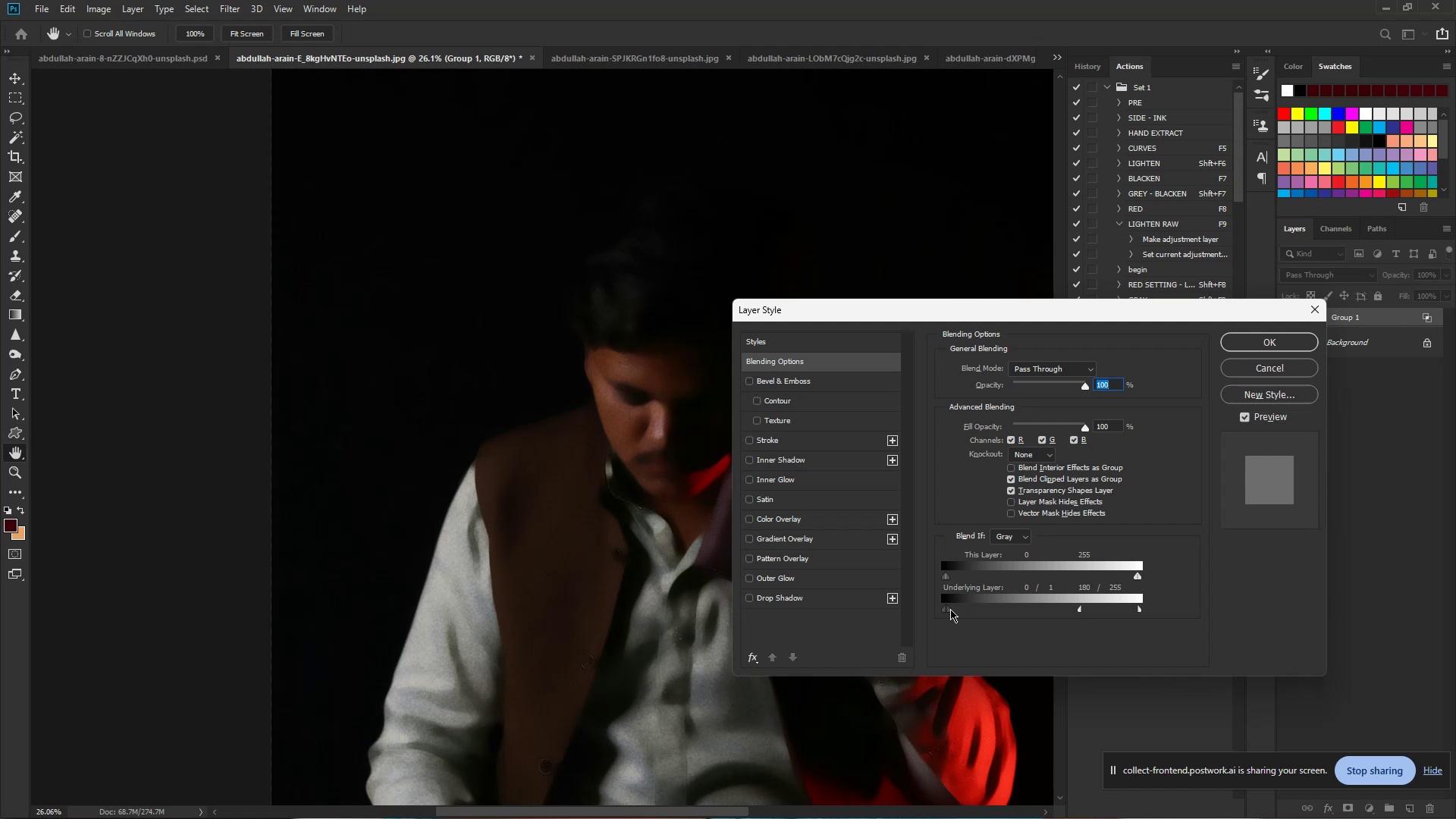 
left_click_drag(start_coordinate=[950, 609], to_coordinate=[991, 610])
 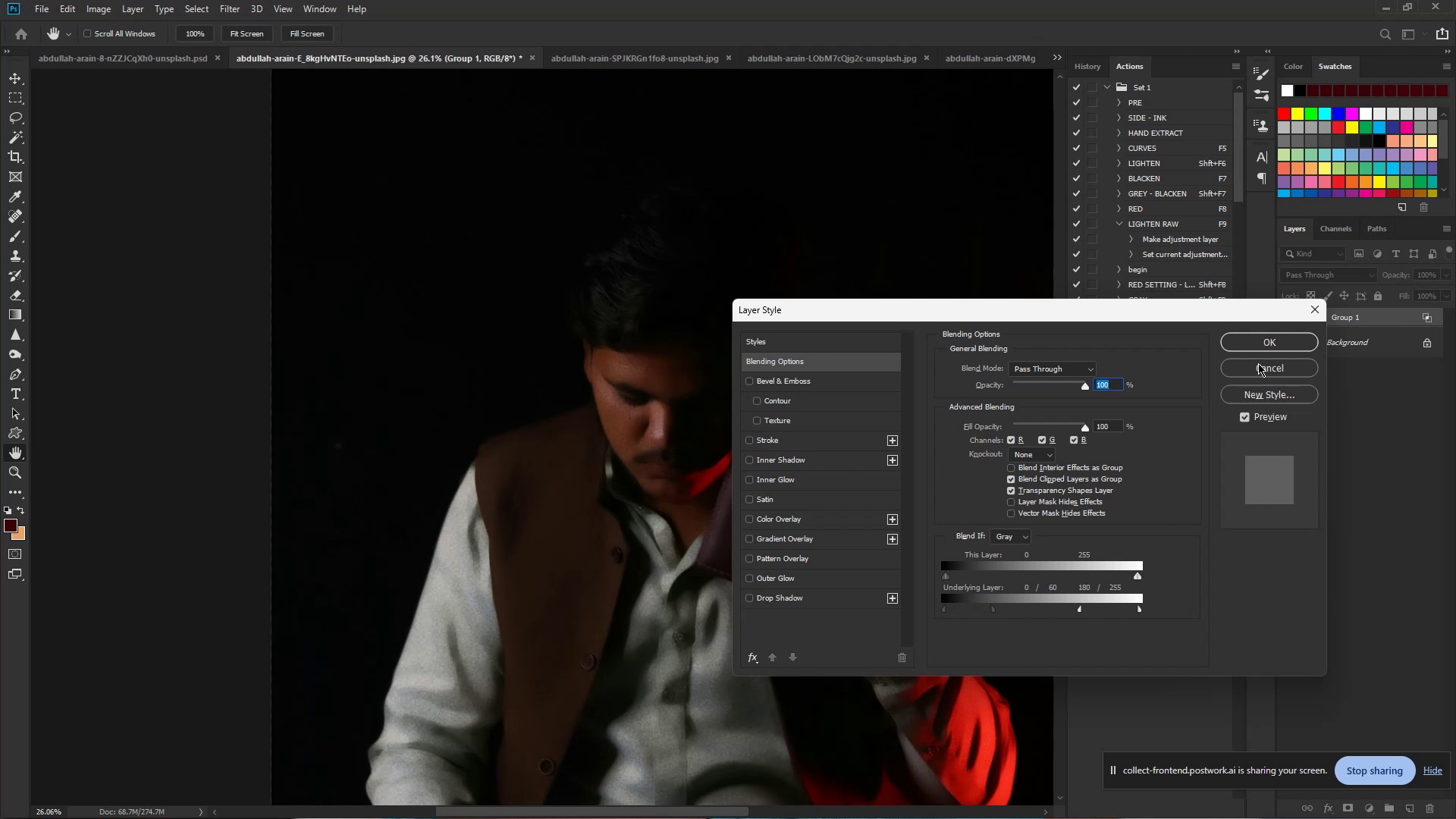 
left_click([1260, 340])
 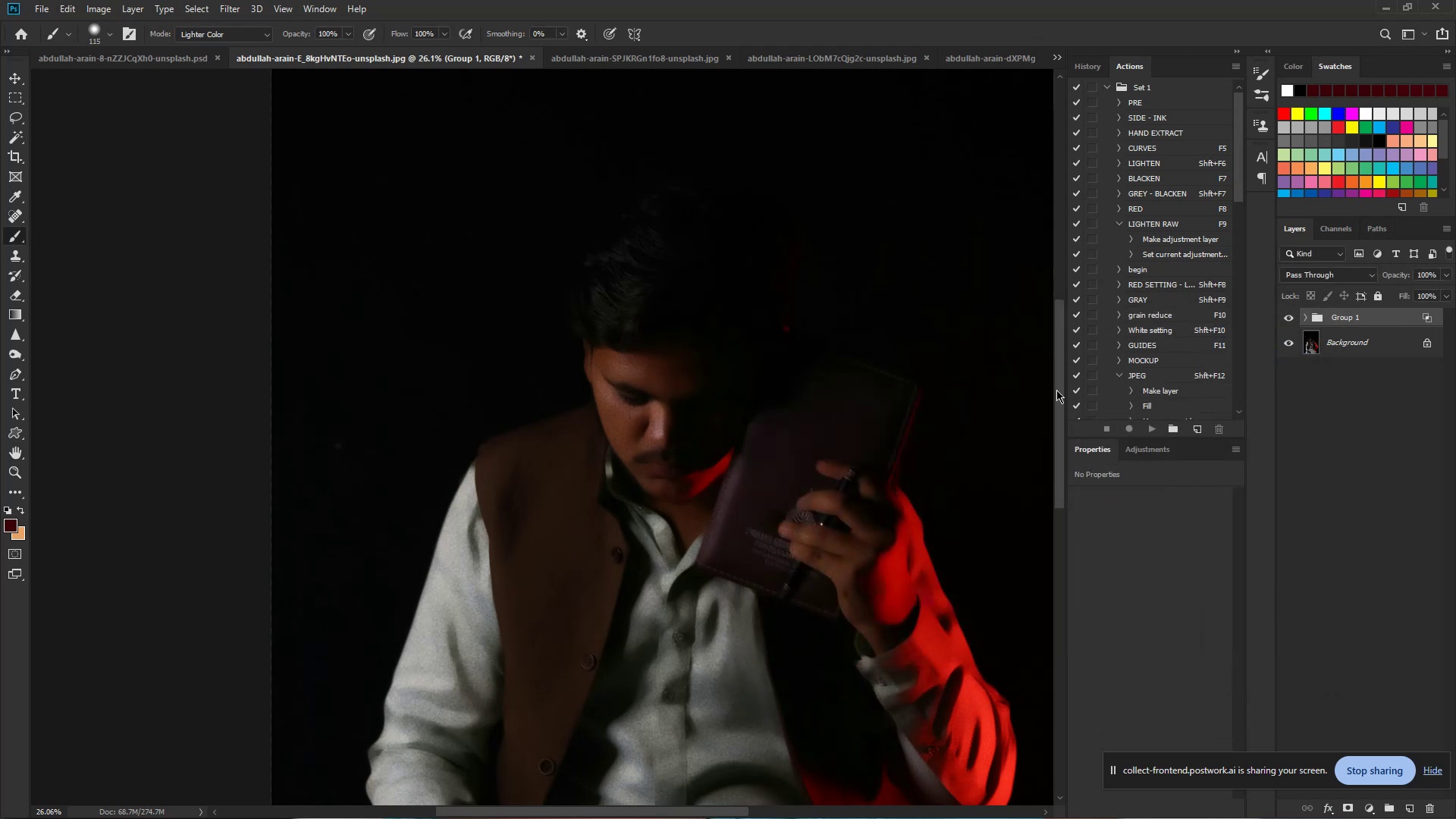 
hold_key(key=ControlLeft, duration=1.22)
 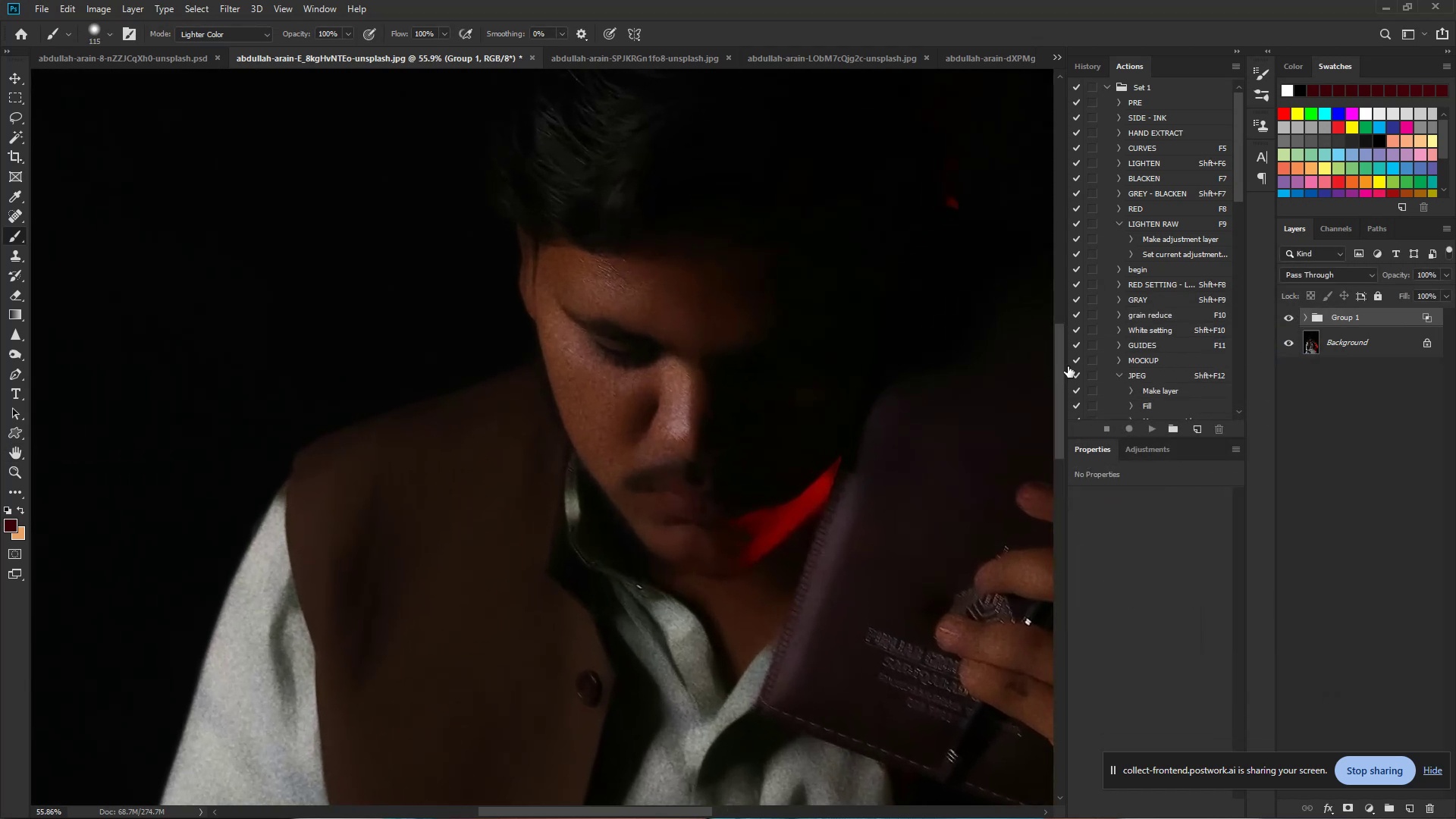 
hold_key(key=Space, duration=0.98)
 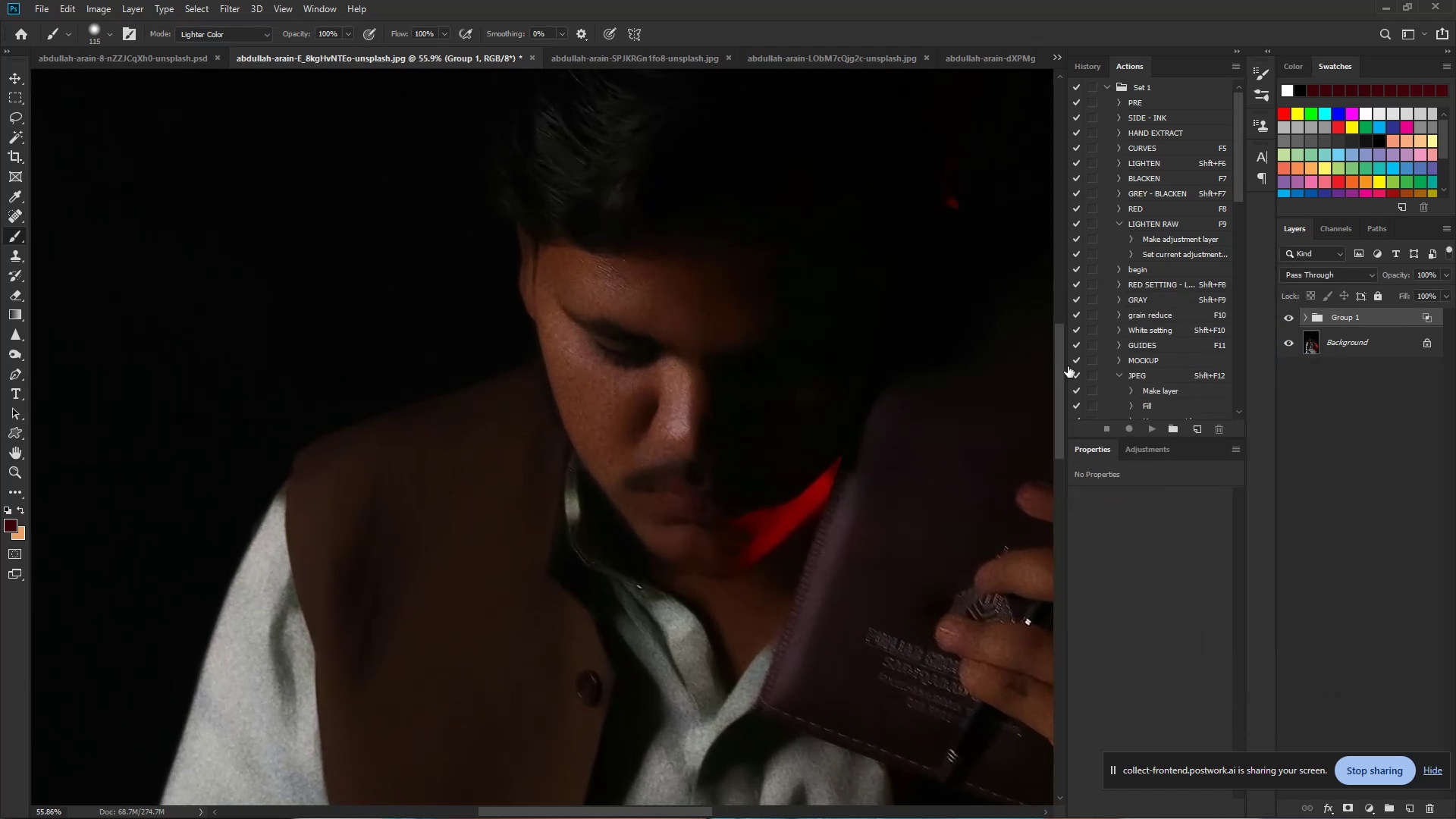 
left_click_drag(start_coordinate=[642, 438], to_coordinate=[693, 453])
 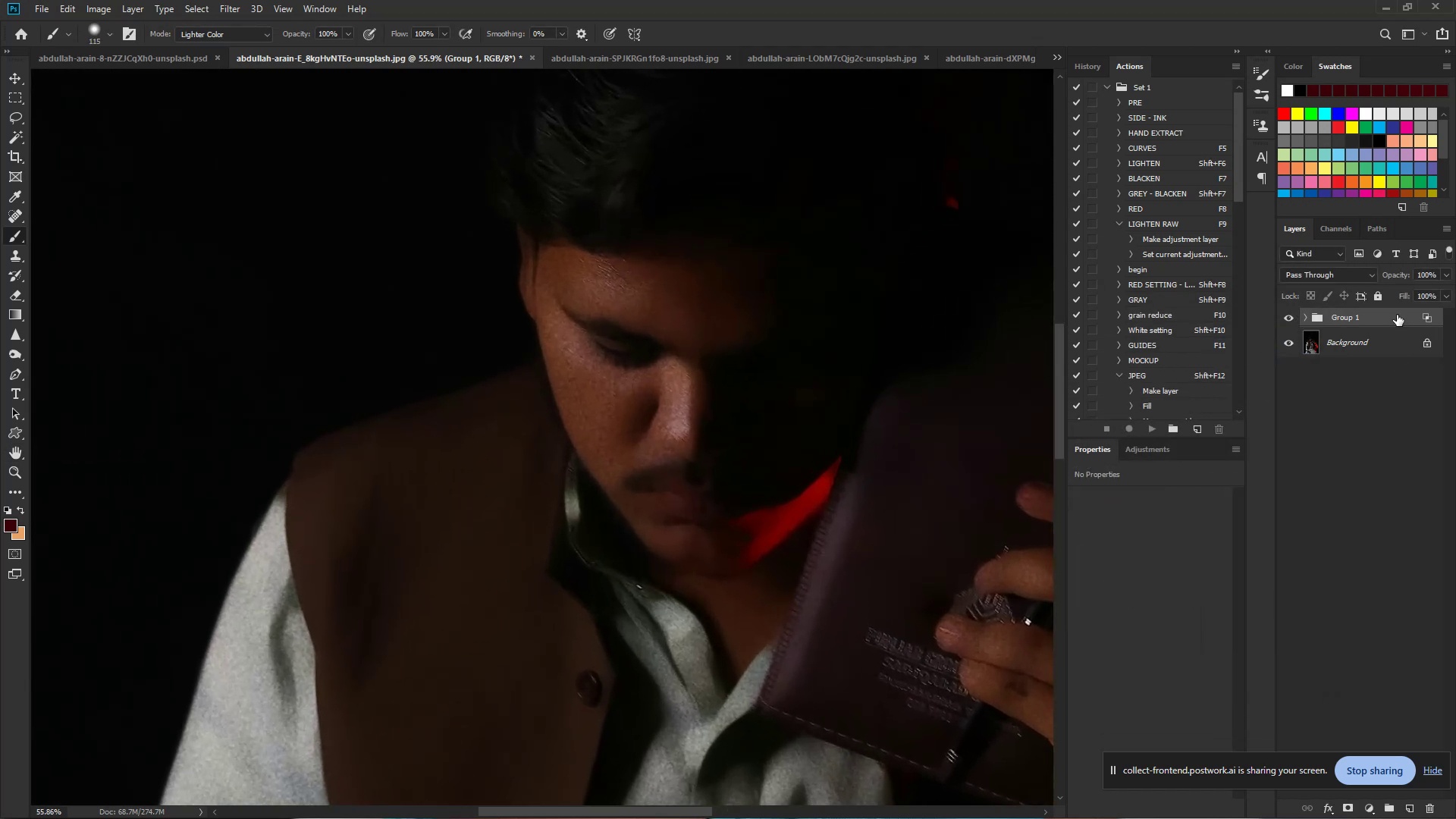 
left_click([1342, 808])
 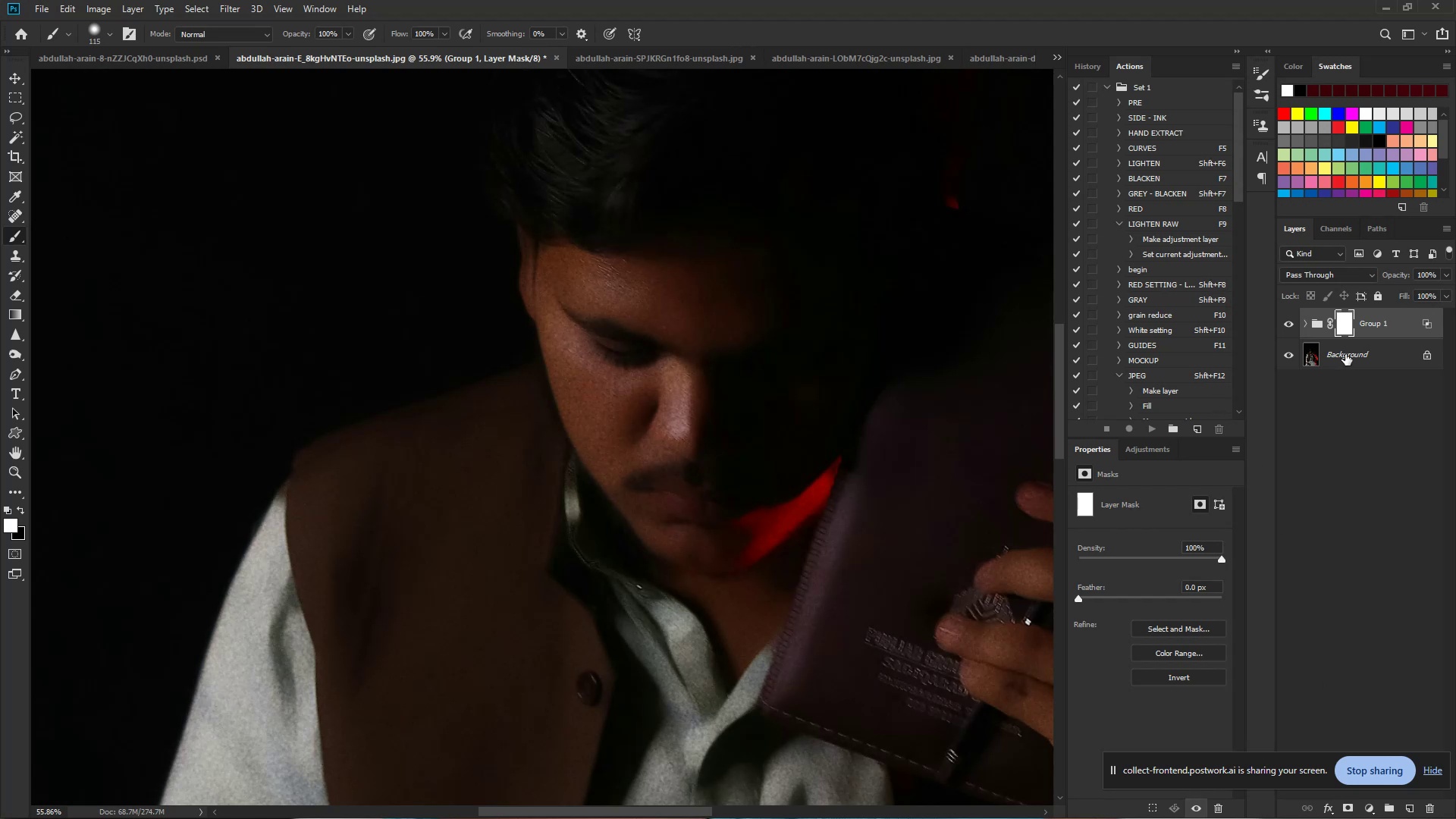 
key(Control+I)
 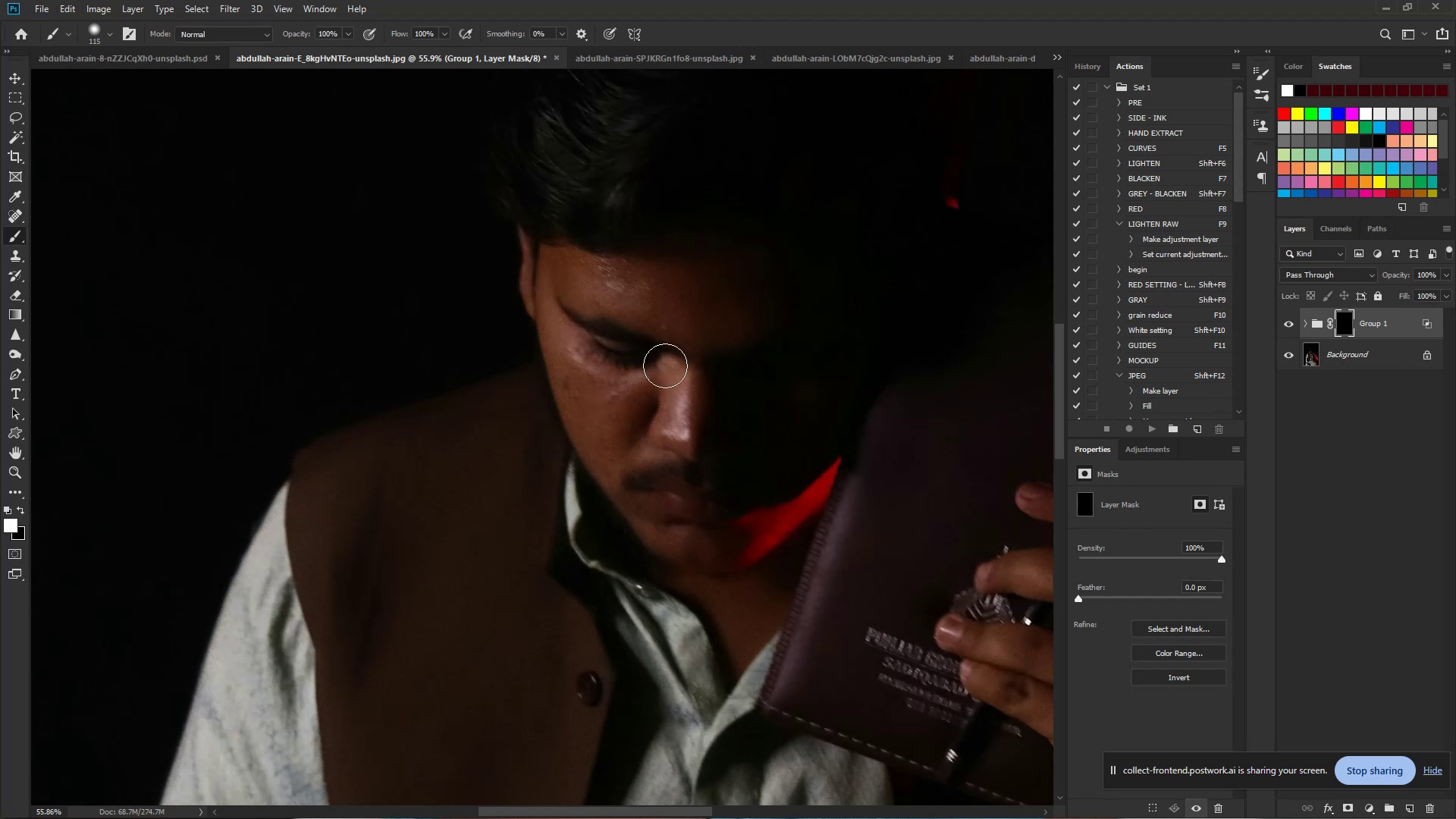 
hold_key(key=ControlLeft, duration=0.86)
 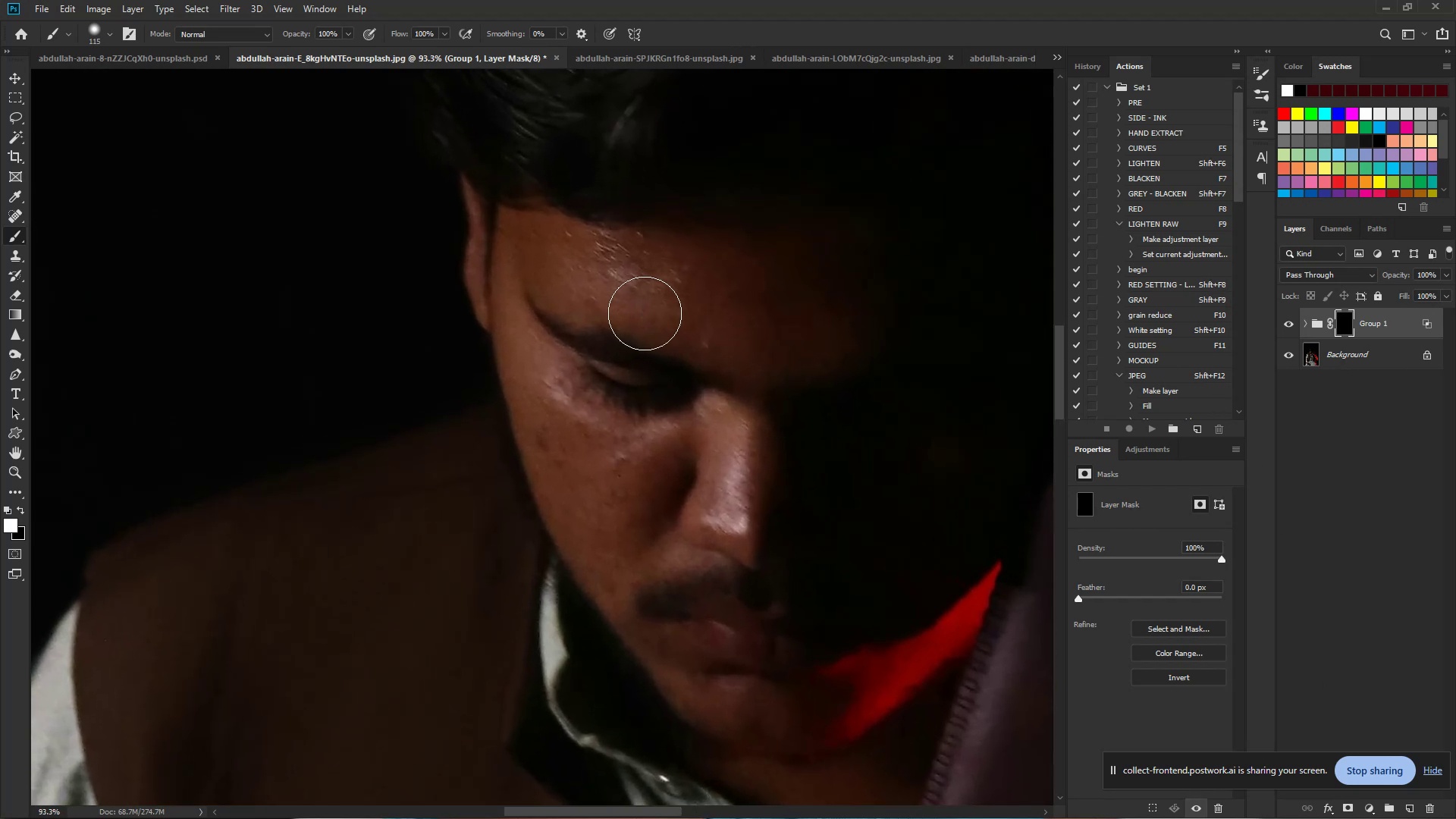 
hold_key(key=Space, duration=0.69)
 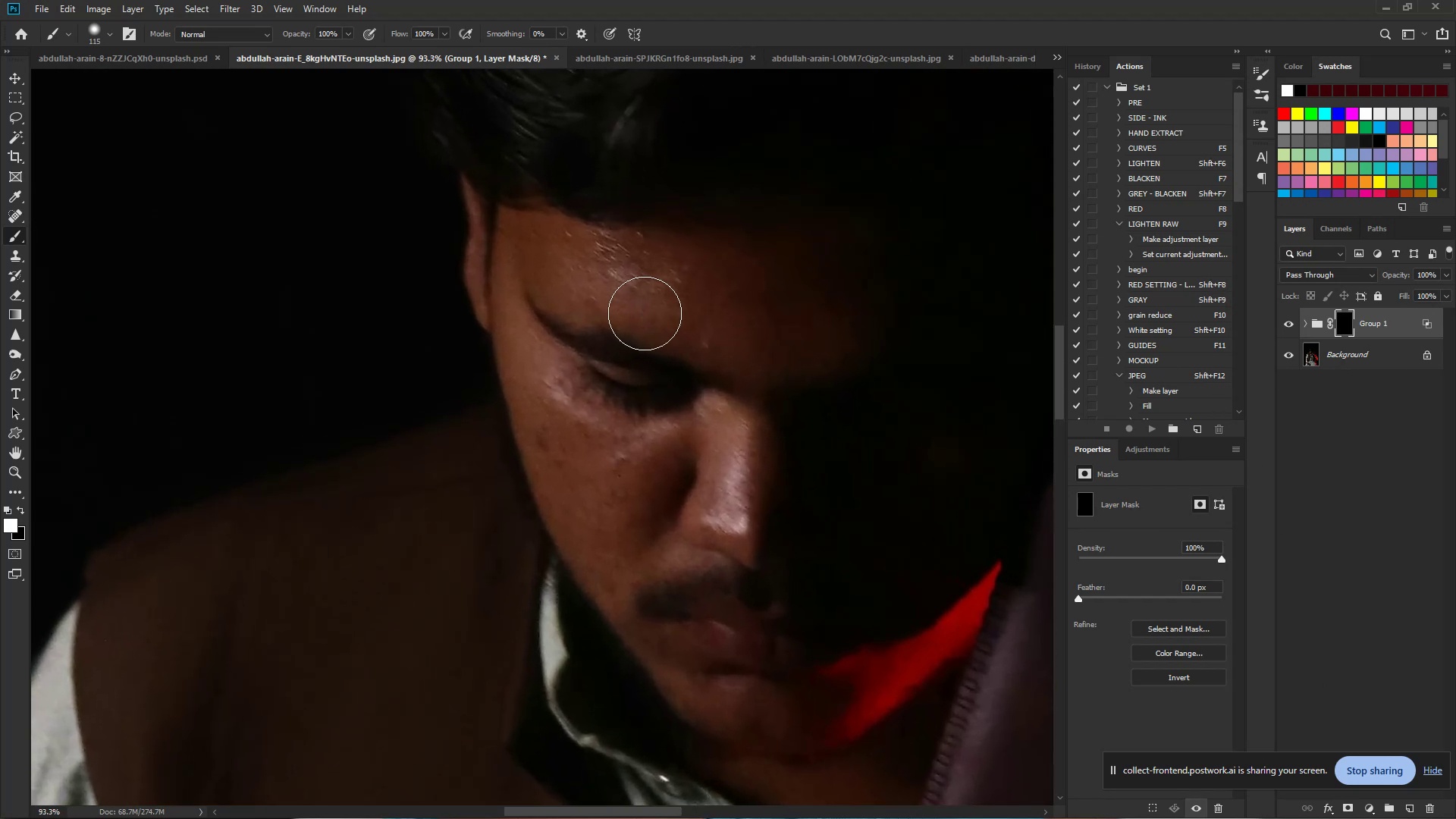 
left_click_drag(start_coordinate=[601, 300], to_coordinate=[640, 311])
 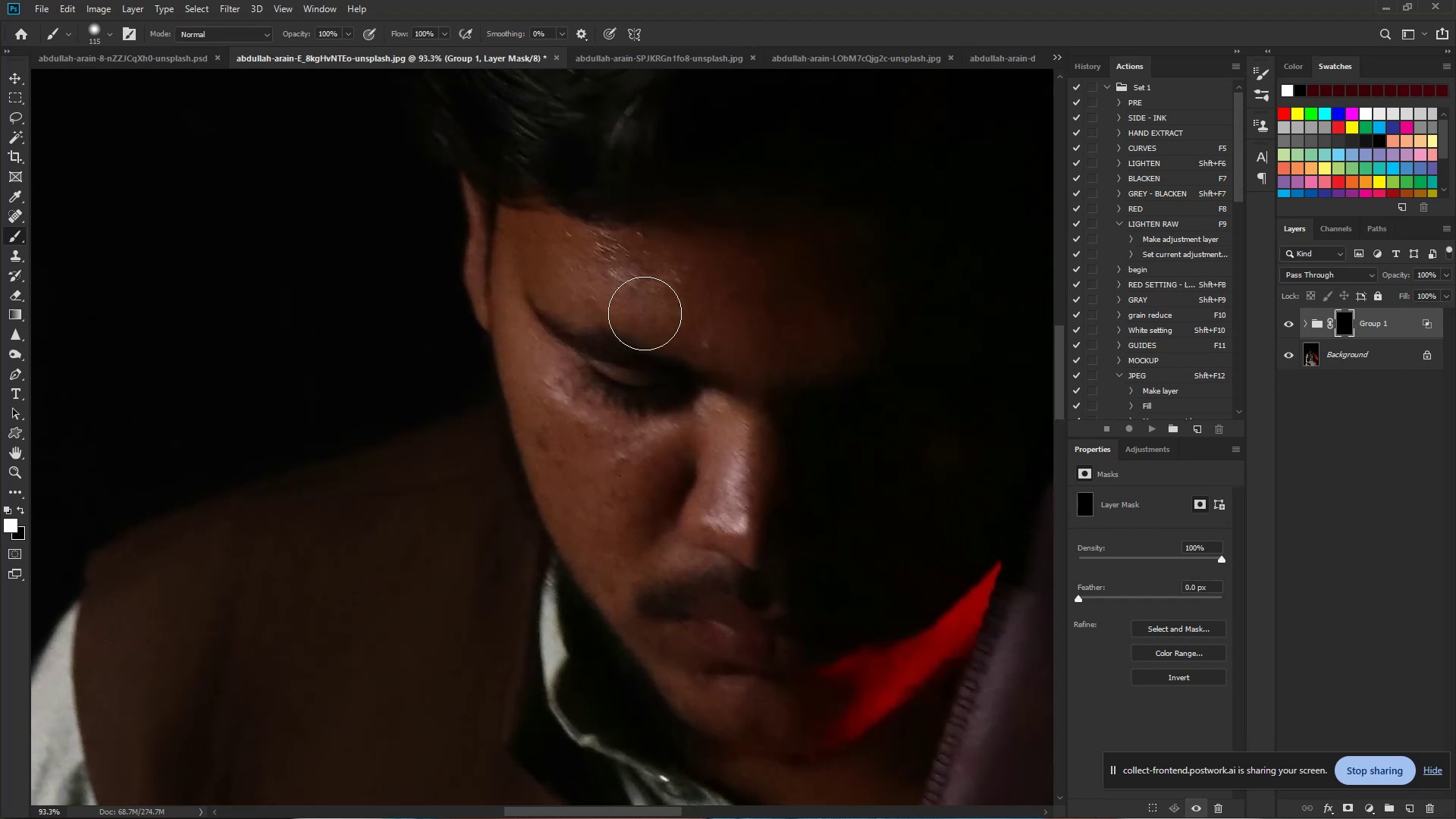 
key(B)
 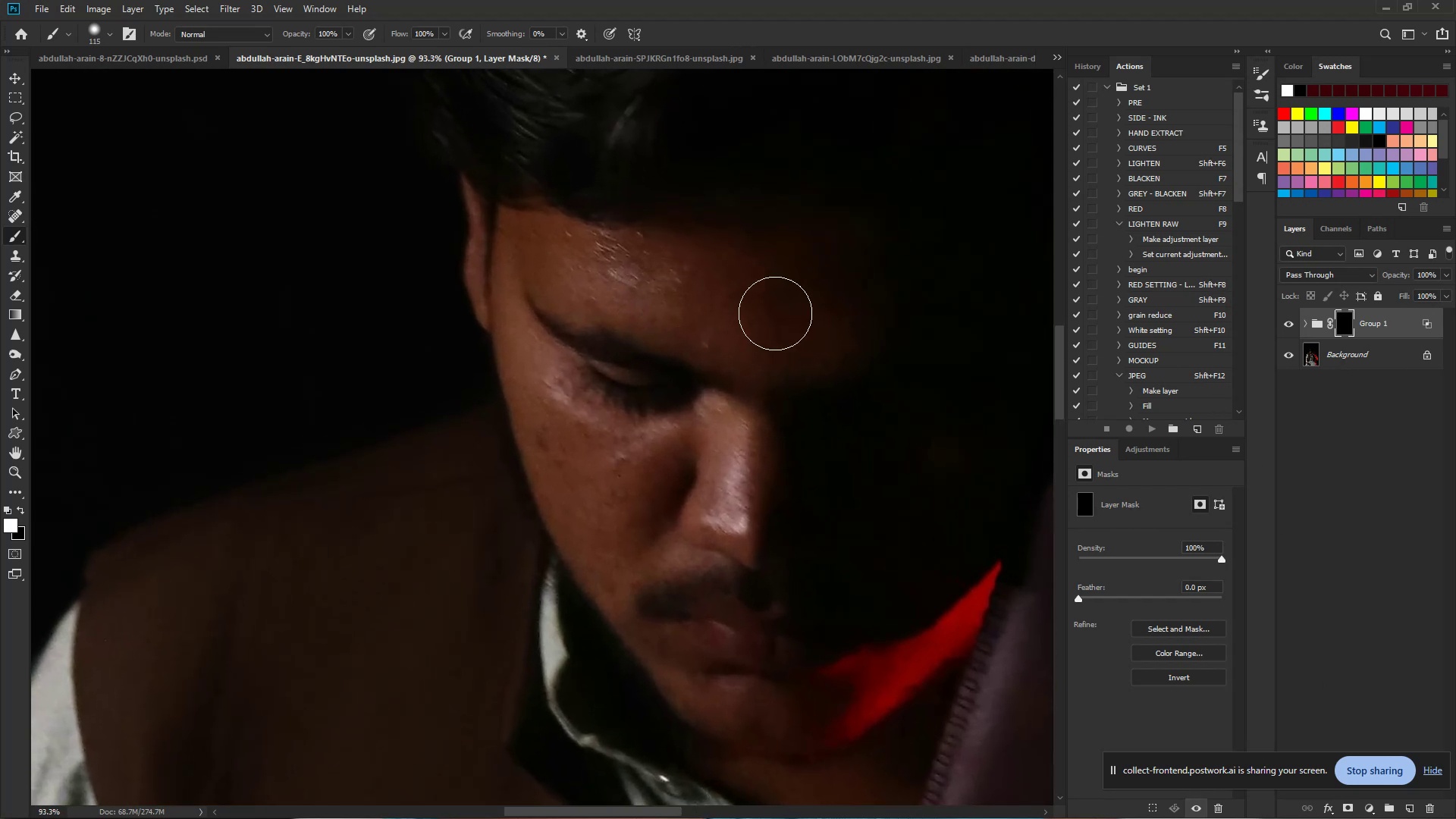 
hold_key(key=AltLeft, duration=0.82)
 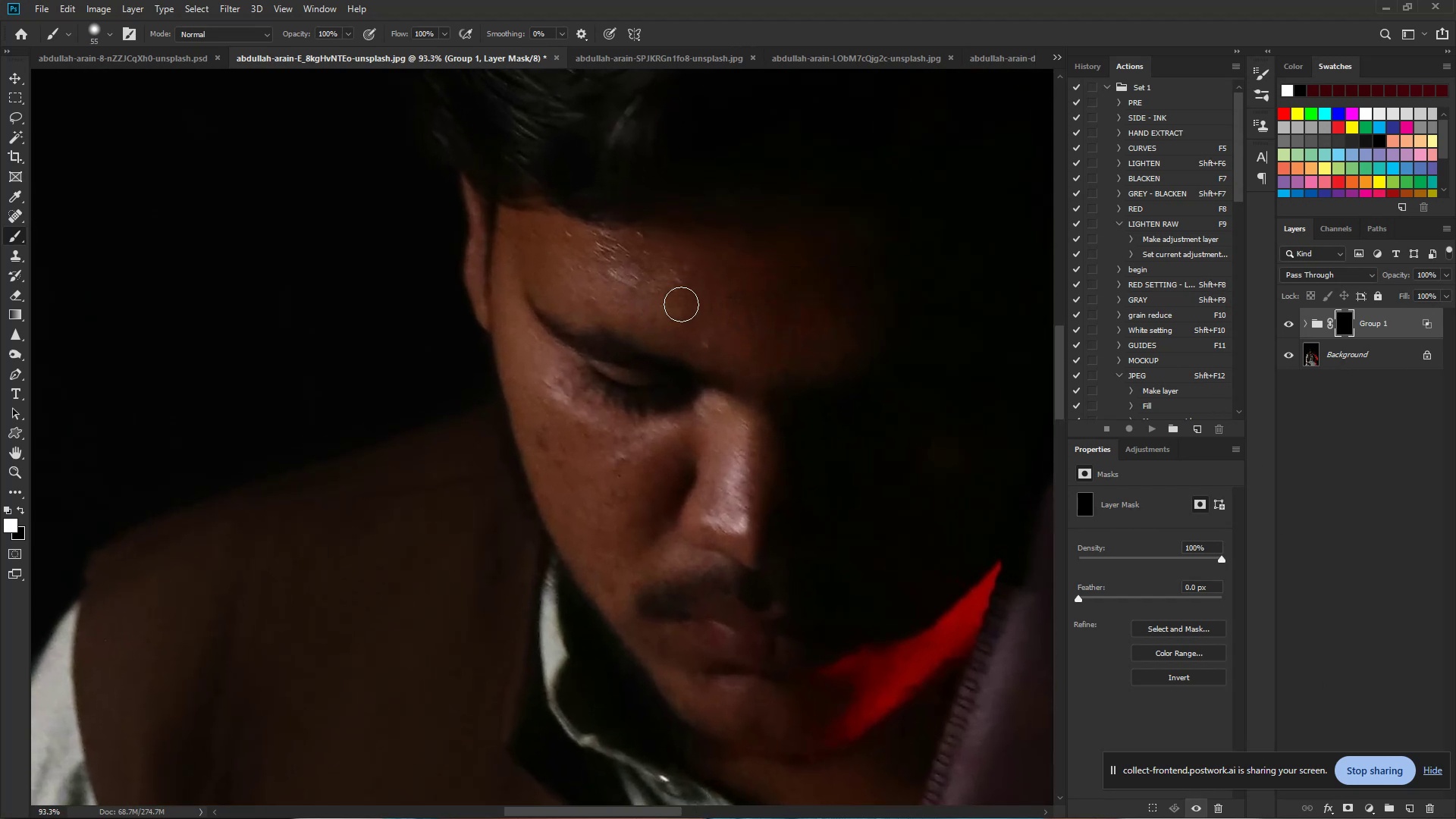 
left_click_drag(start_coordinate=[629, 294], to_coordinate=[704, 513])
 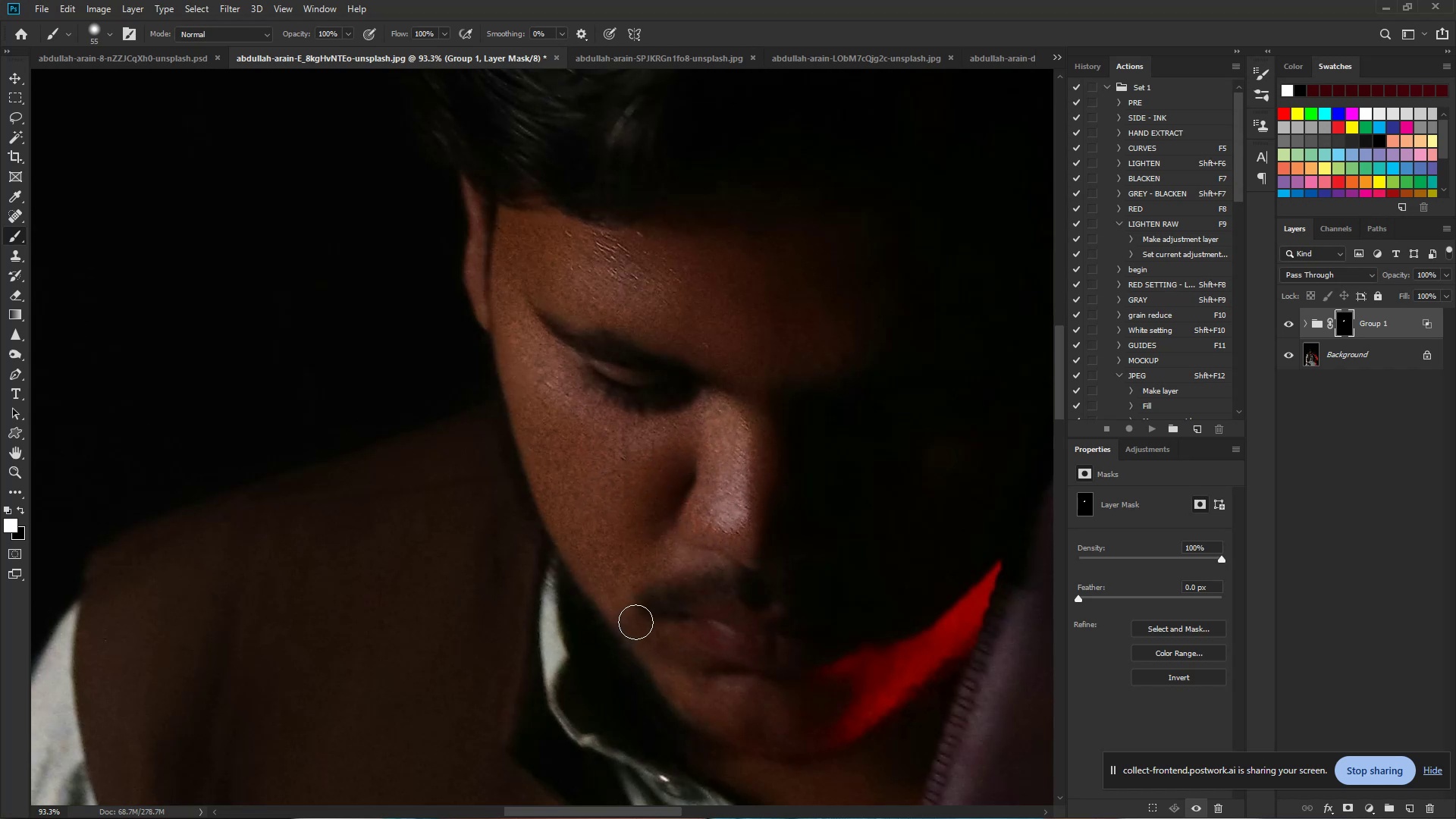 
left_click_drag(start_coordinate=[635, 626], to_coordinate=[860, 670])
 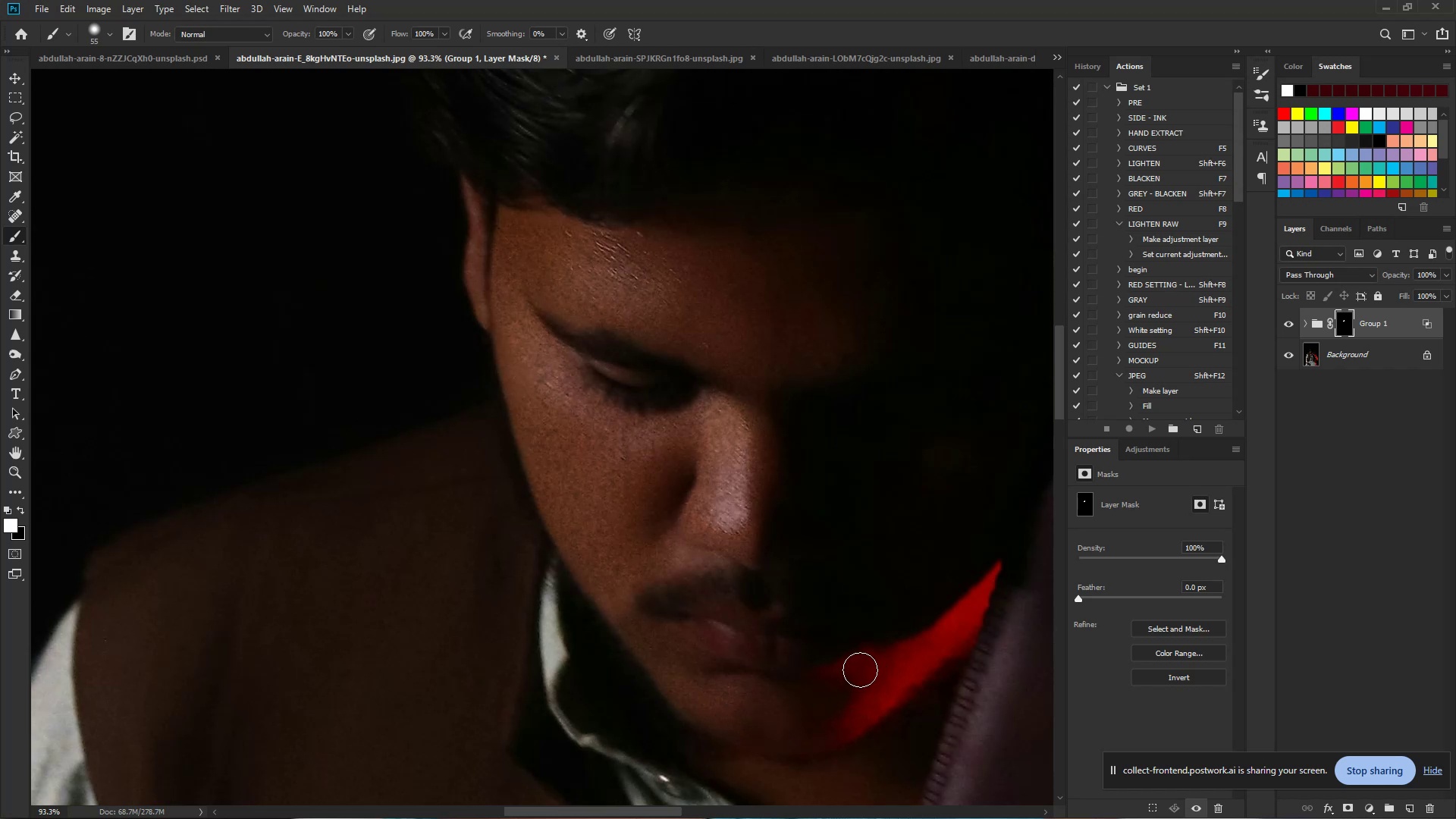 
hold_key(key=Space, duration=1.02)
 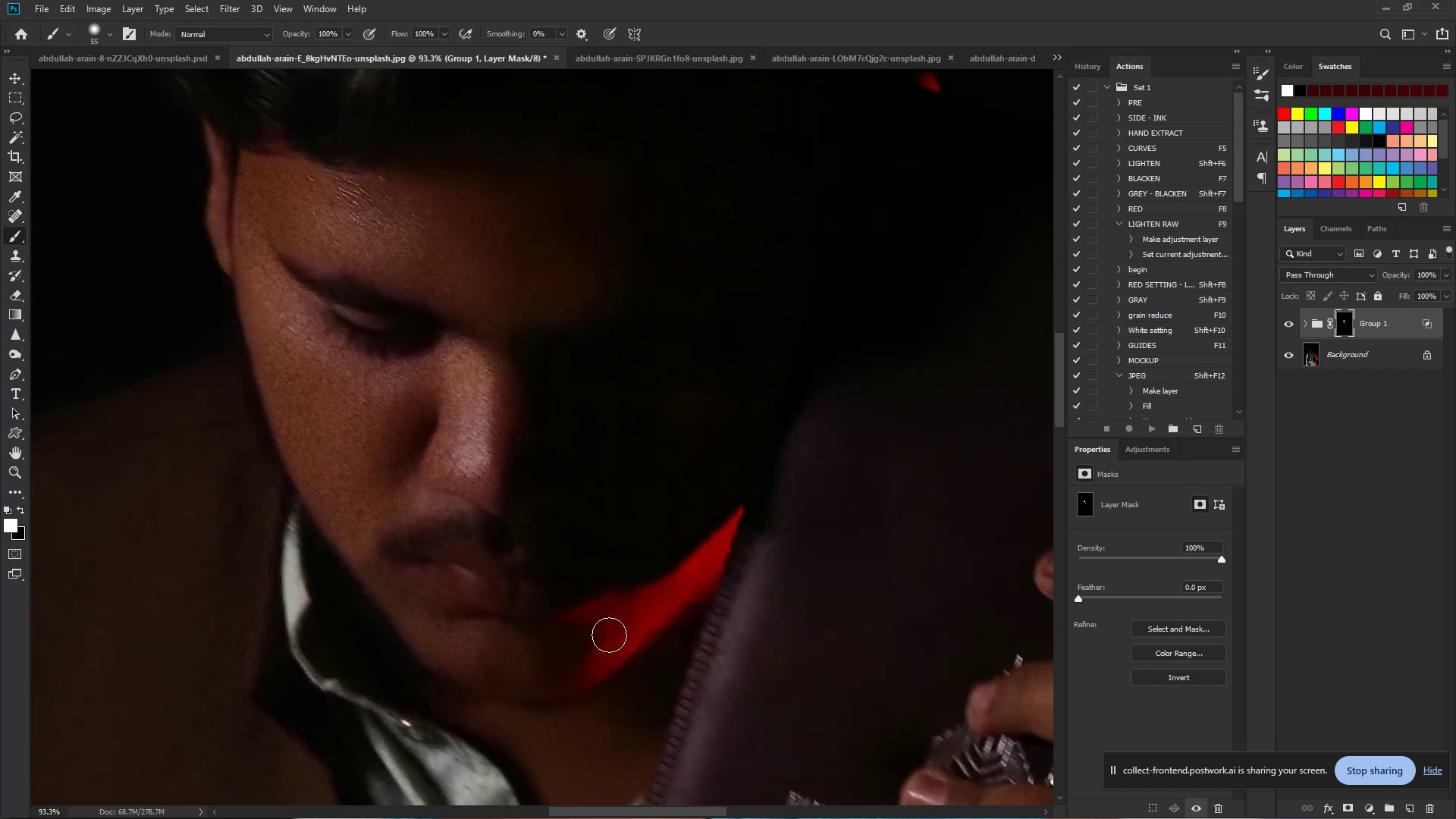 
left_click_drag(start_coordinate=[853, 669], to_coordinate=[595, 613])
 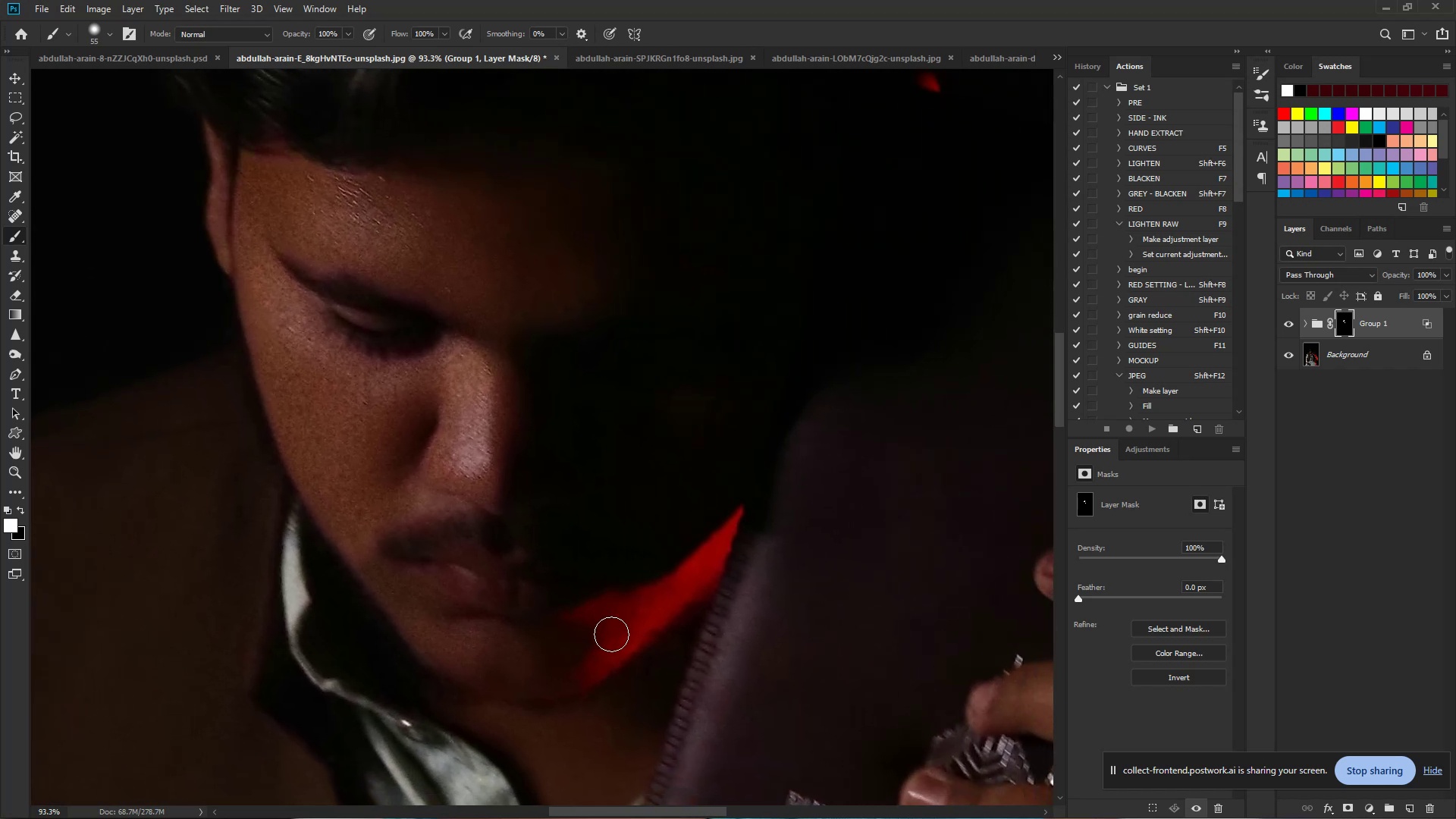 
left_click_drag(start_coordinate=[597, 640], to_coordinate=[509, 662])
 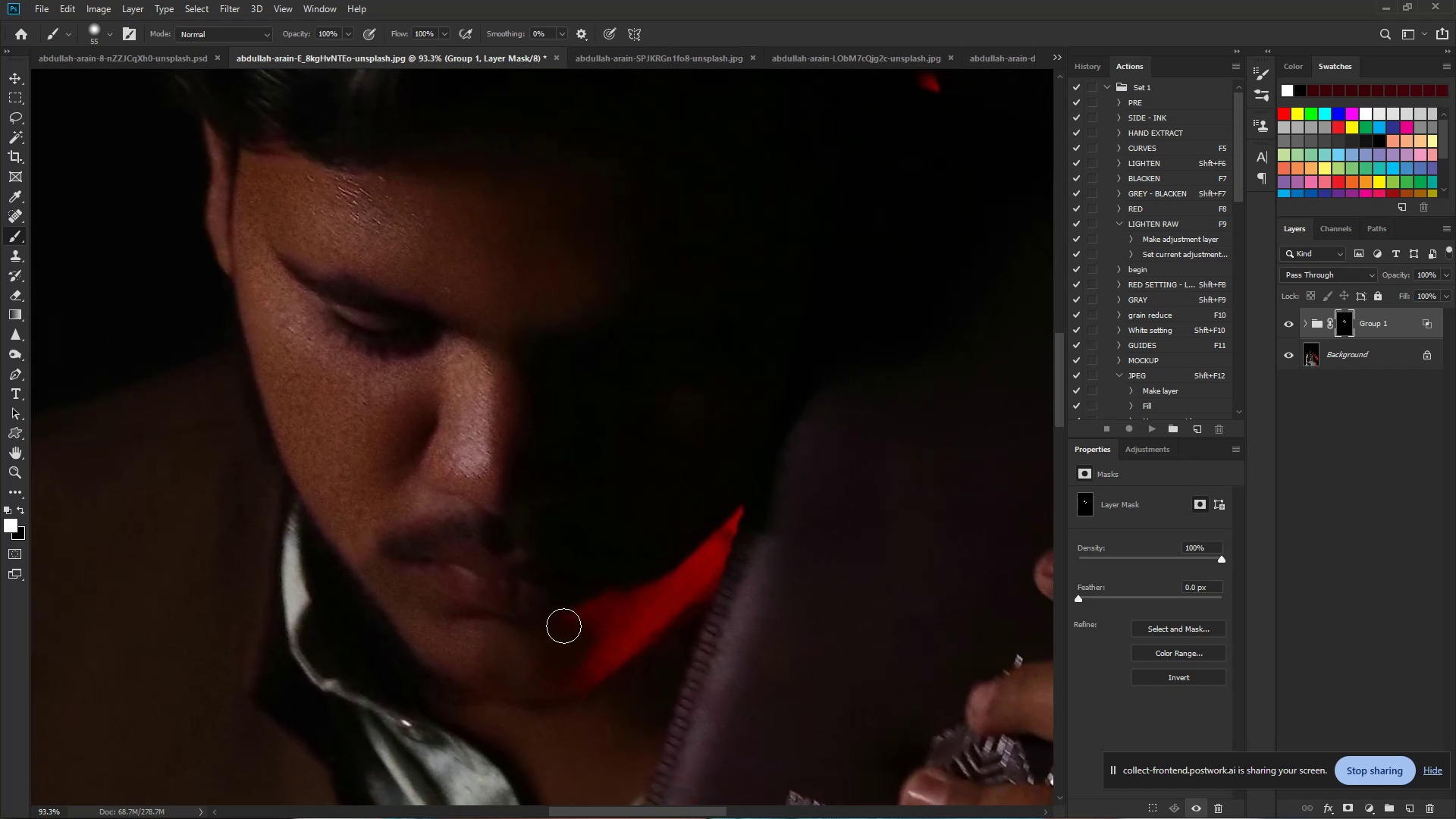 
hold_key(key=ControlLeft, duration=0.73)
 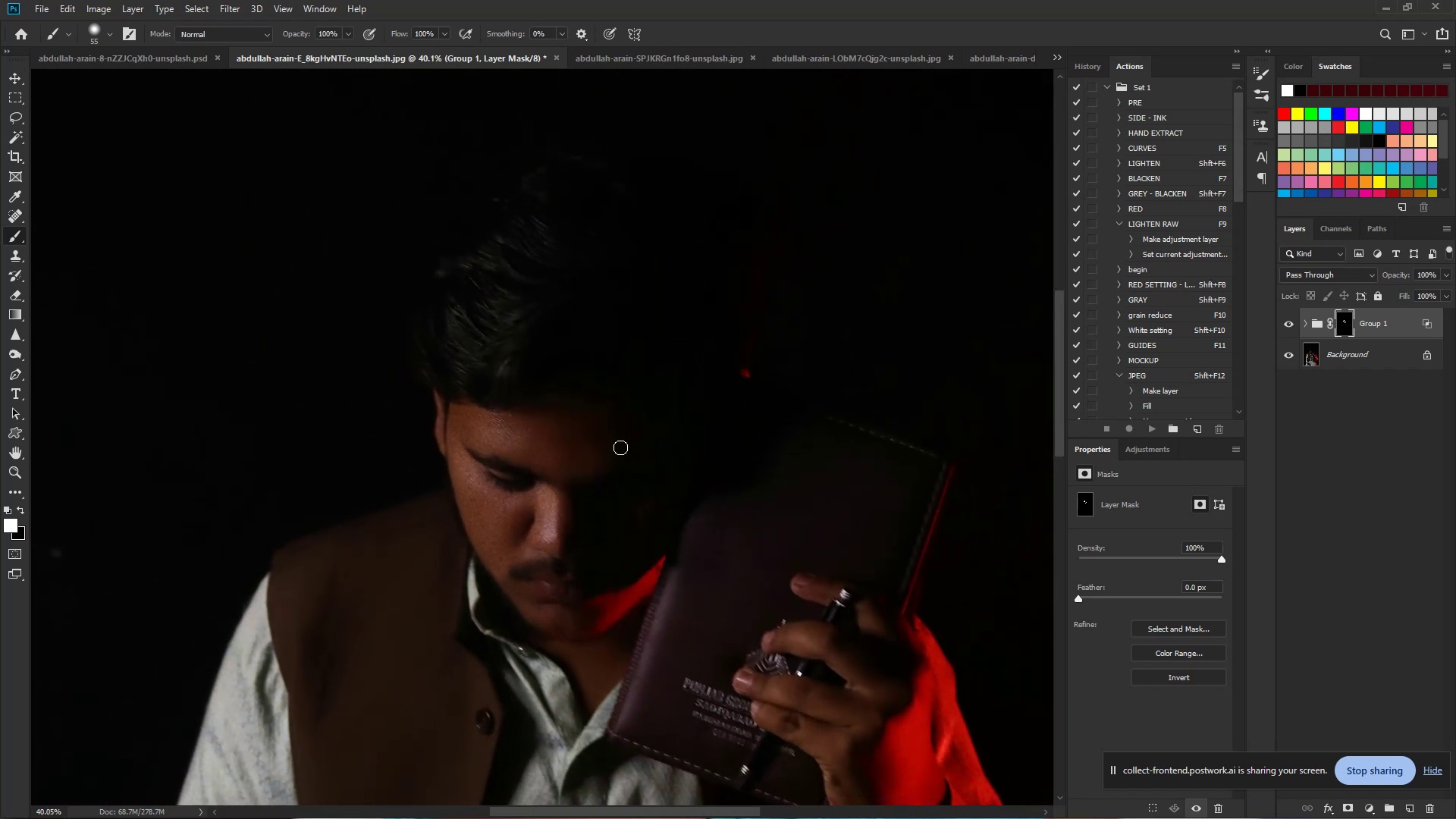 
hold_key(key=Space, duration=0.62)
 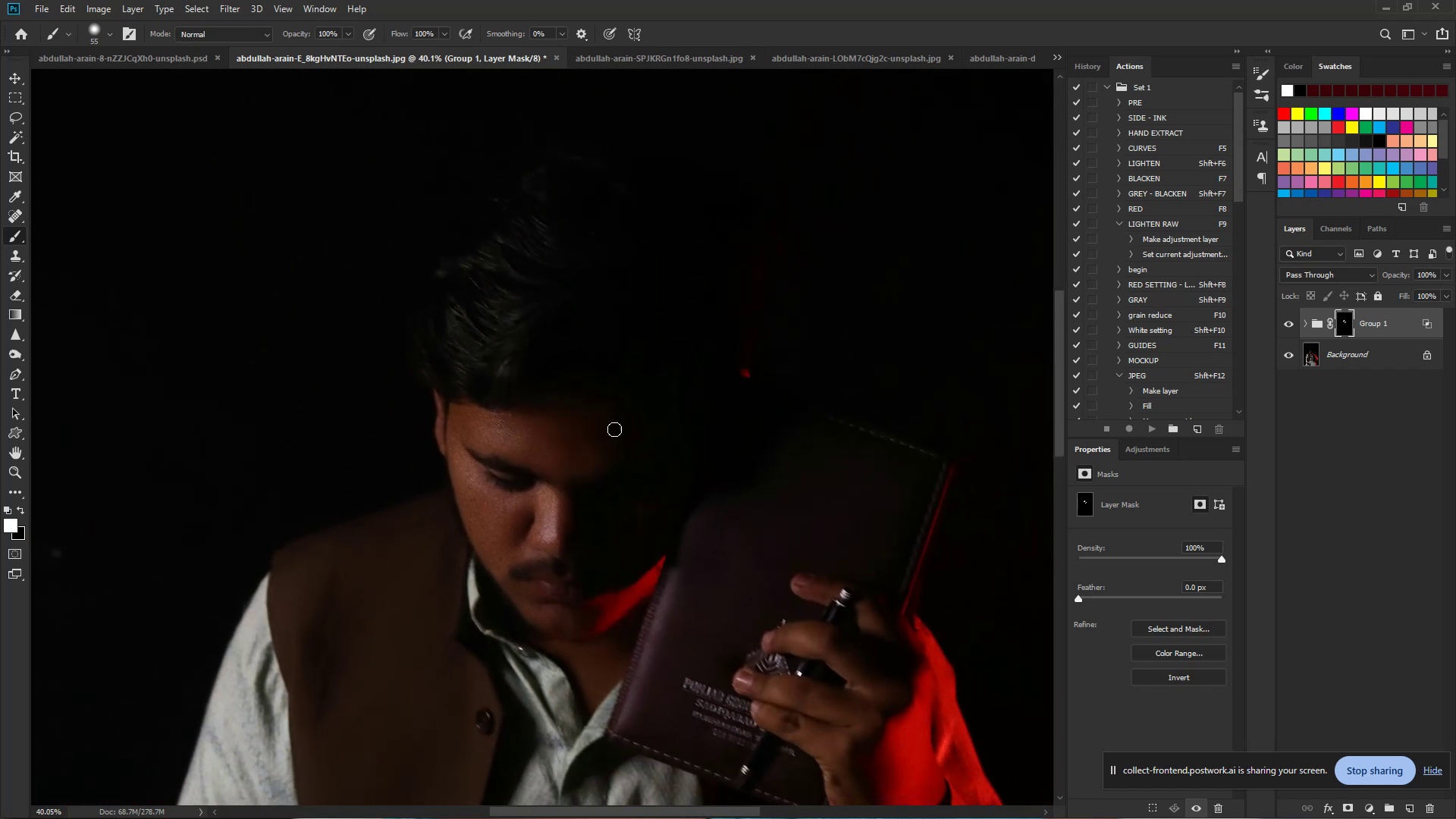 
left_click_drag(start_coordinate=[607, 593], to_coordinate=[551, 588])
 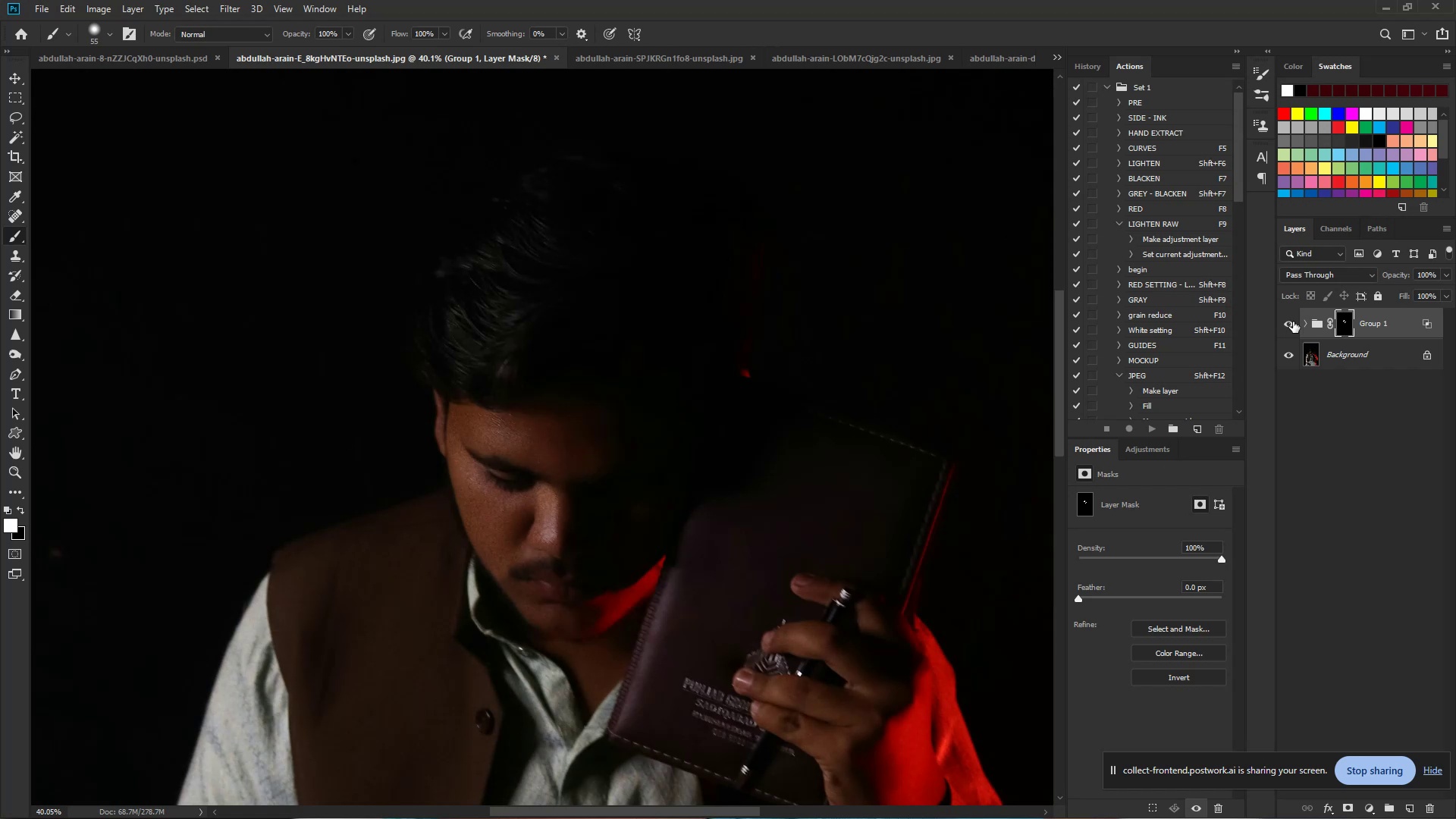 
left_click([1307, 323])
 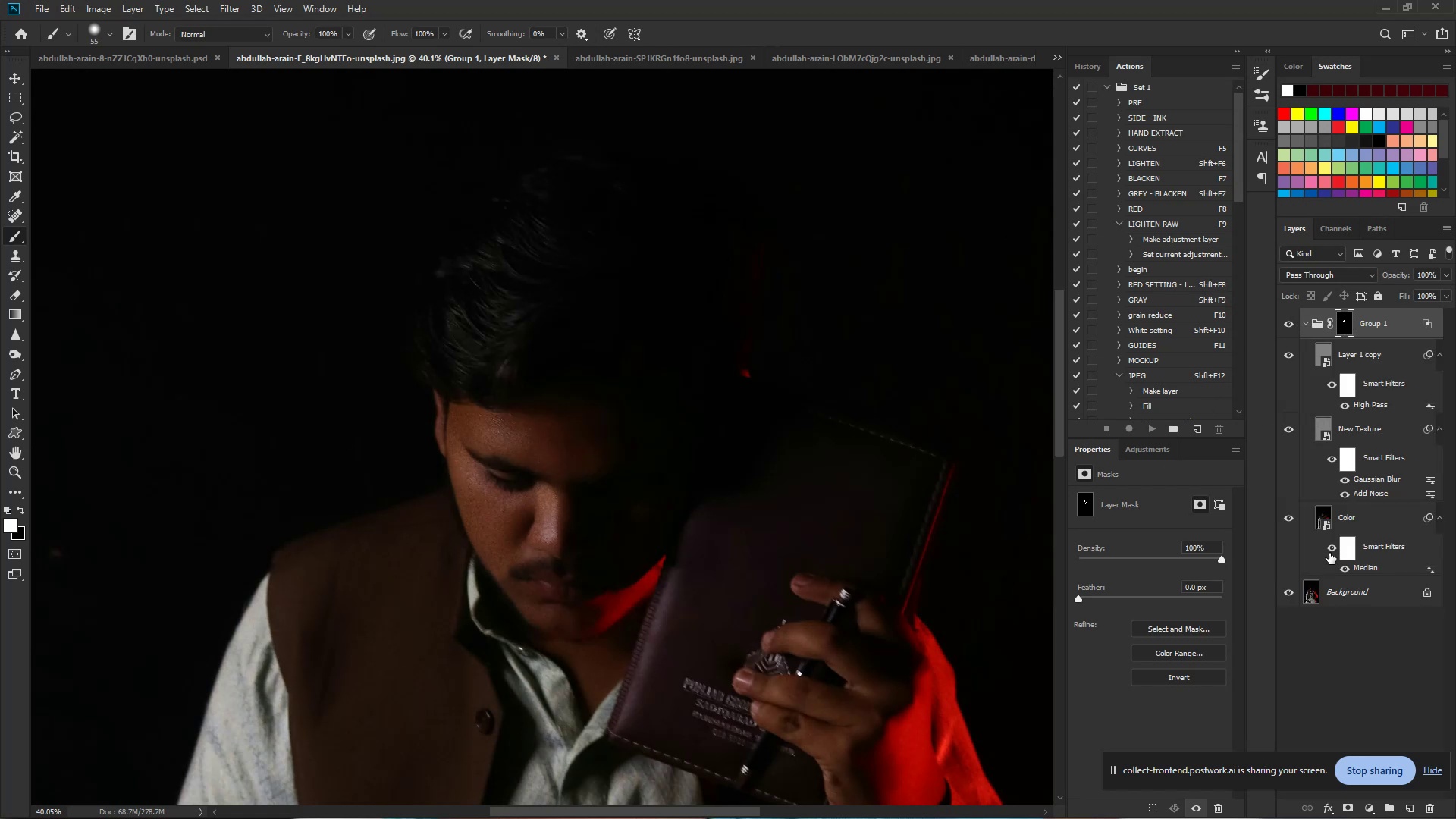 
left_click([1363, 519])
 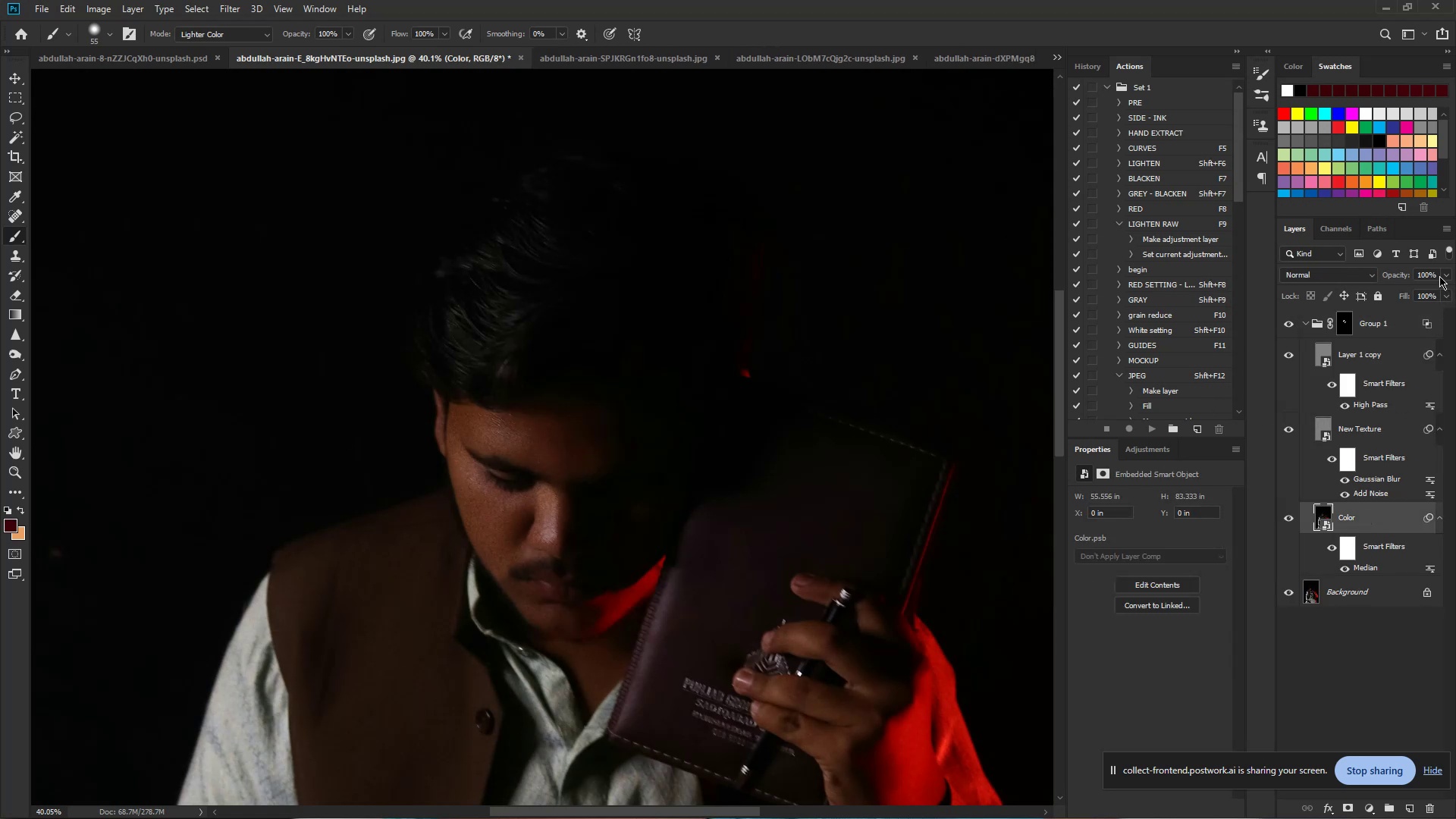 
left_click([1439, 275])
 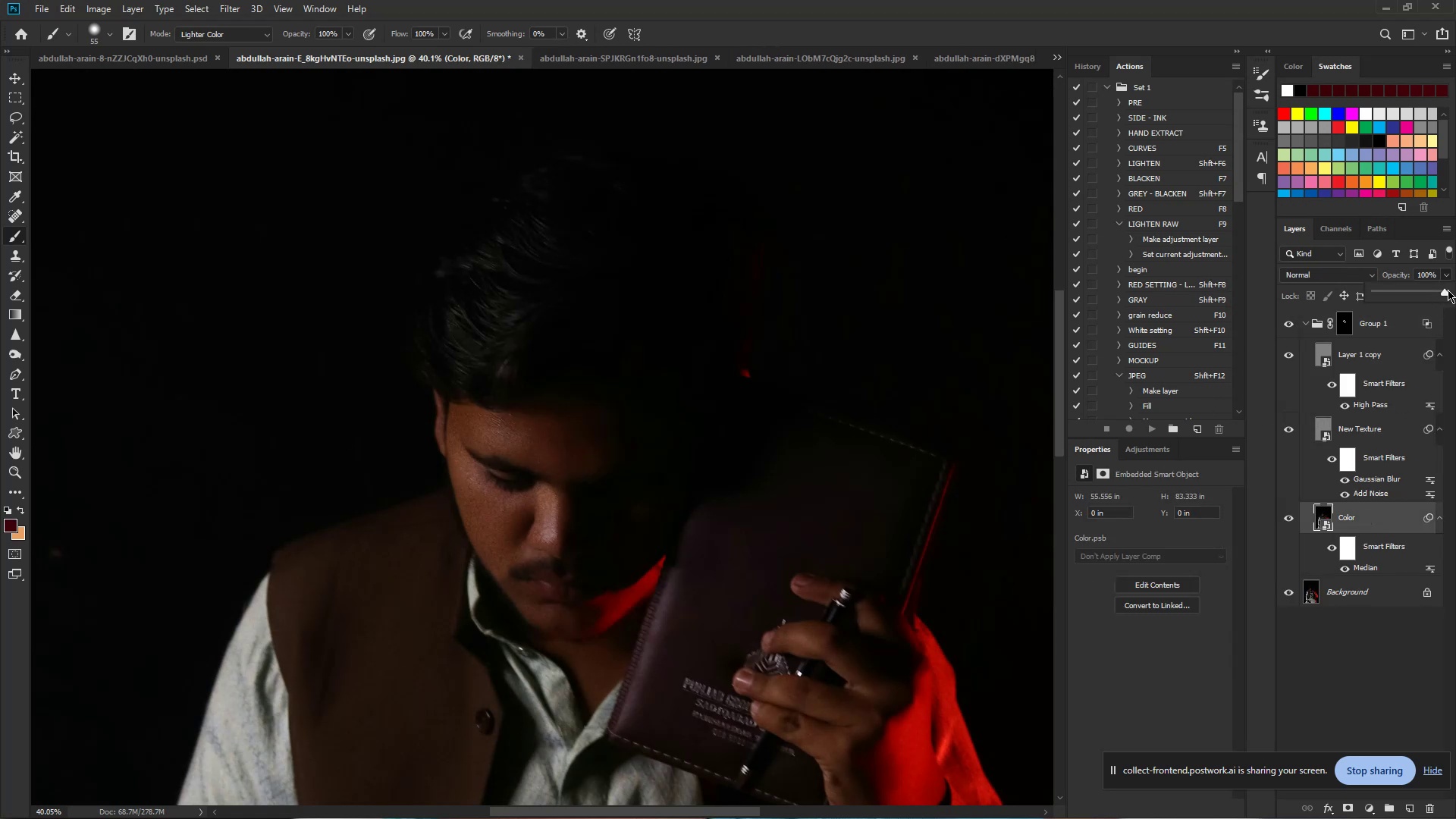 
left_click_drag(start_coordinate=[1446, 291], to_coordinate=[1420, 300])
 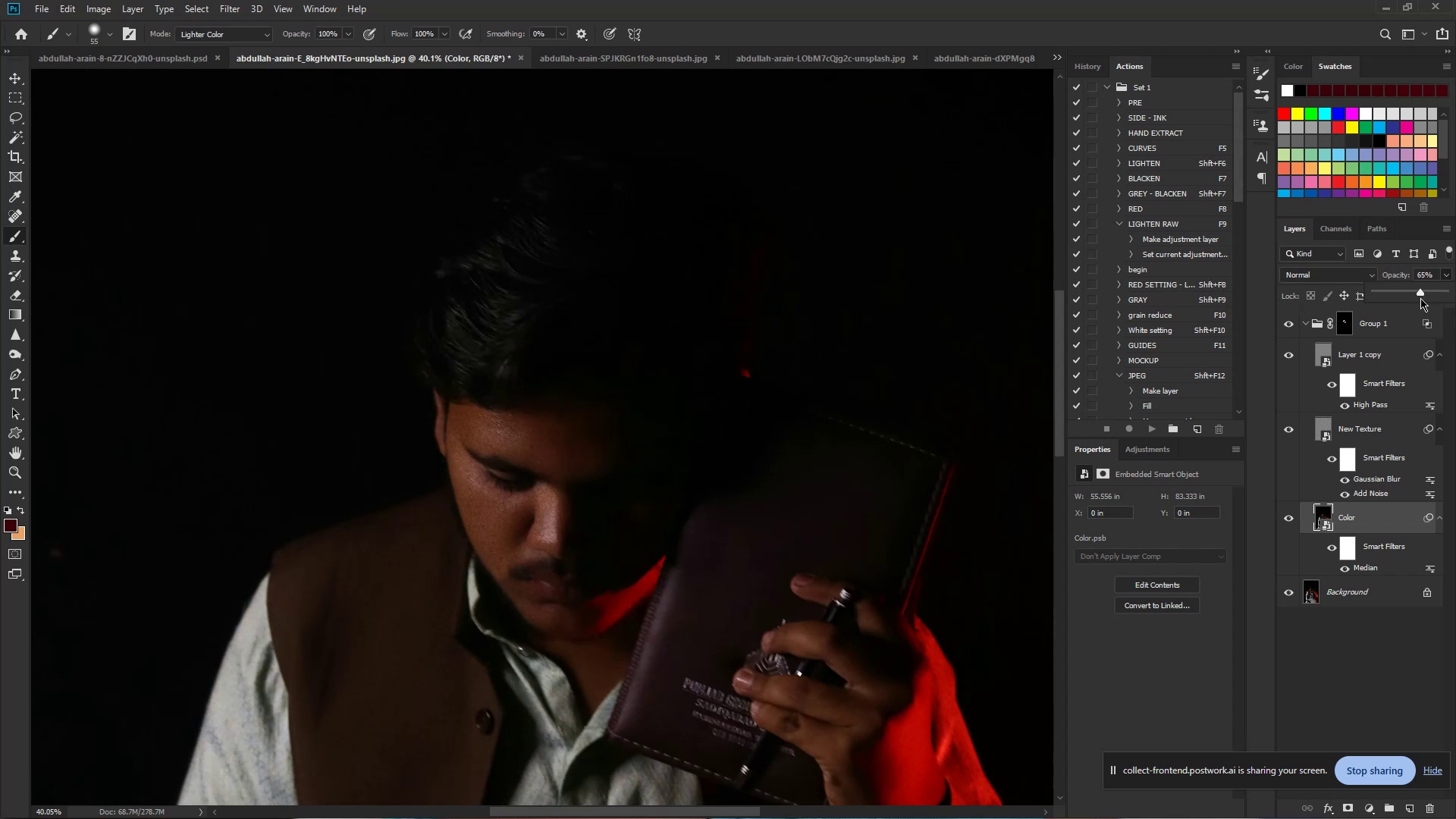 
left_click_drag(start_coordinate=[1420, 296], to_coordinate=[1401, 297])
 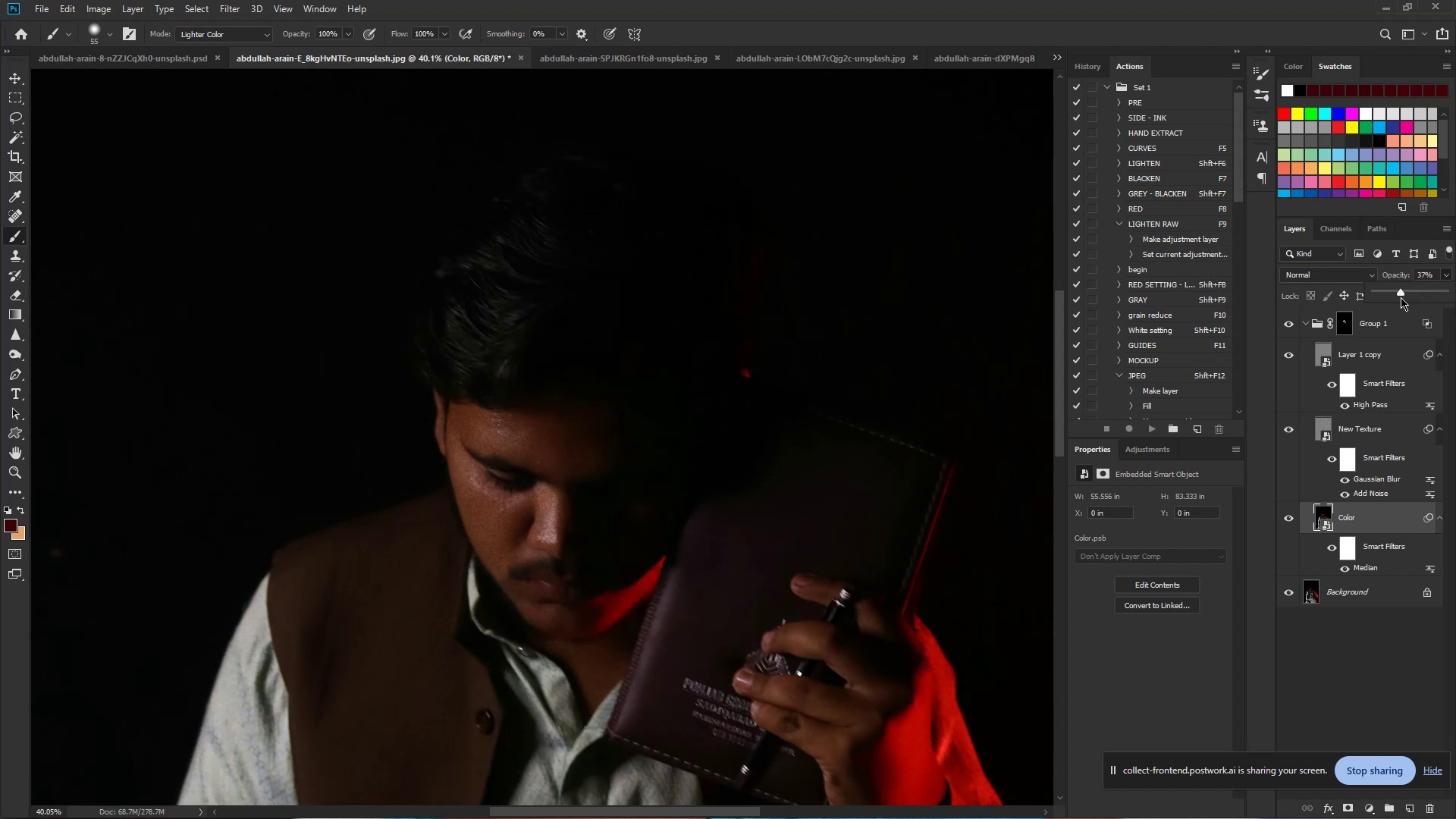 
left_click_drag(start_coordinate=[1401, 297], to_coordinate=[1419, 296])
 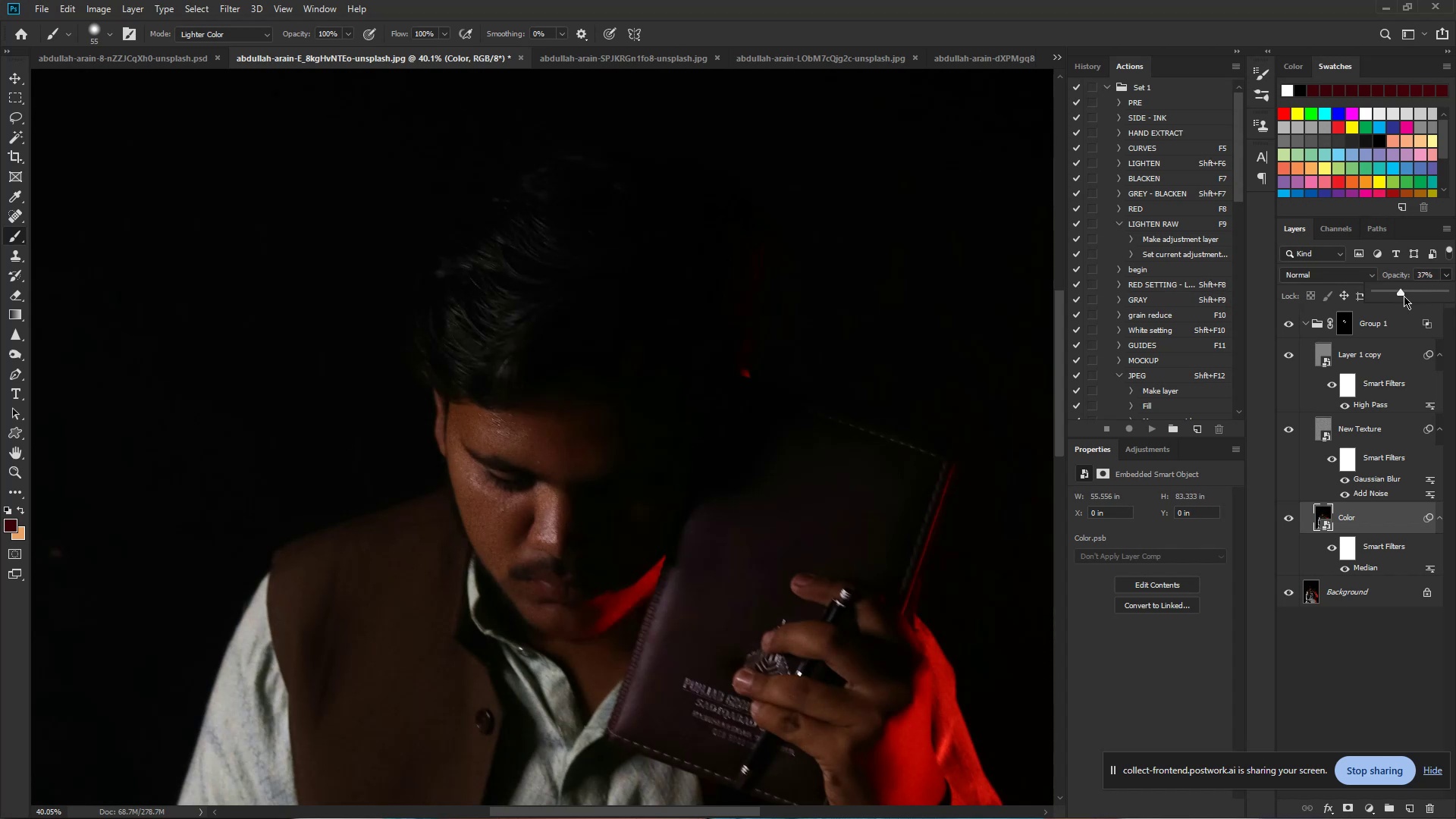 
left_click_drag(start_coordinate=[1401, 291], to_coordinate=[1418, 291])
 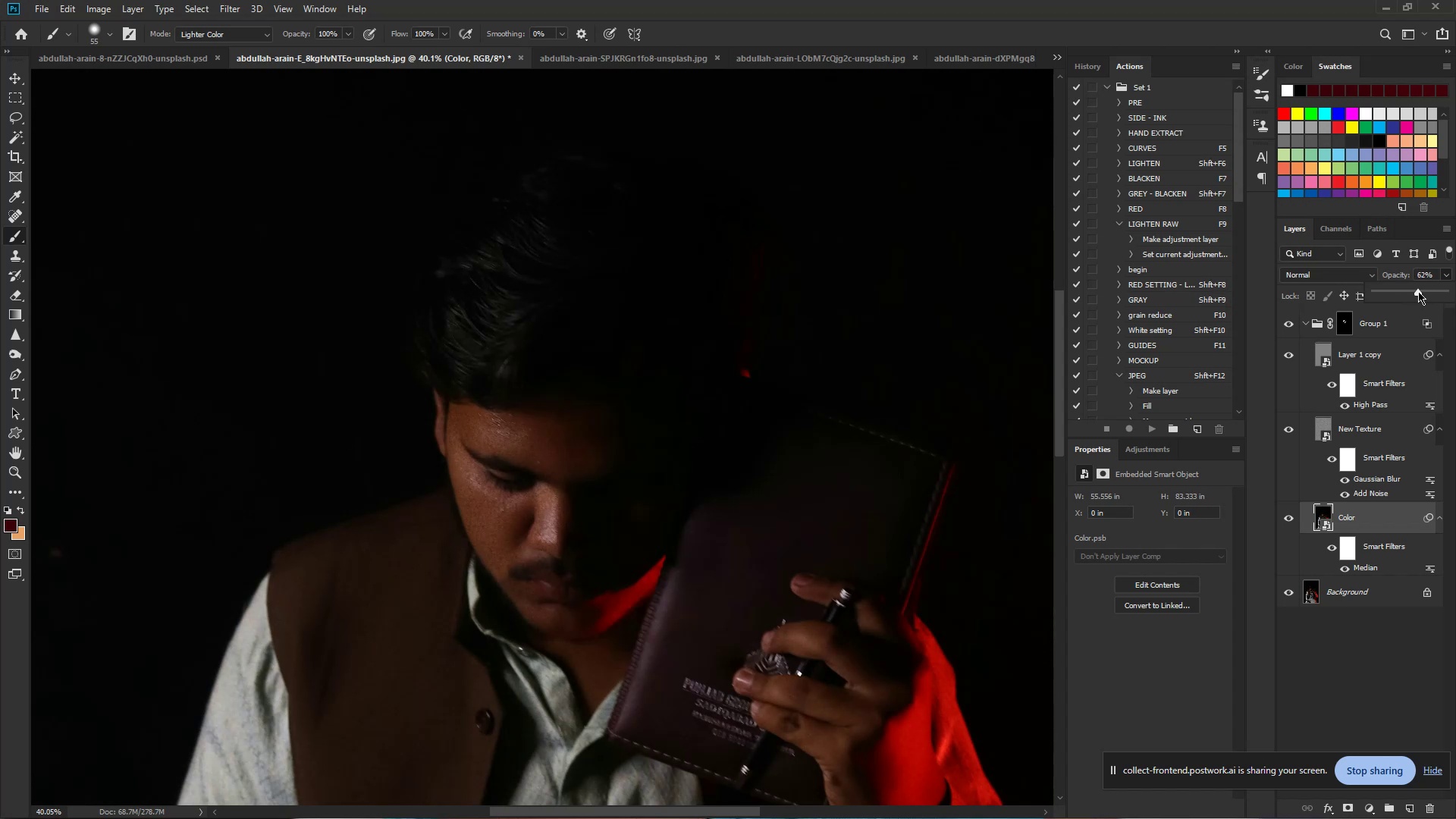 
left_click_drag(start_coordinate=[1418, 291], to_coordinate=[1435, 291])
 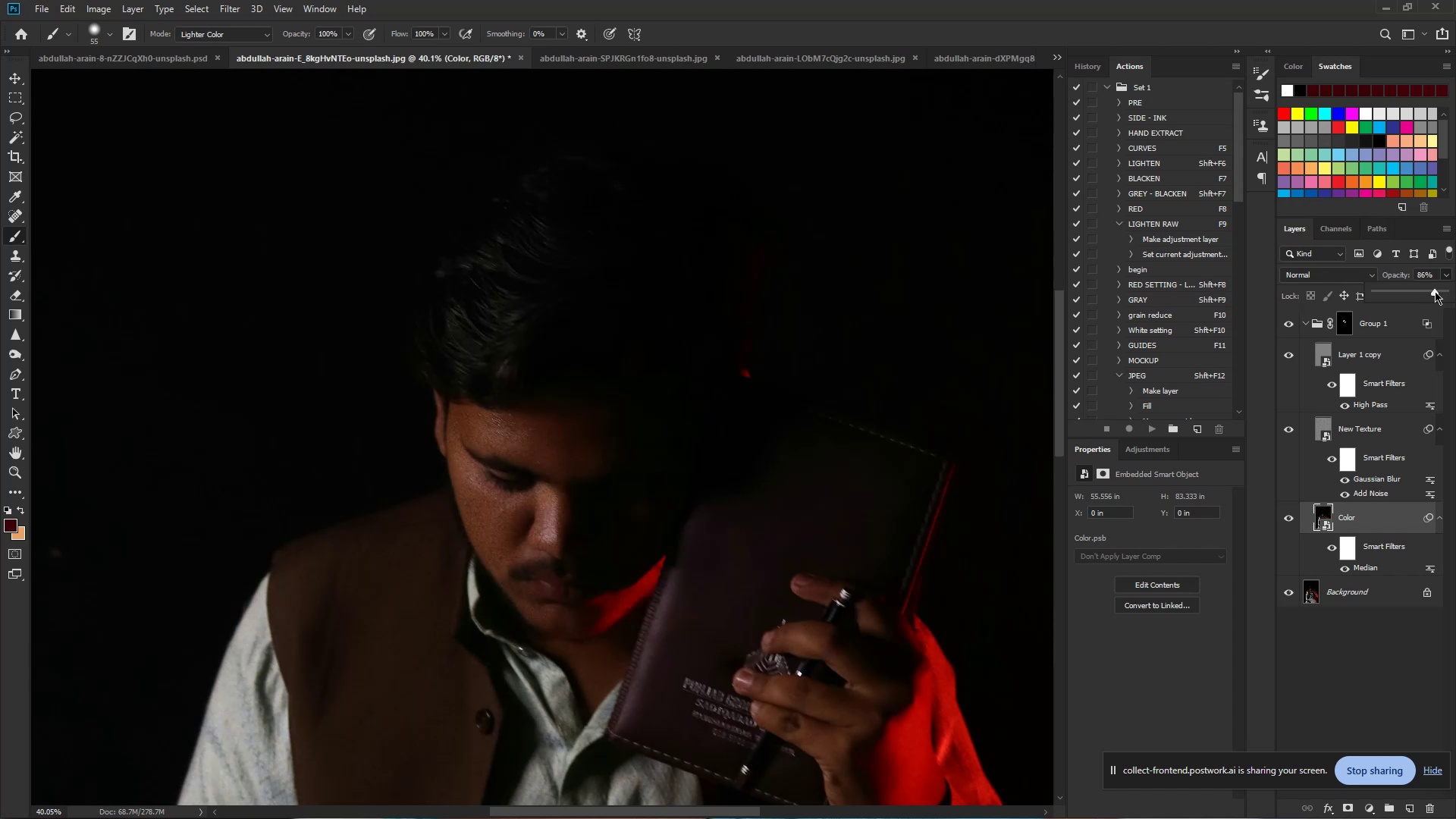 
left_click_drag(start_coordinate=[1435, 291], to_coordinate=[1441, 291])
 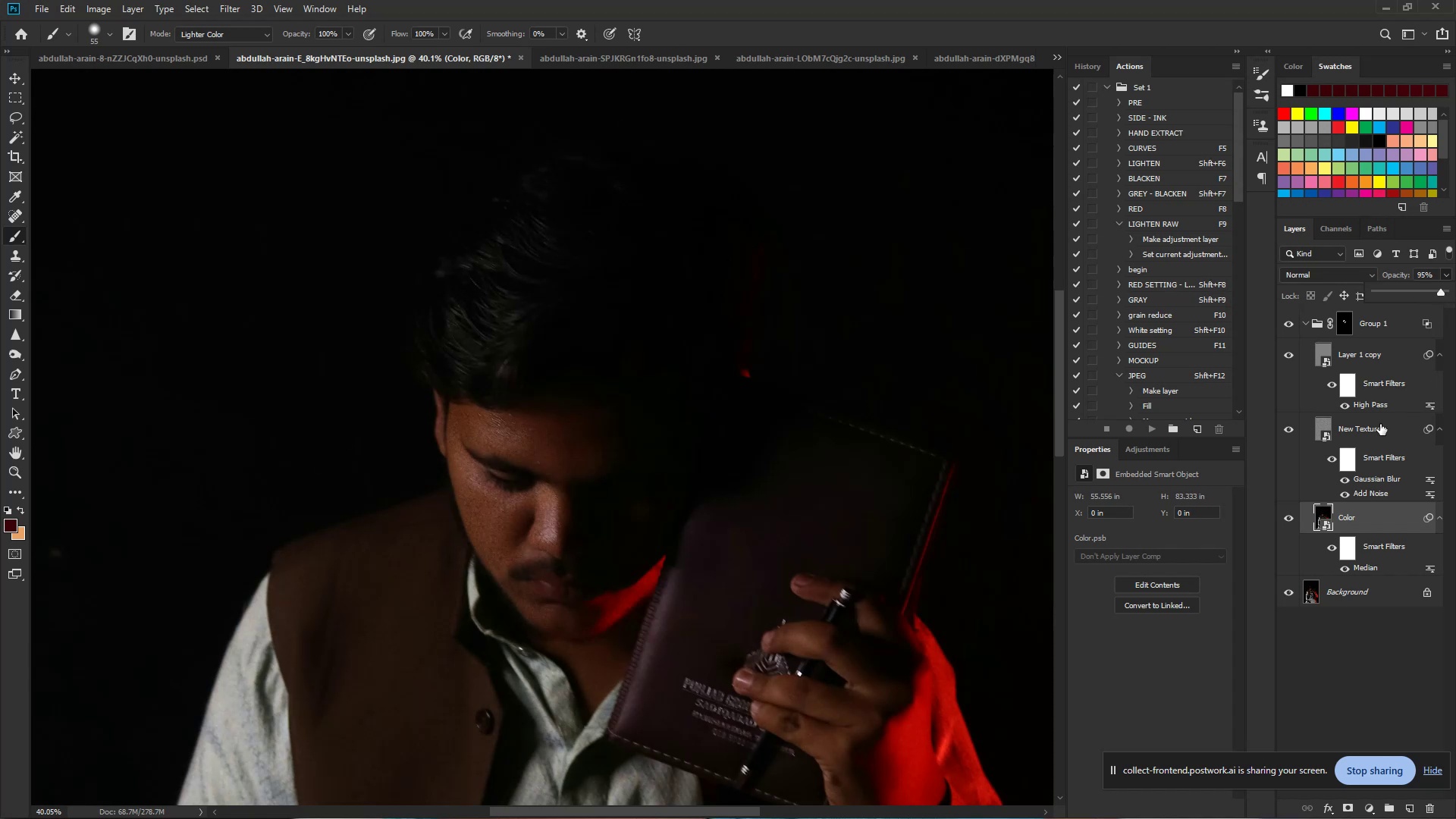 
left_click([1374, 428])
 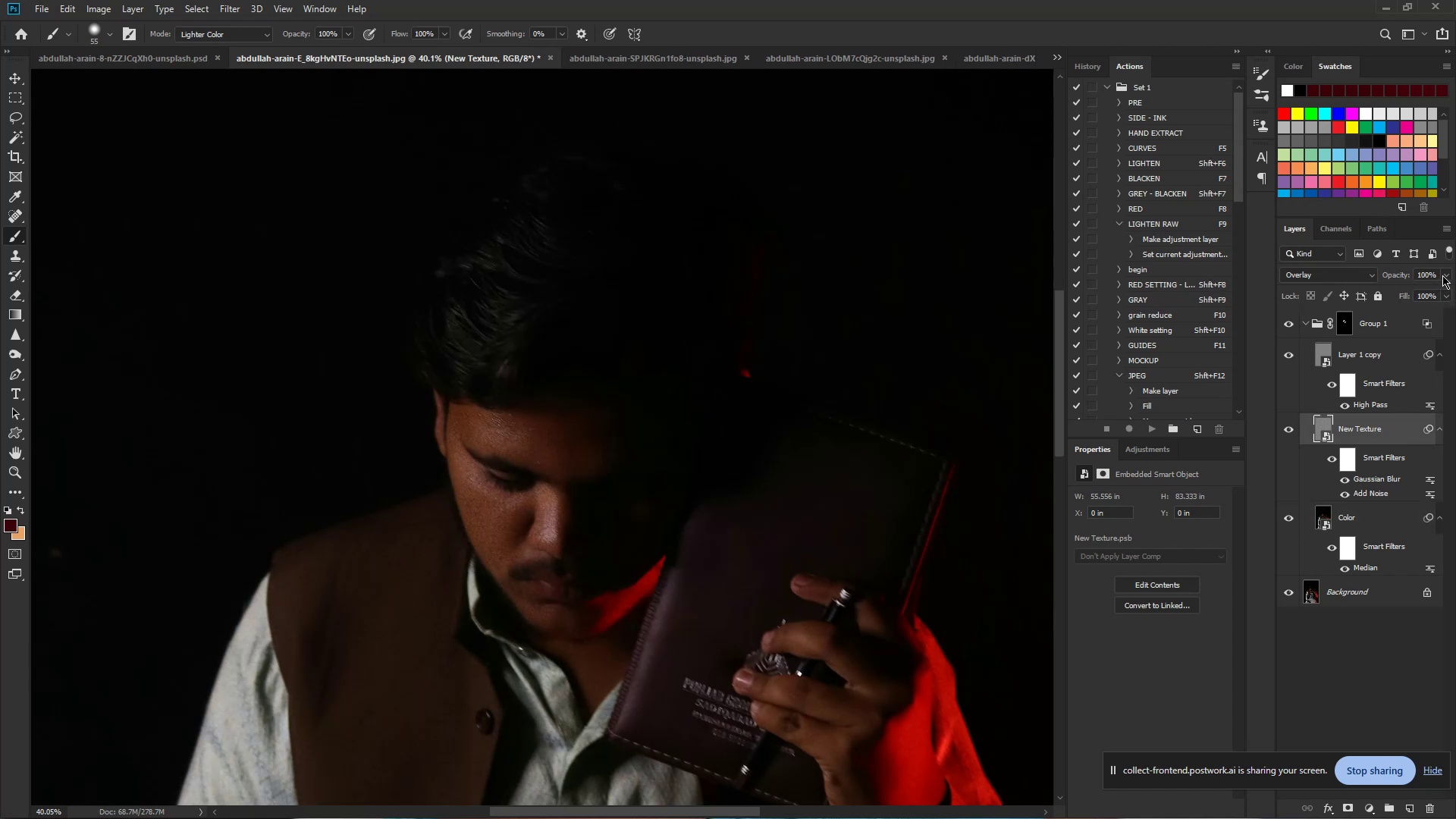 
left_click([1442, 275])
 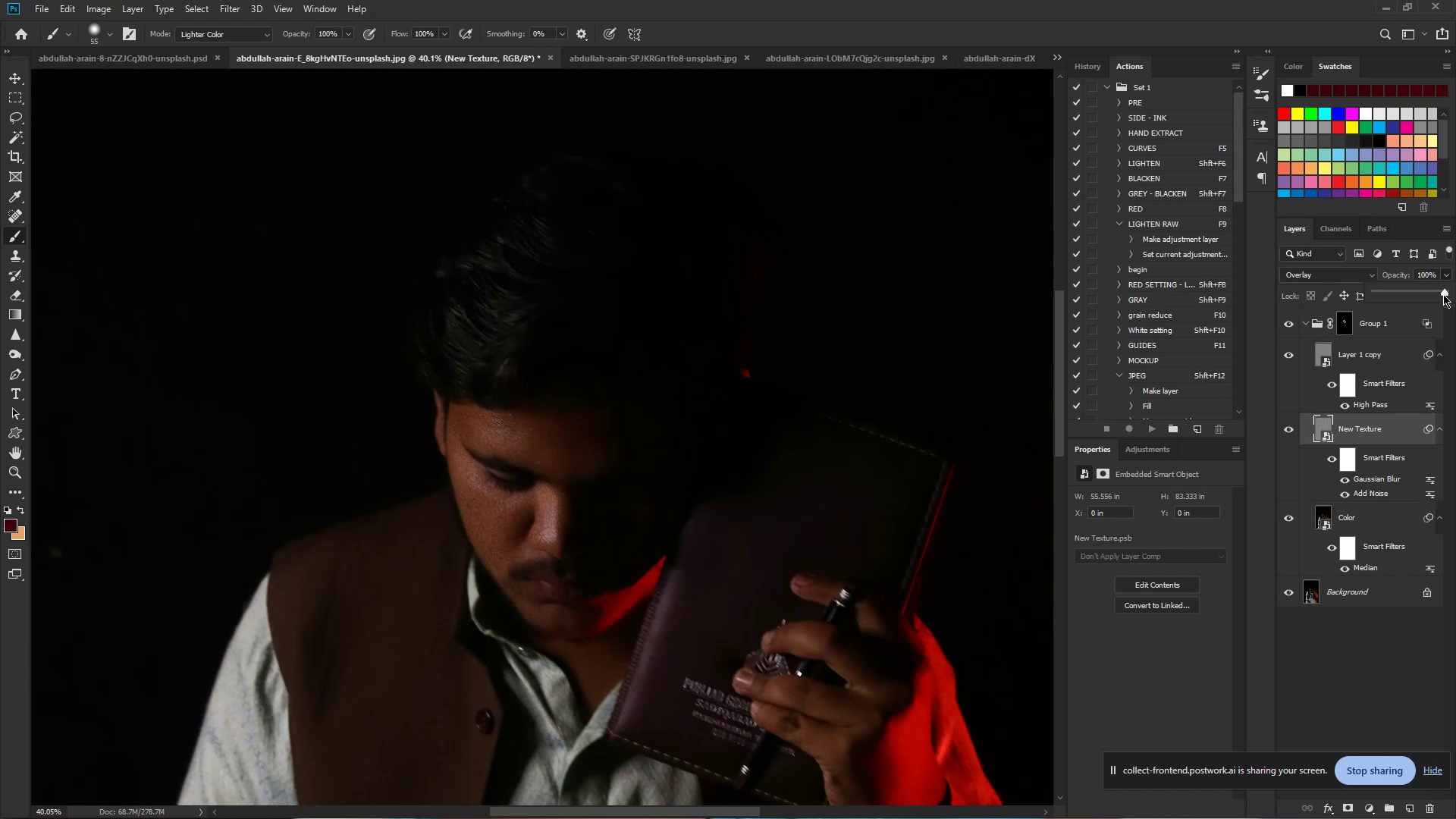 
left_click_drag(start_coordinate=[1441, 293], to_coordinate=[1421, 297])
 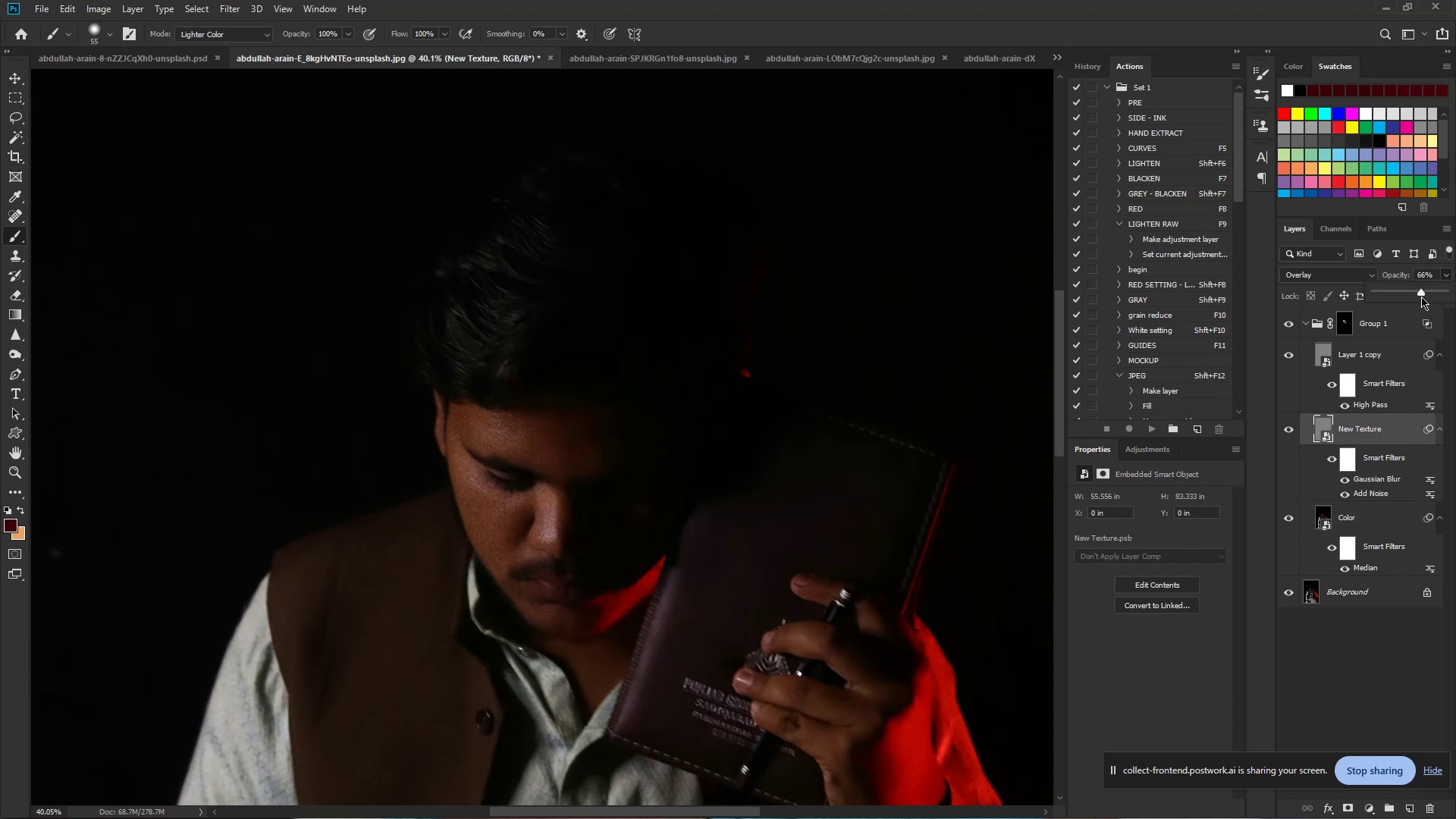 
left_click_drag(start_coordinate=[1421, 297], to_coordinate=[1411, 299])
 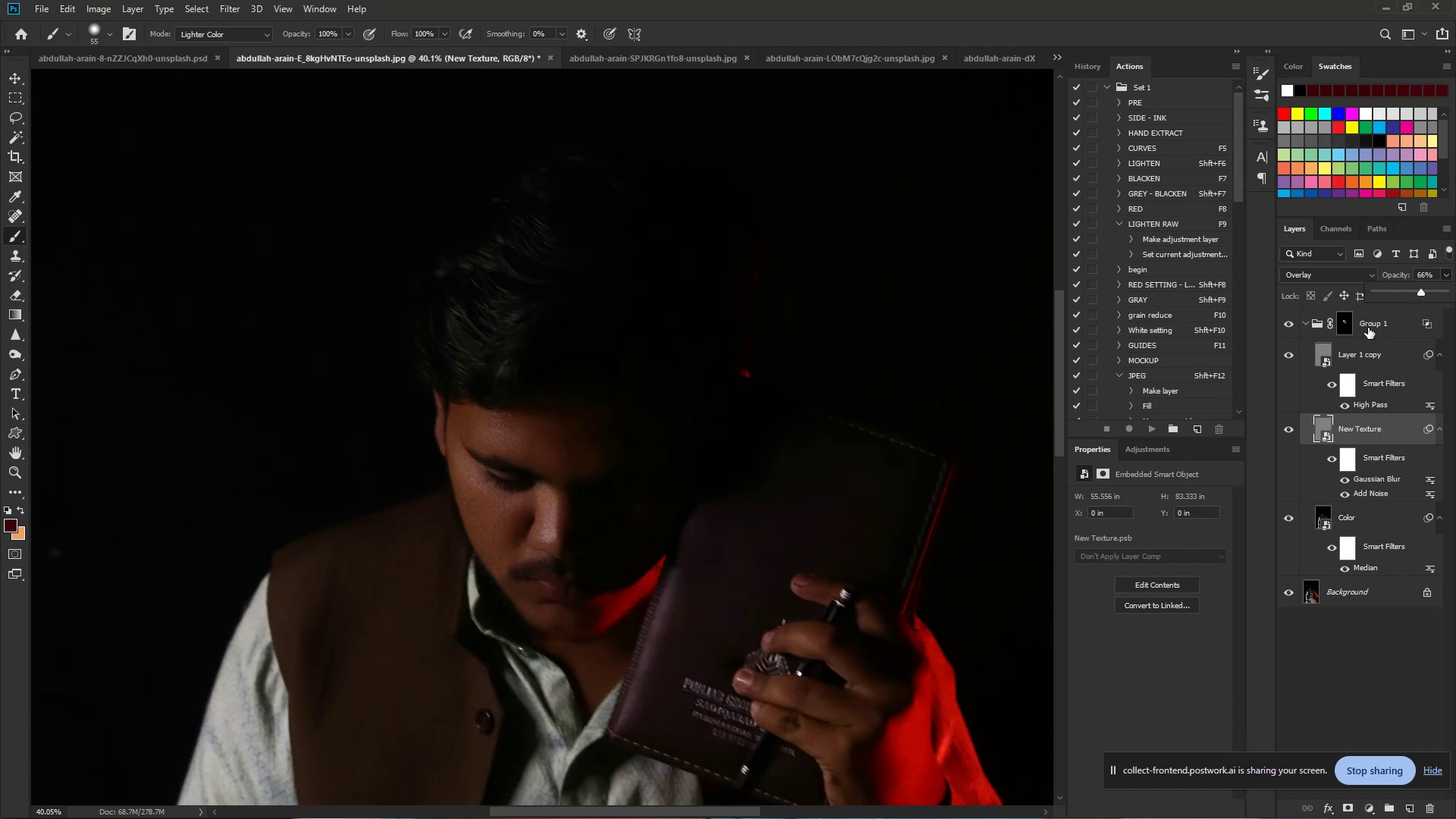 
hold_key(key=Space, duration=1.32)
 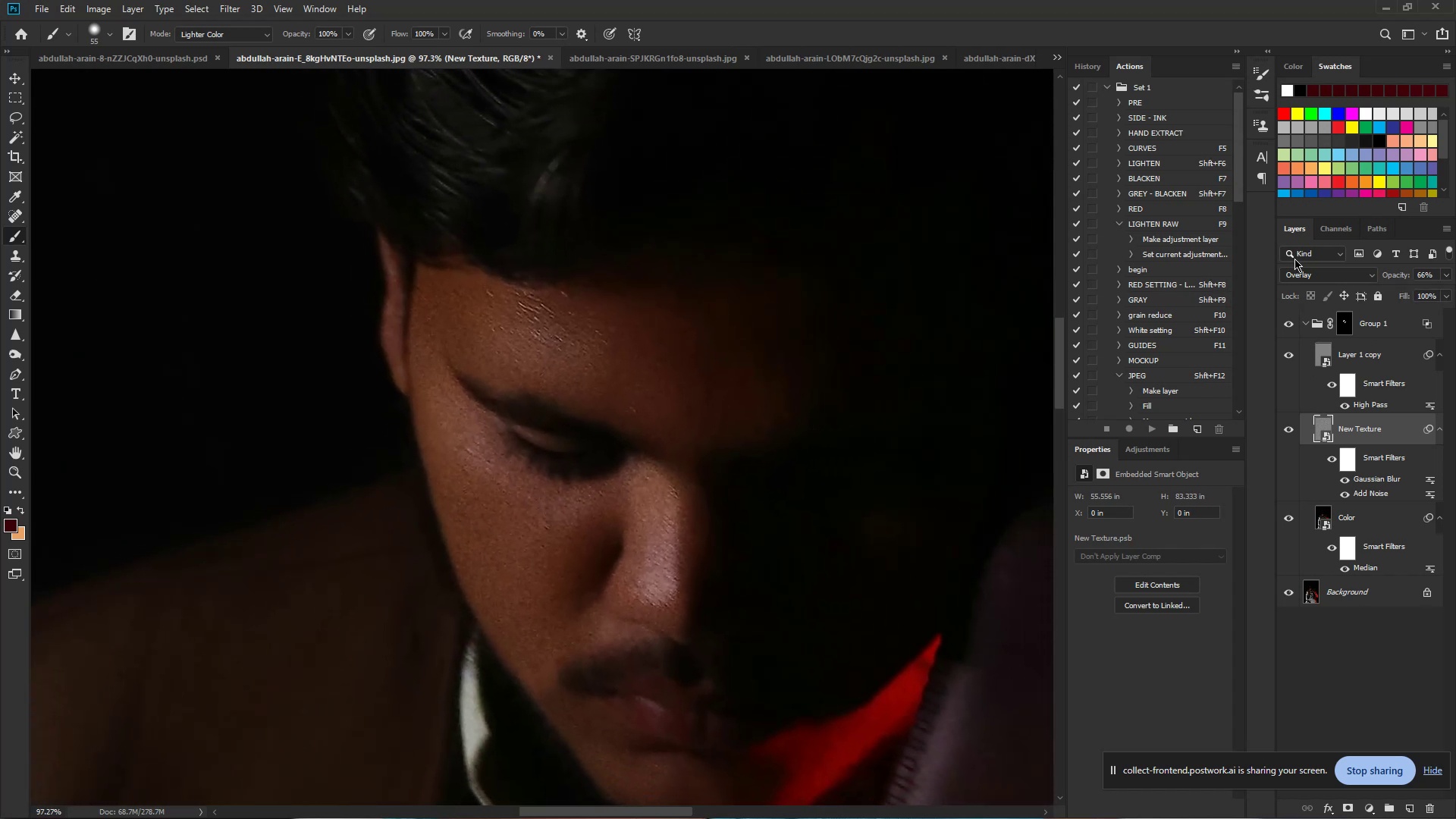 
hold_key(key=ControlLeft, duration=1.32)
left_click_drag(start_coordinate=[473, 500], to_coordinate=[532, 504])
 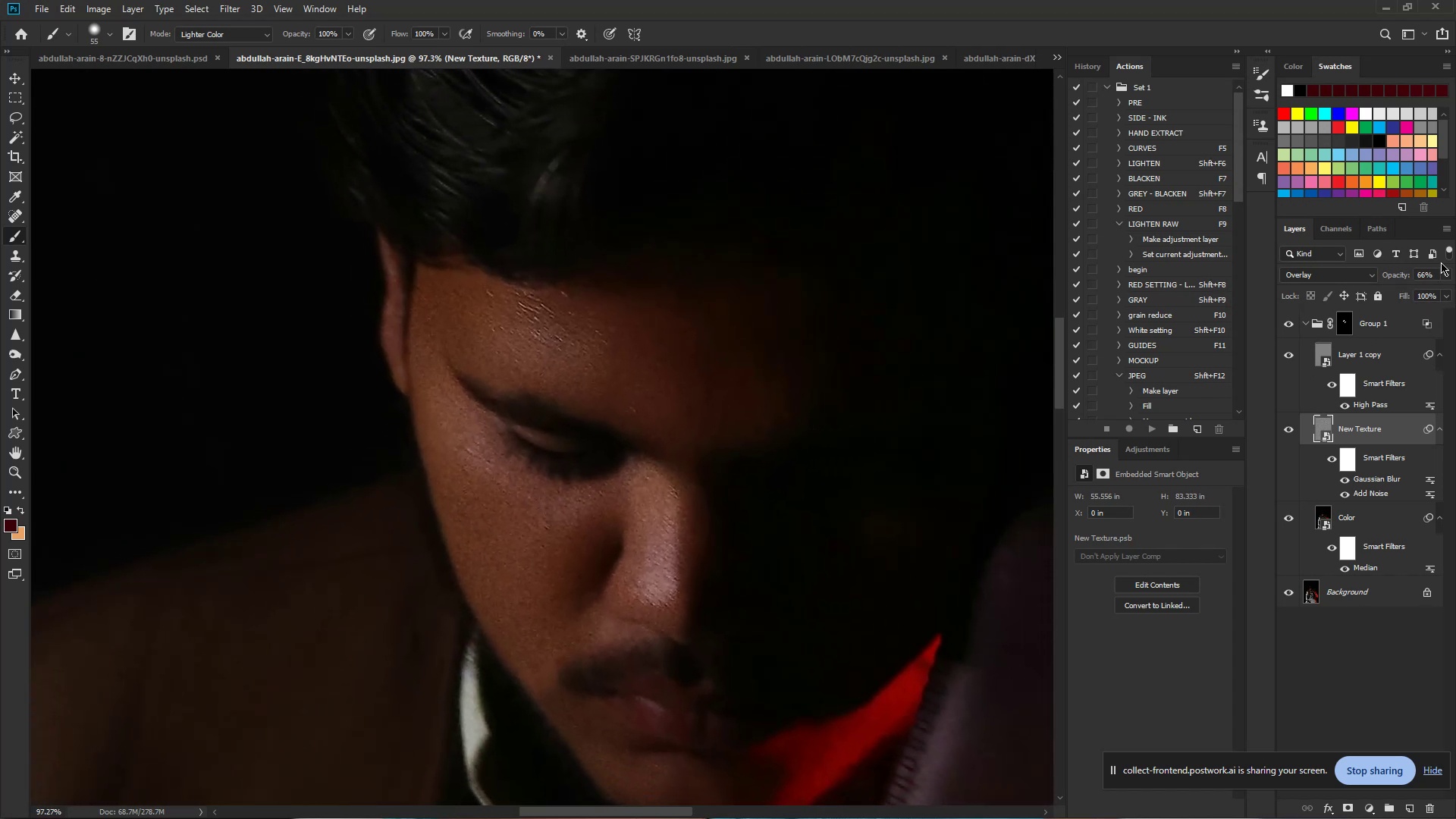 
left_click([1448, 274])
 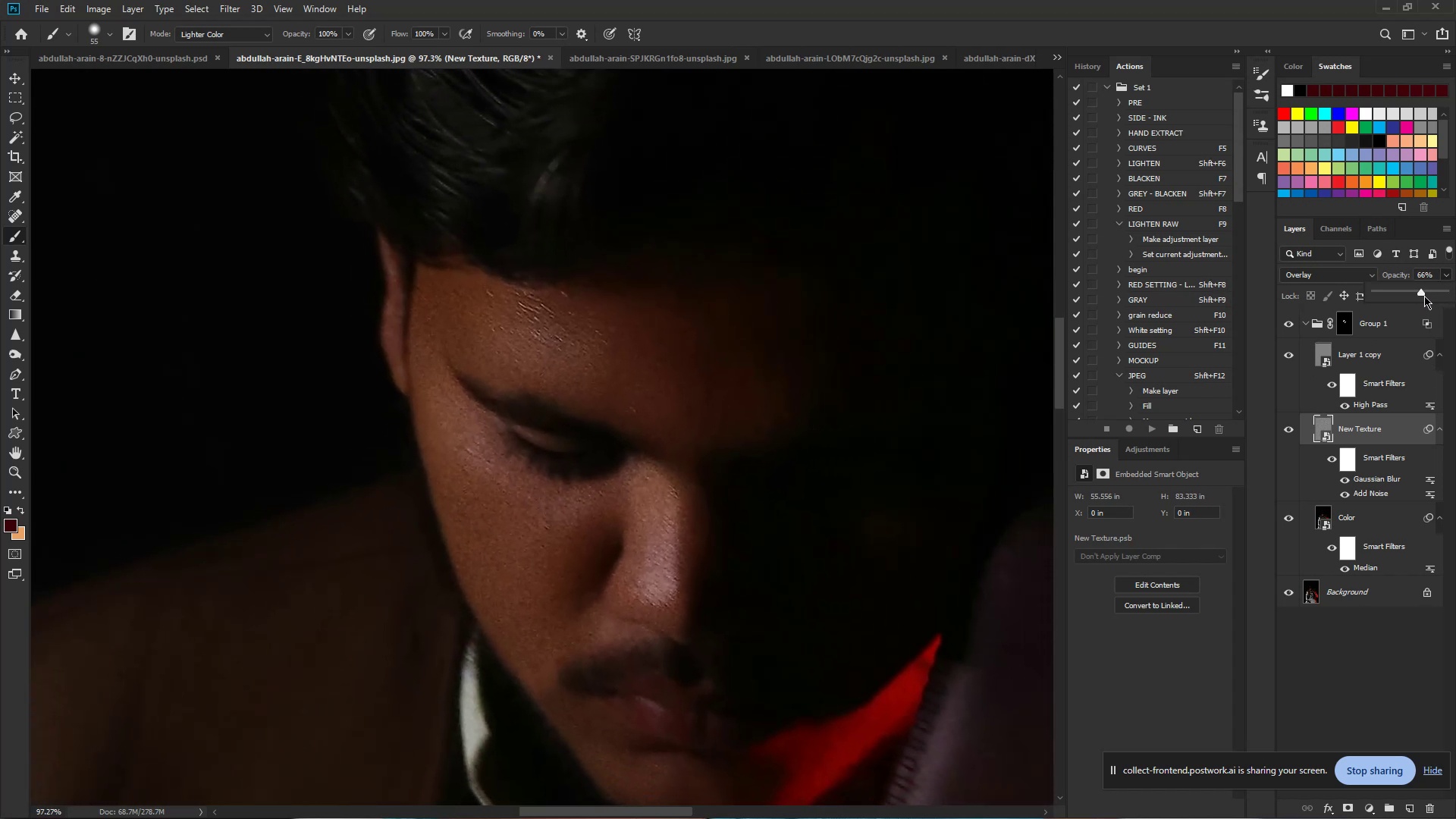 
left_click_drag(start_coordinate=[1420, 293], to_coordinate=[1413, 293])
 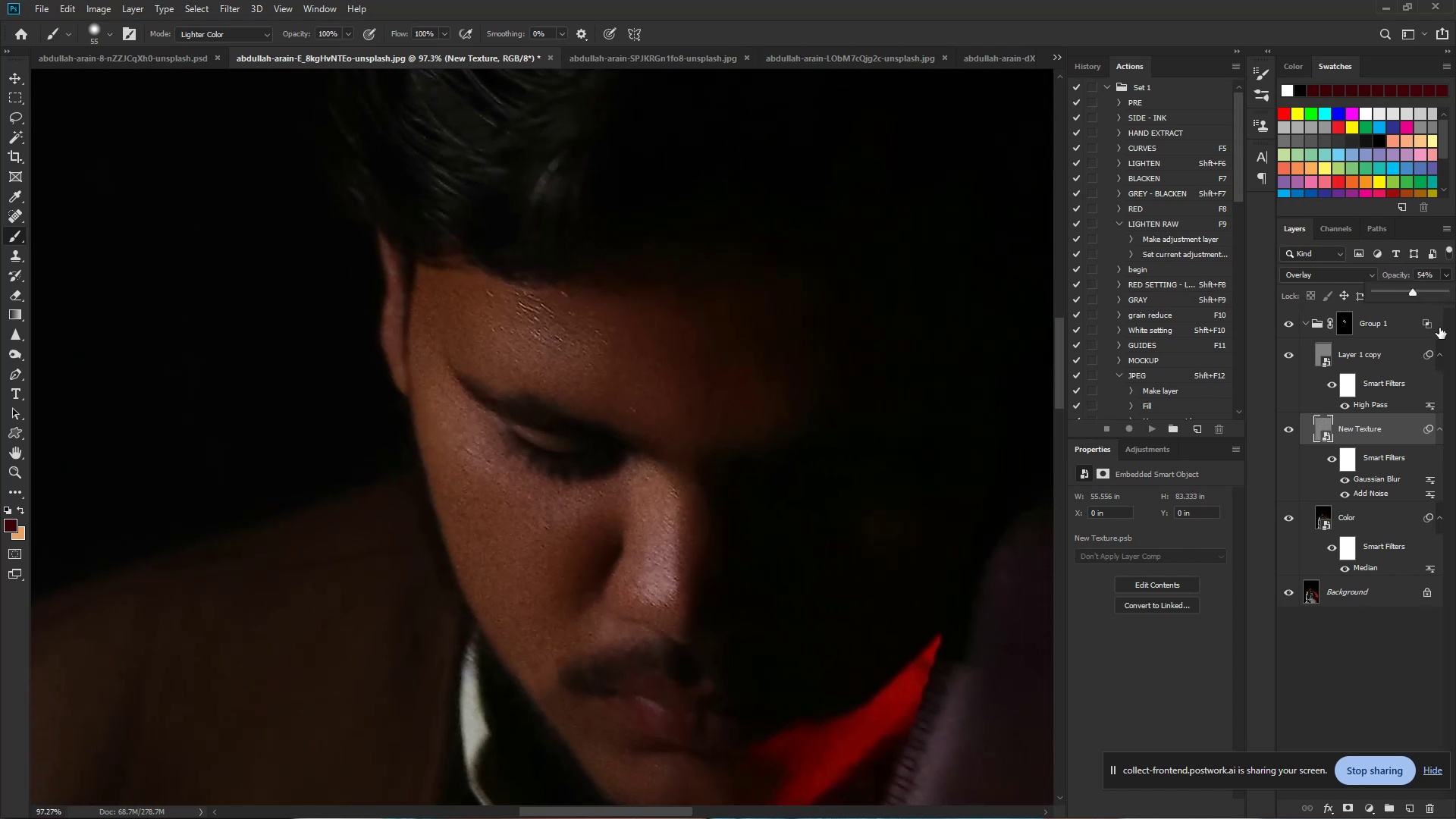 
left_click([1395, 355])
 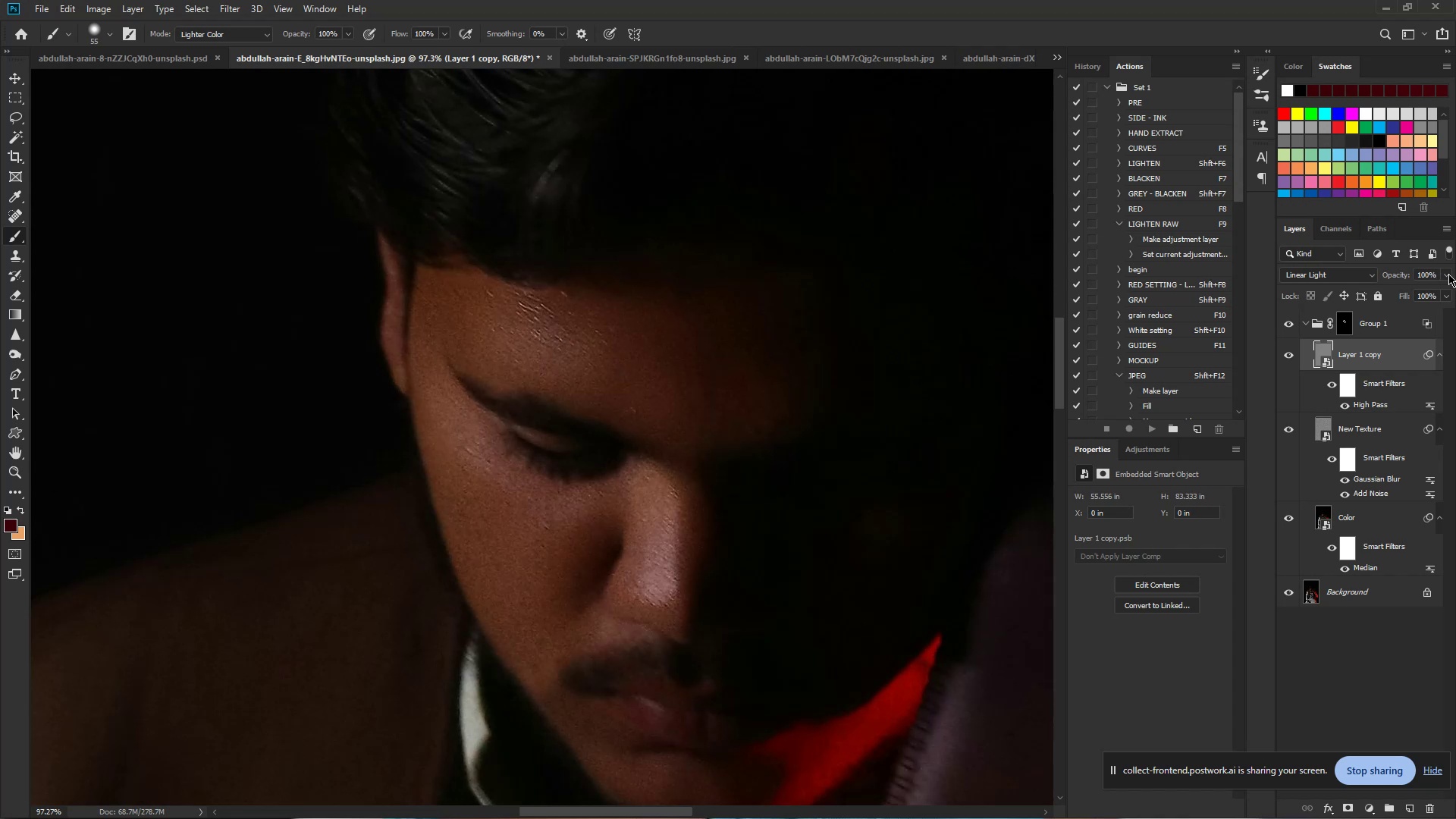 
left_click([1445, 274])
 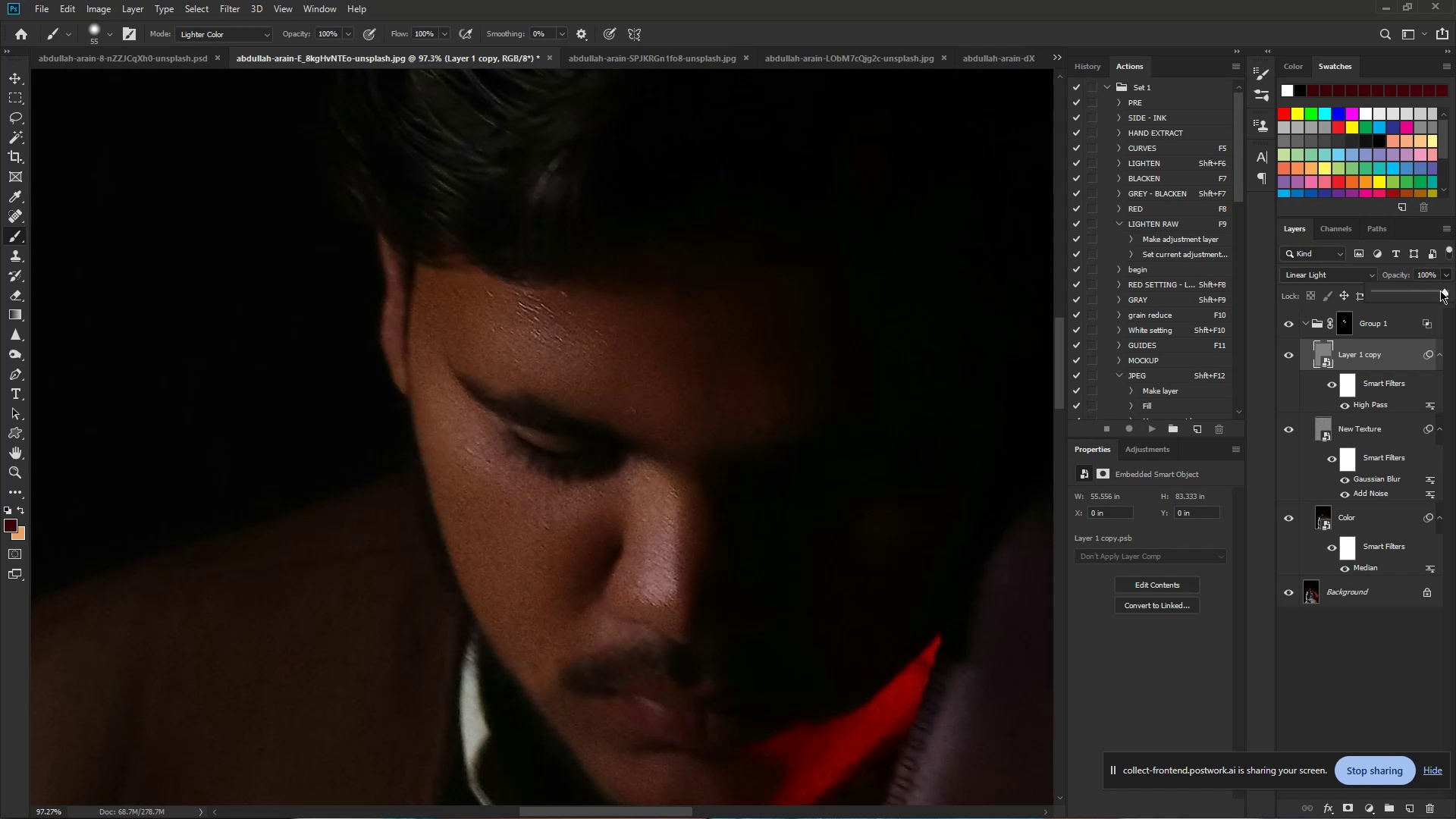 
left_click_drag(start_coordinate=[1445, 292], to_coordinate=[1437, 293])
 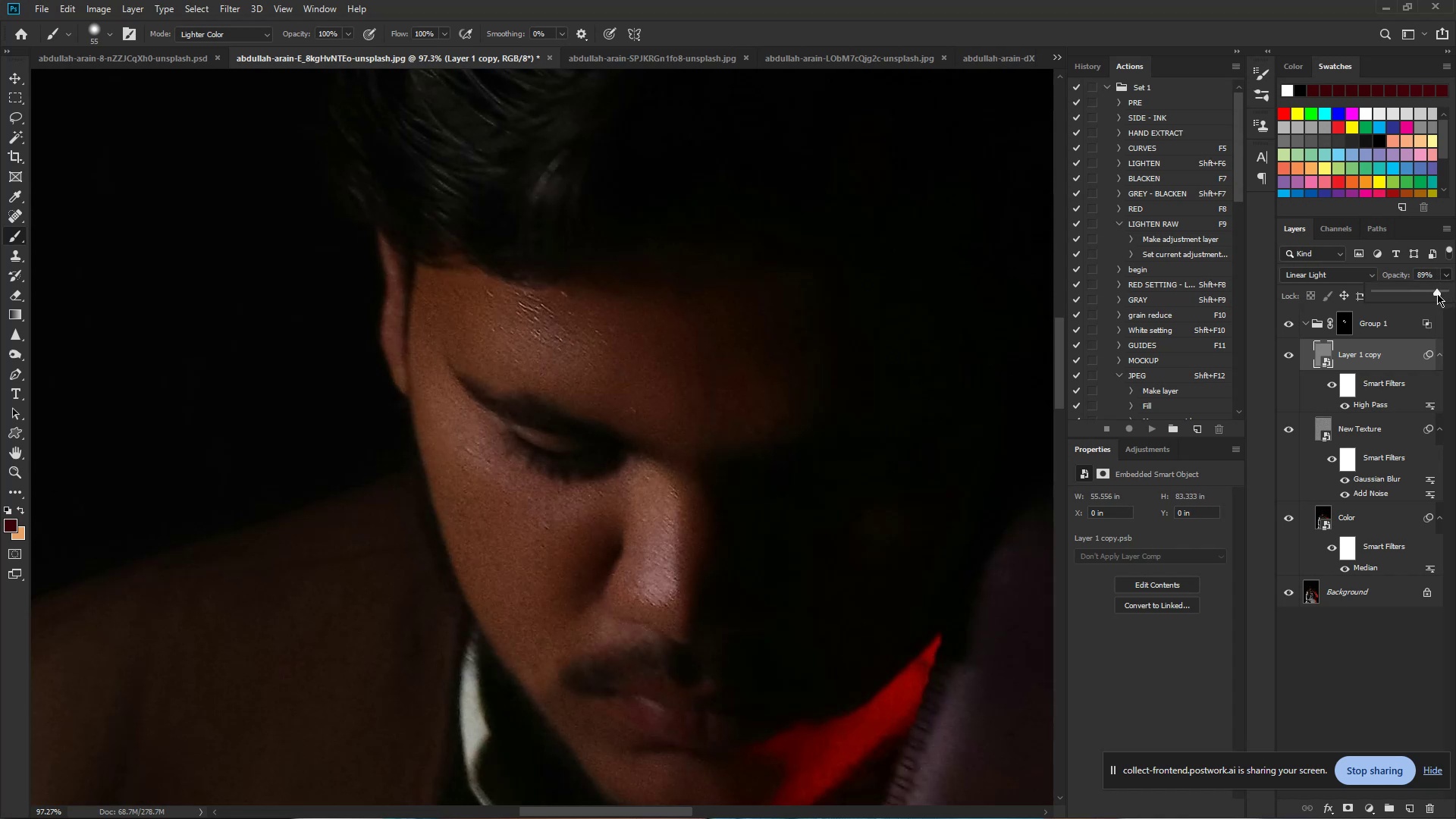 
left_click_drag(start_coordinate=[1437, 293], to_coordinate=[1423, 297])
 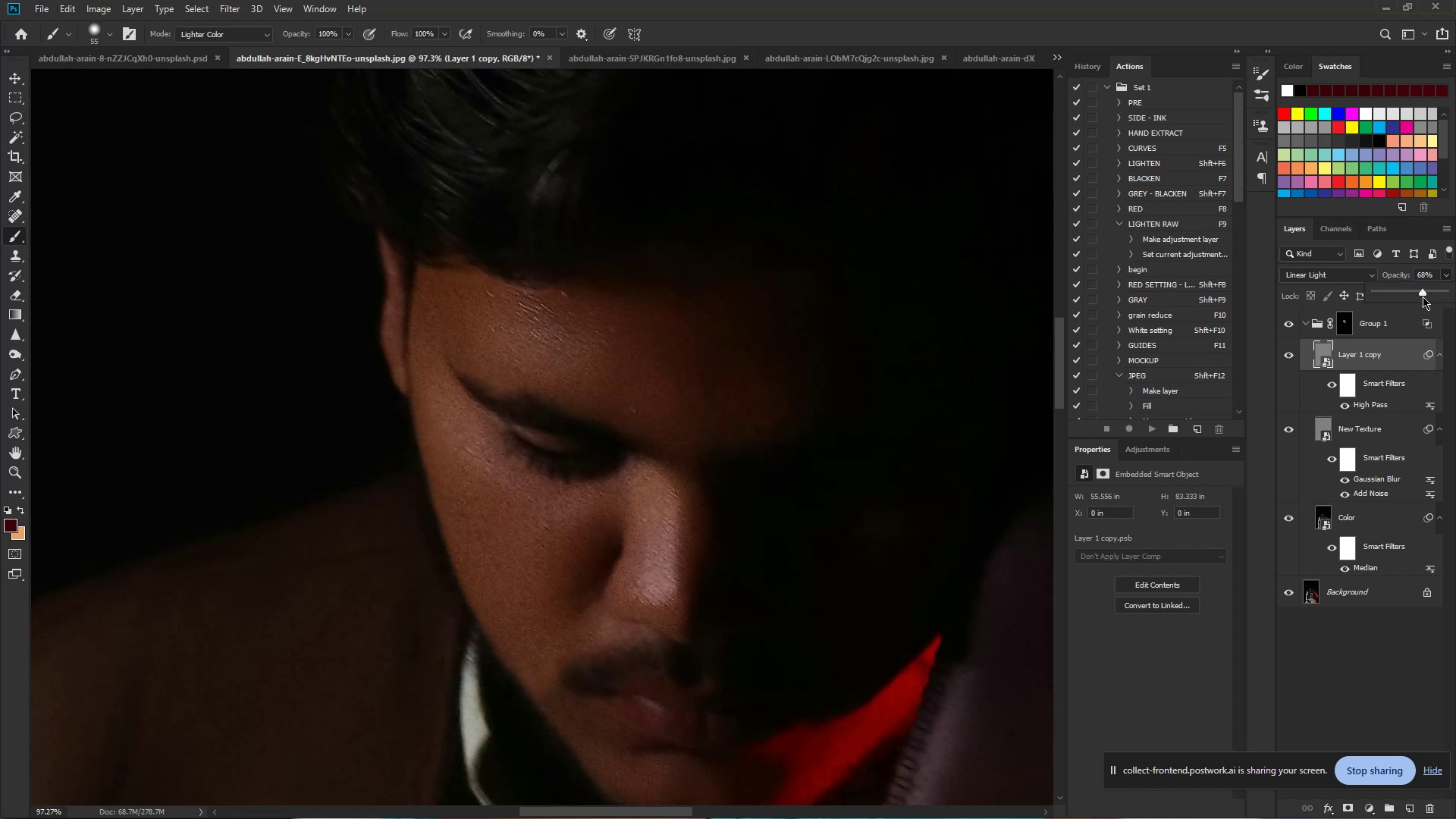 
left_click_drag(start_coordinate=[1423, 297], to_coordinate=[1414, 300])
 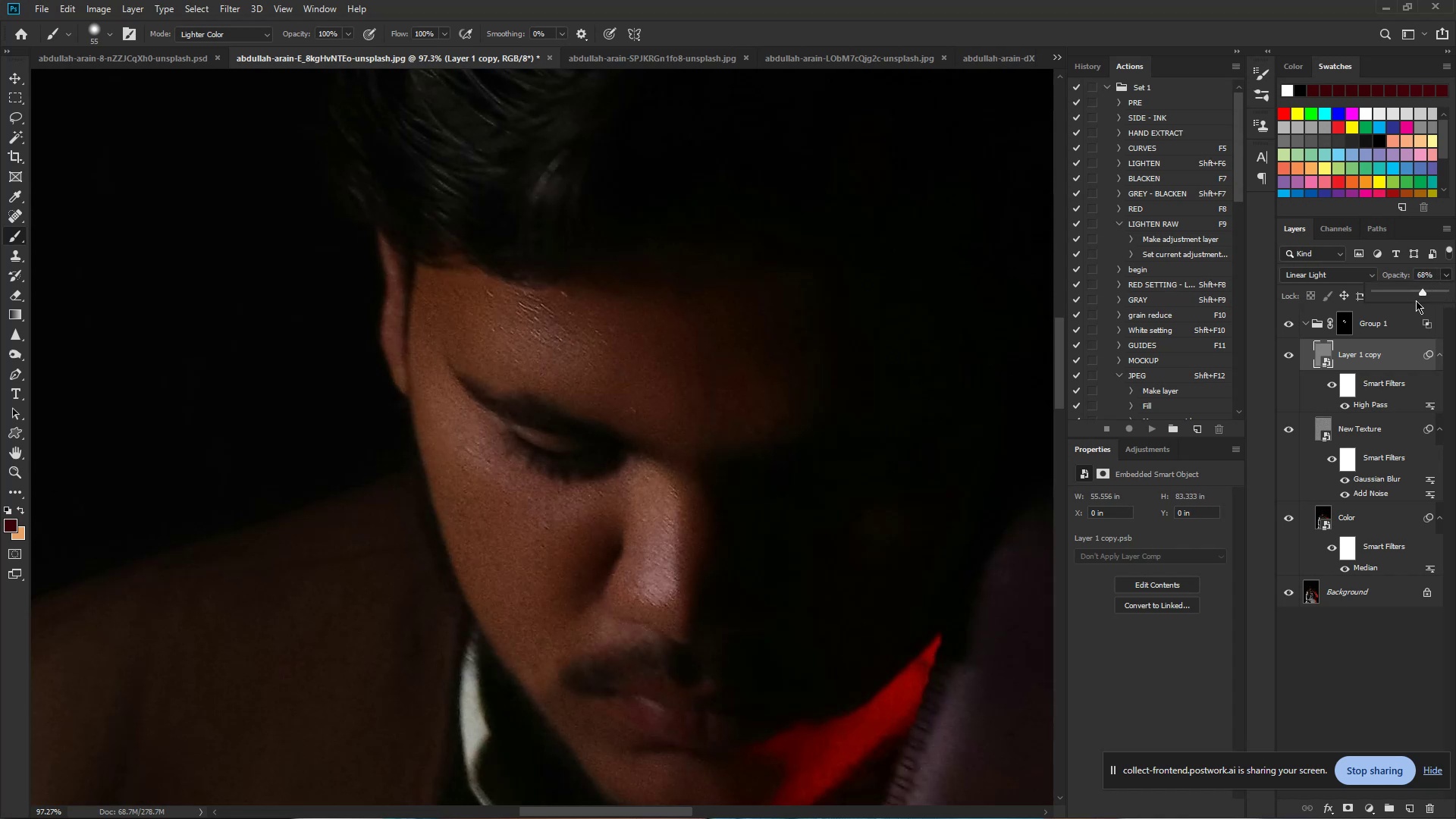 
left_click_drag(start_coordinate=[1425, 295], to_coordinate=[1412, 297])
 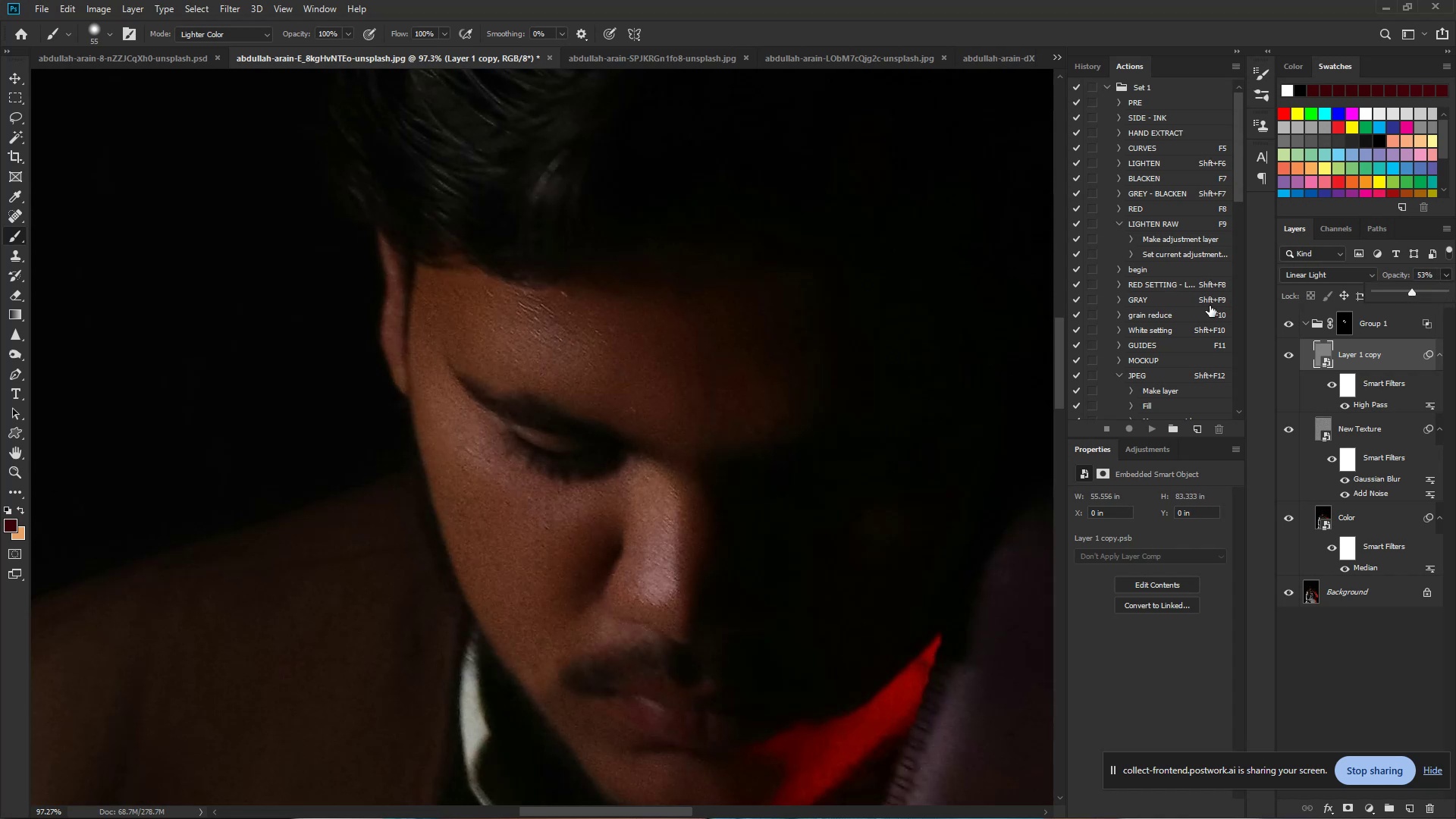 
hold_key(key=ControlLeft, duration=0.76)
 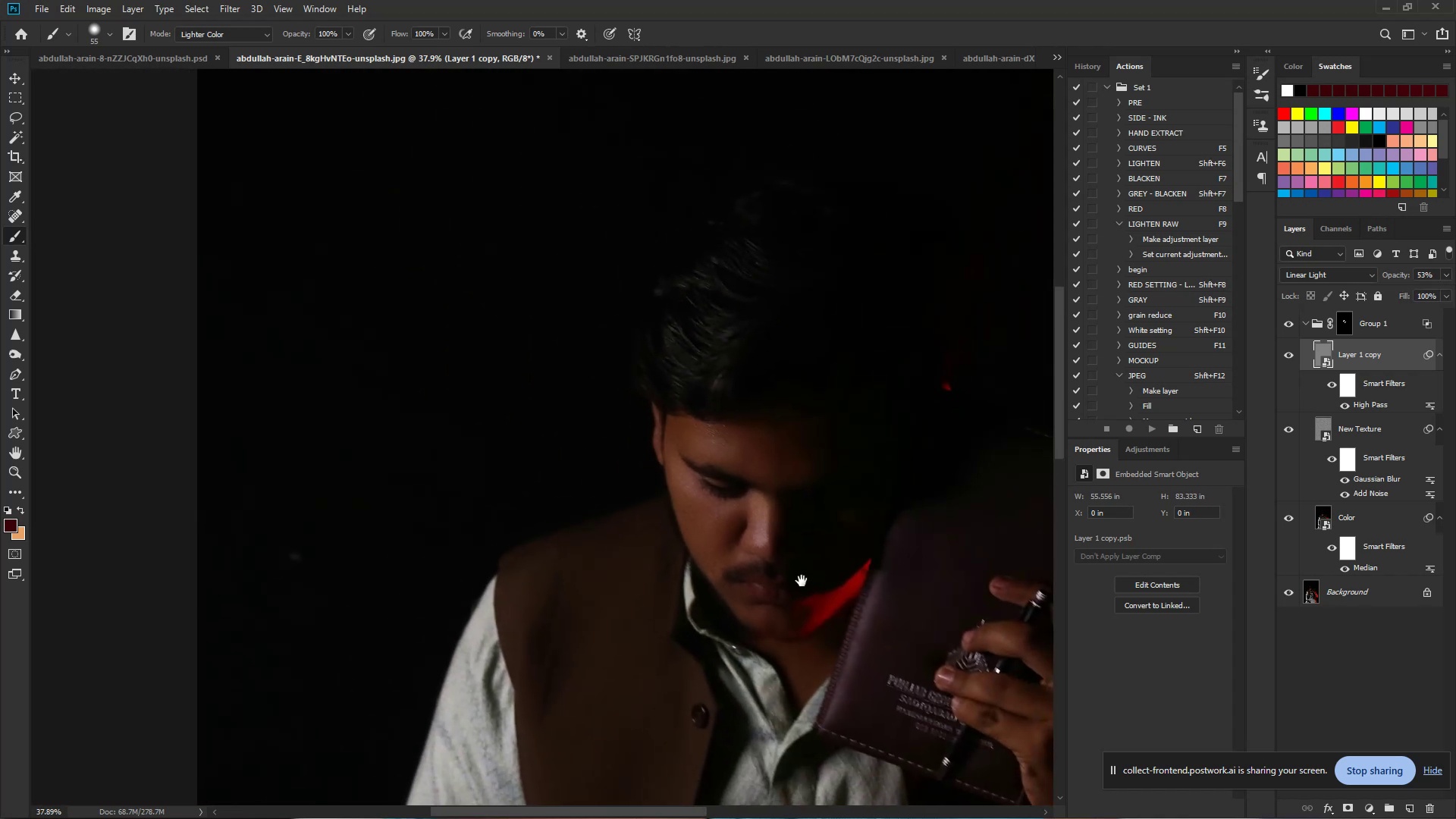 
hold_key(key=Space, duration=0.56)
 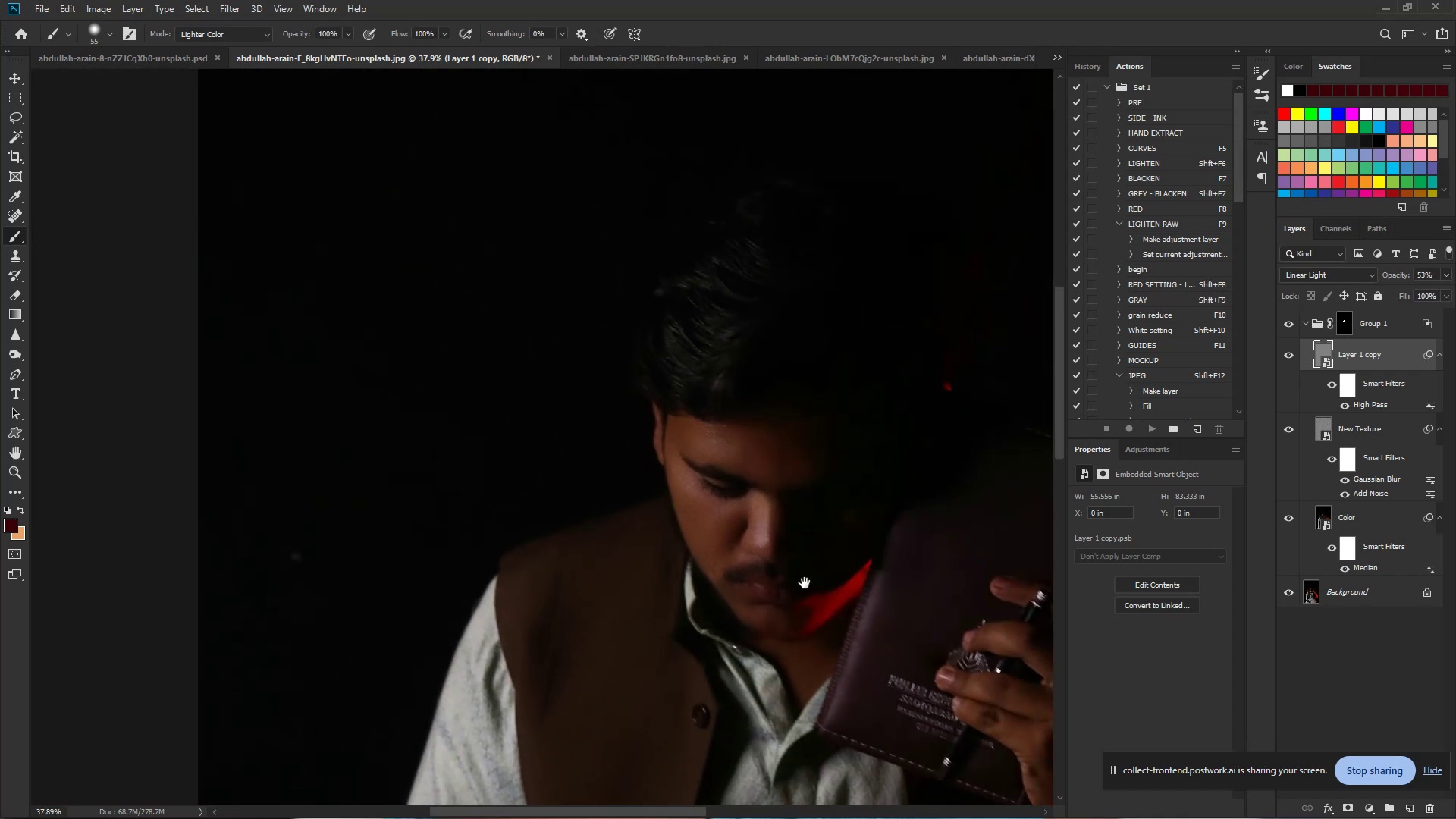 
left_click_drag(start_coordinate=[829, 510], to_coordinate=[765, 516])
 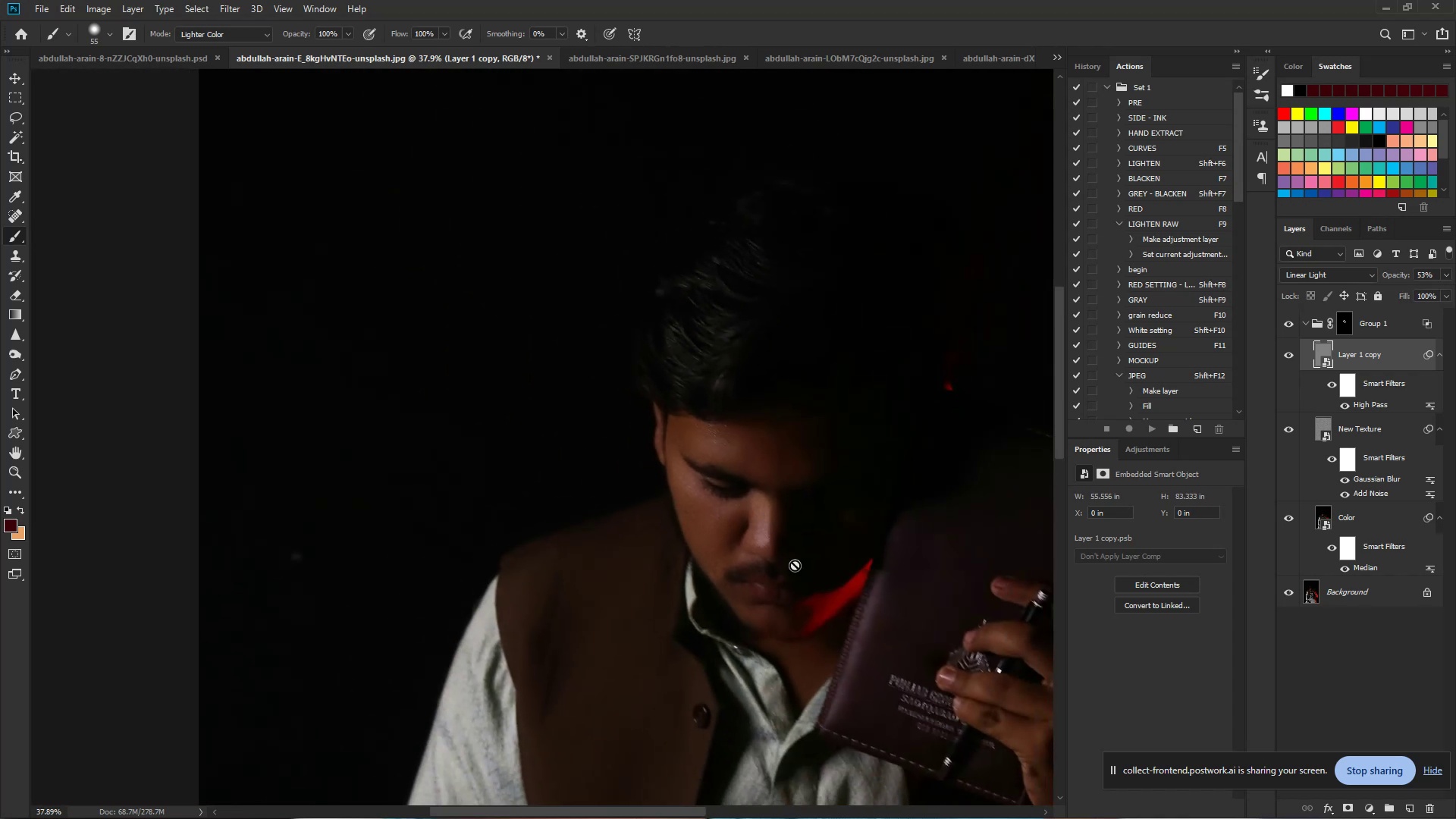 
hold_key(key=Space, duration=1.12)
 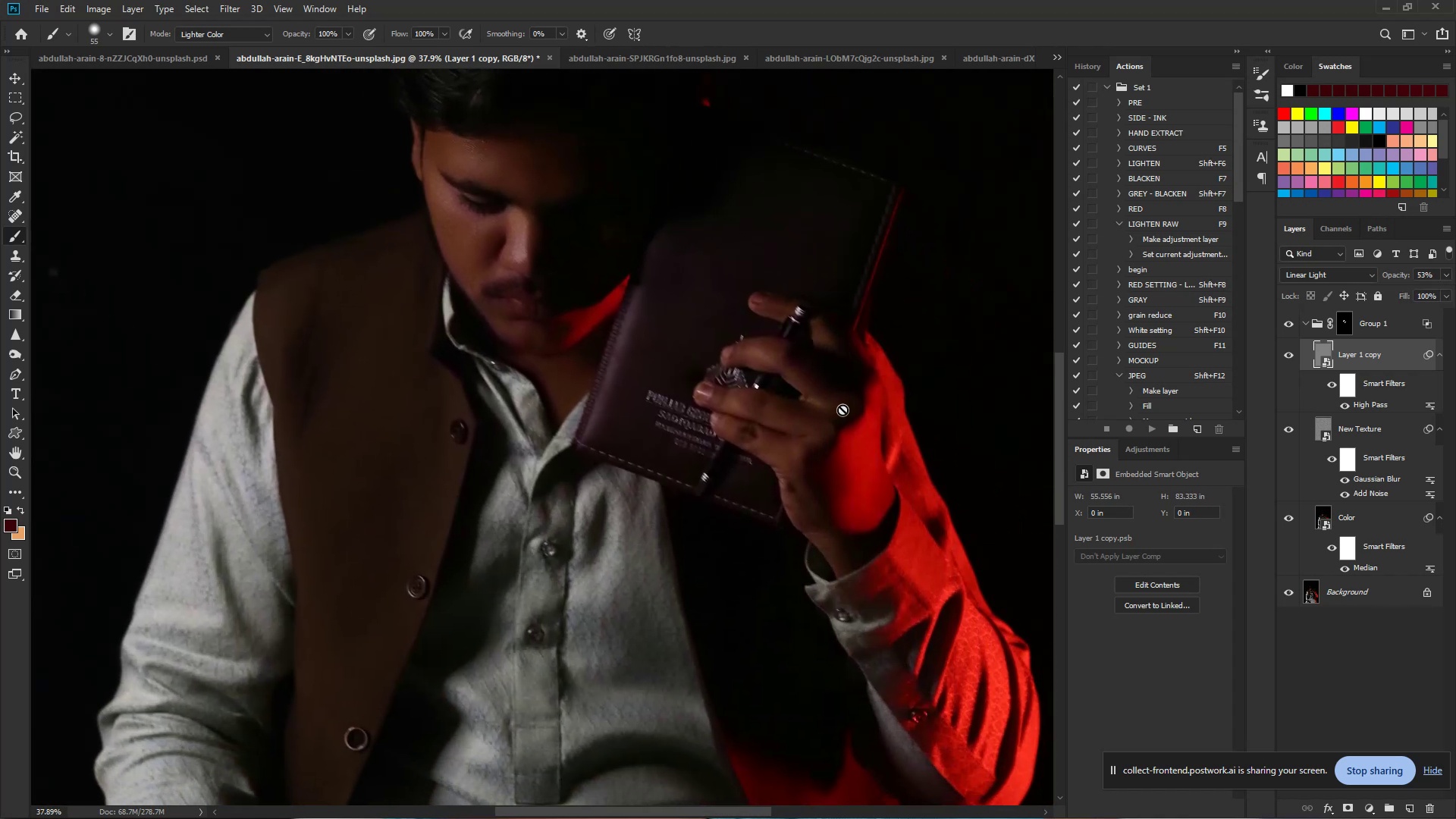 
left_click_drag(start_coordinate=[806, 583], to_coordinate=[563, 299])
 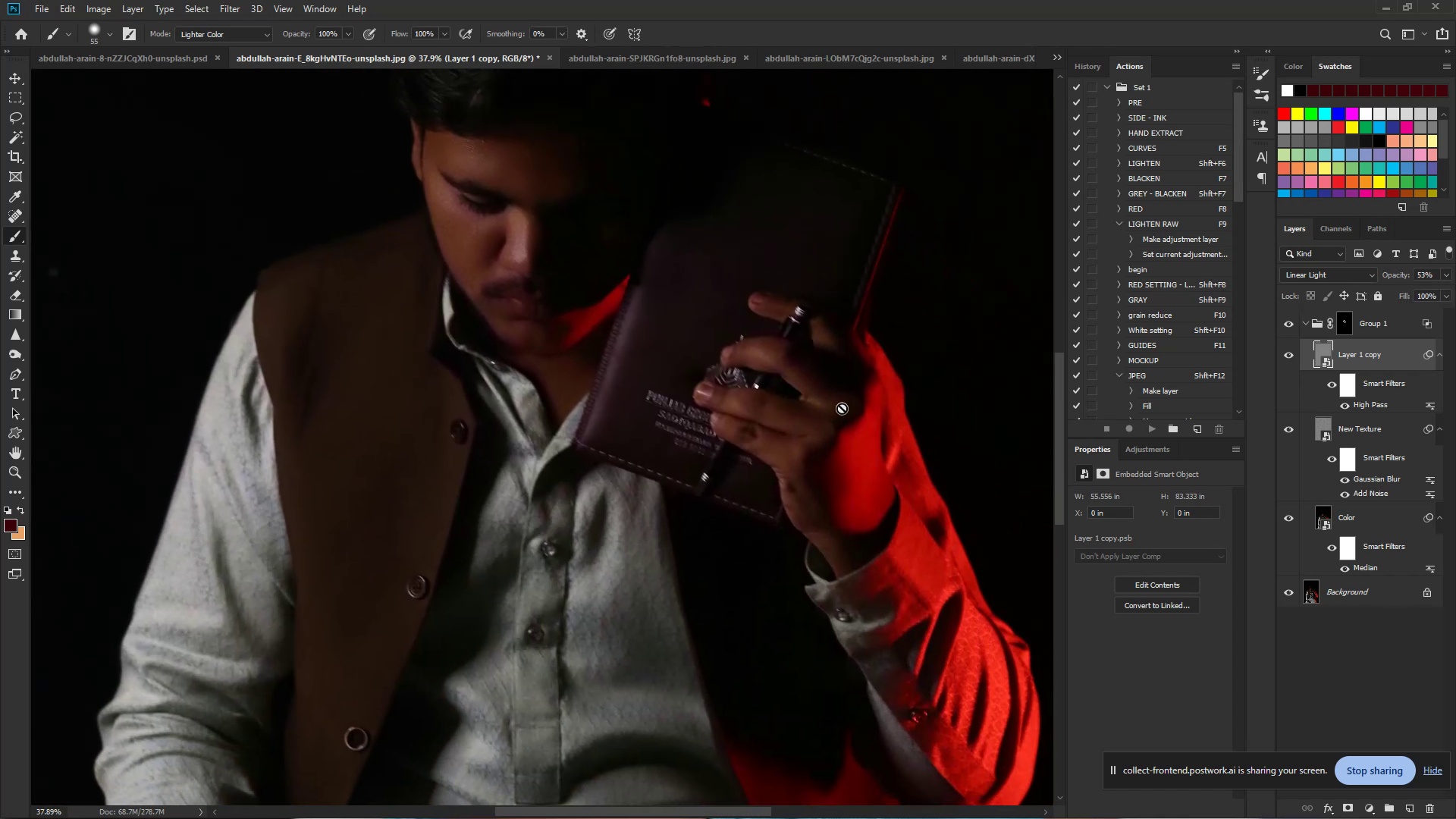 
hold_key(key=ControlLeft, duration=1.06)
 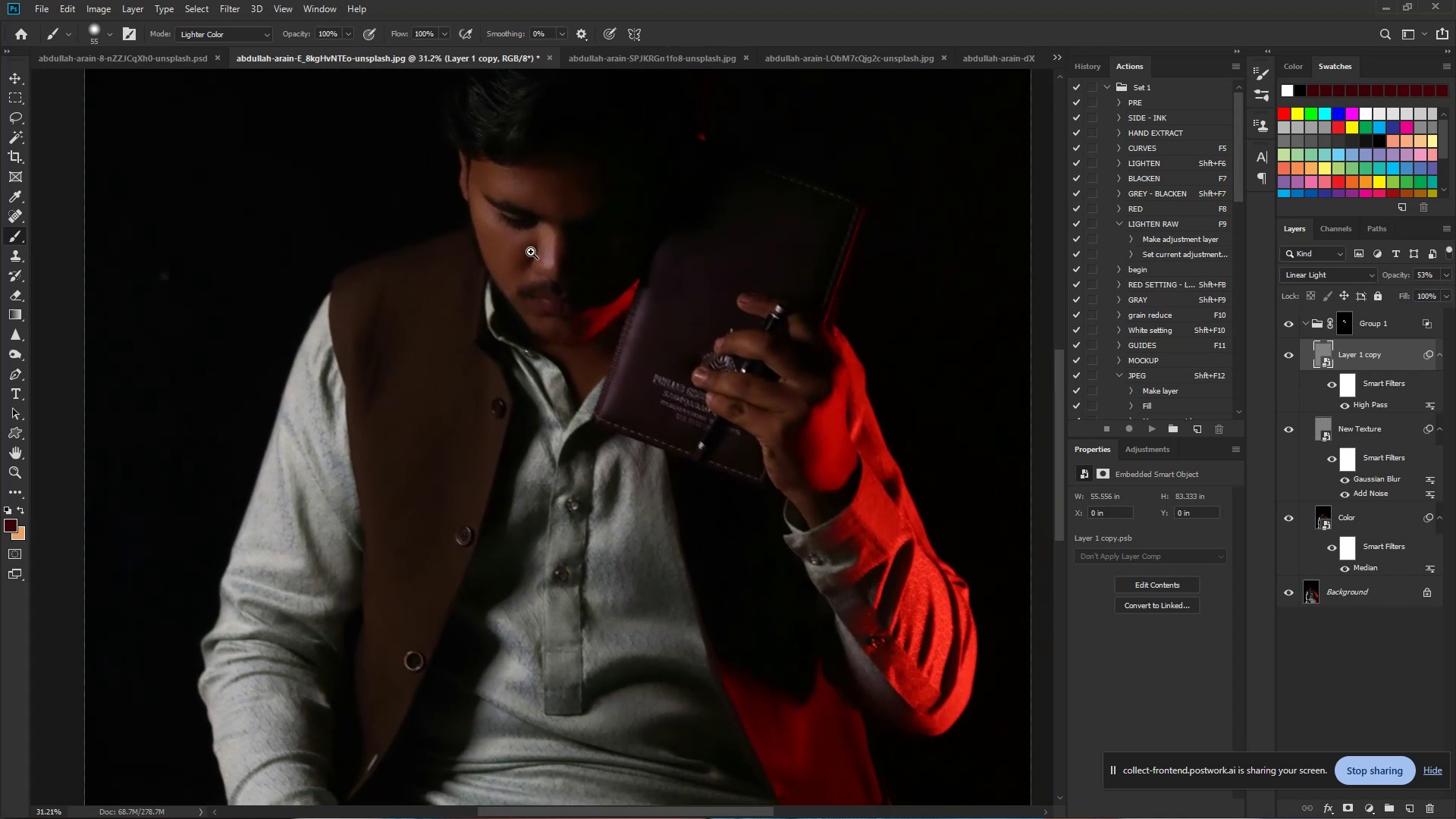 
hold_key(key=Space, duration=0.96)
 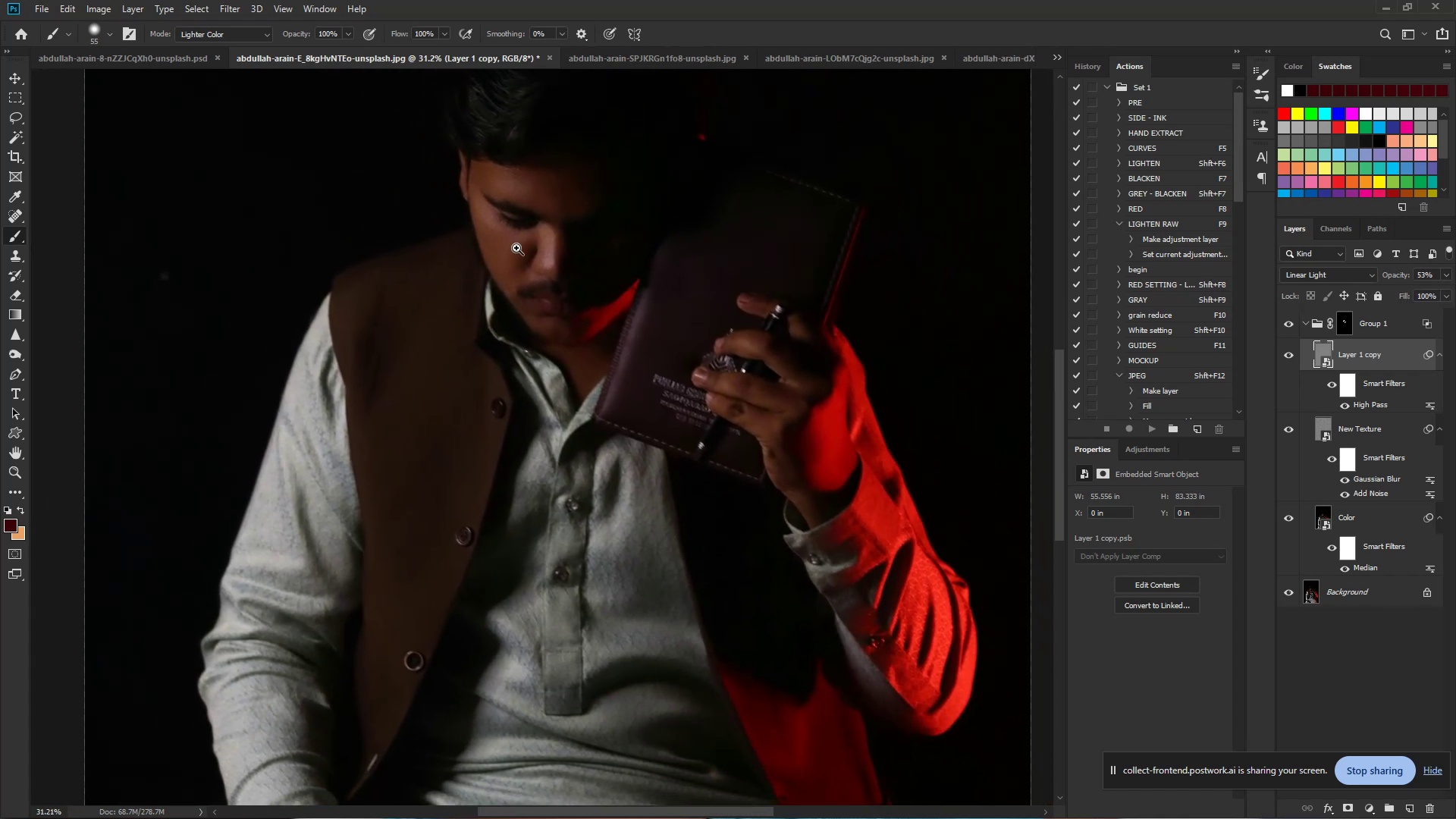 
left_click_drag(start_coordinate=[682, 299], to_coordinate=[663, 306])
 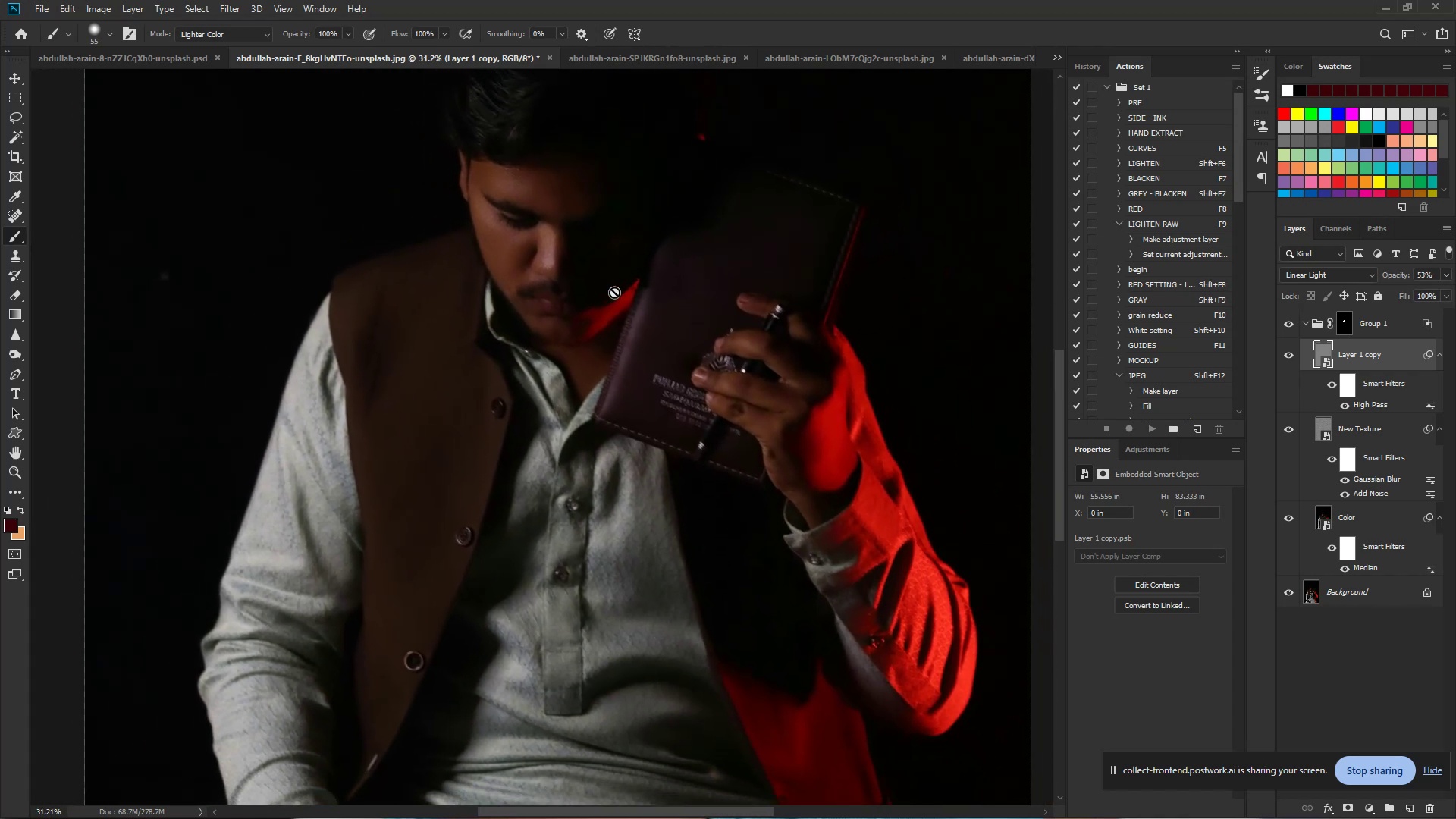 
hold_key(key=ControlLeft, duration=3.04)
 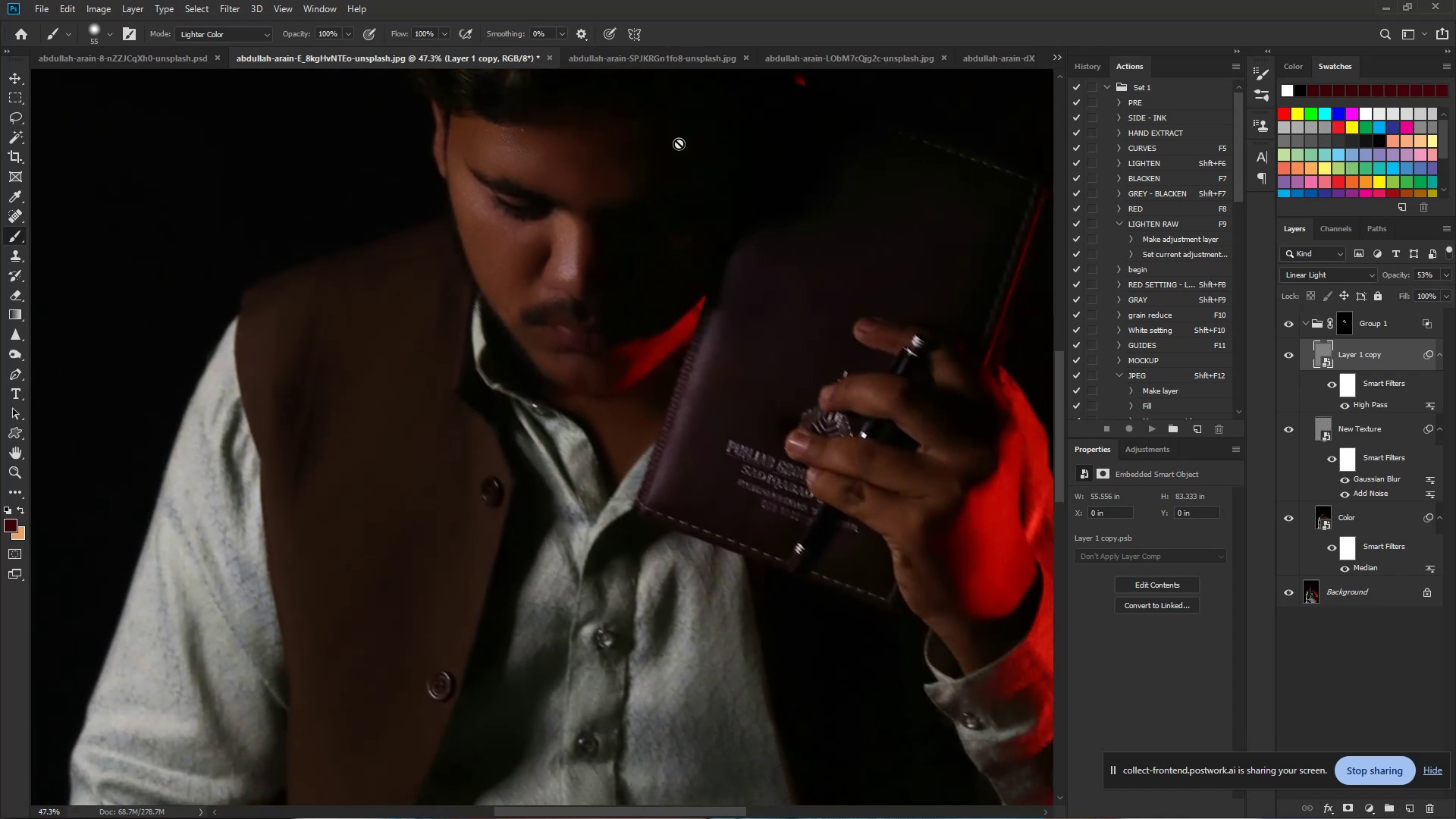 
hold_key(key=Space, duration=1.53)
 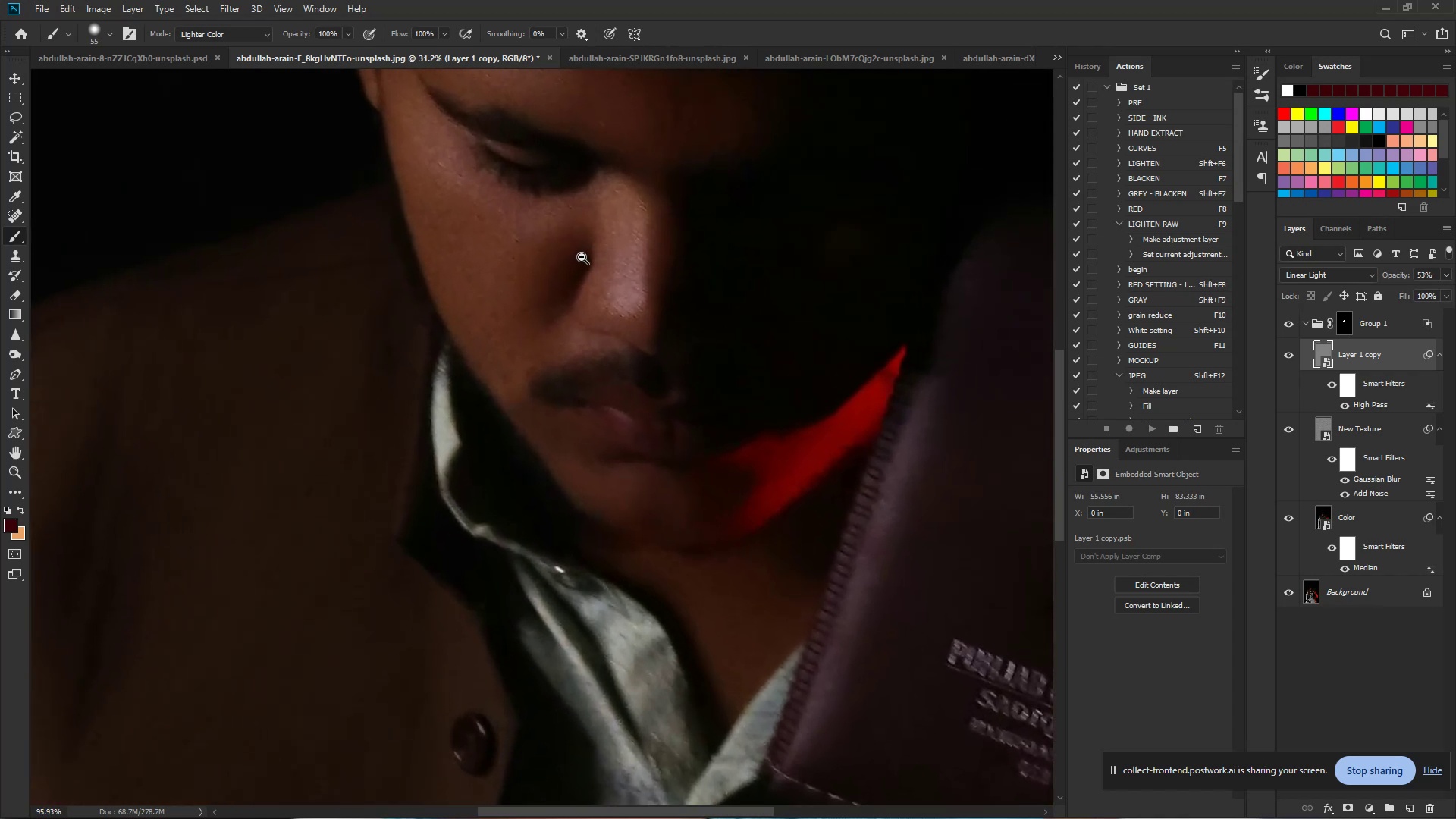 
left_click_drag(start_coordinate=[510, 246], to_coordinate=[543, 255])
 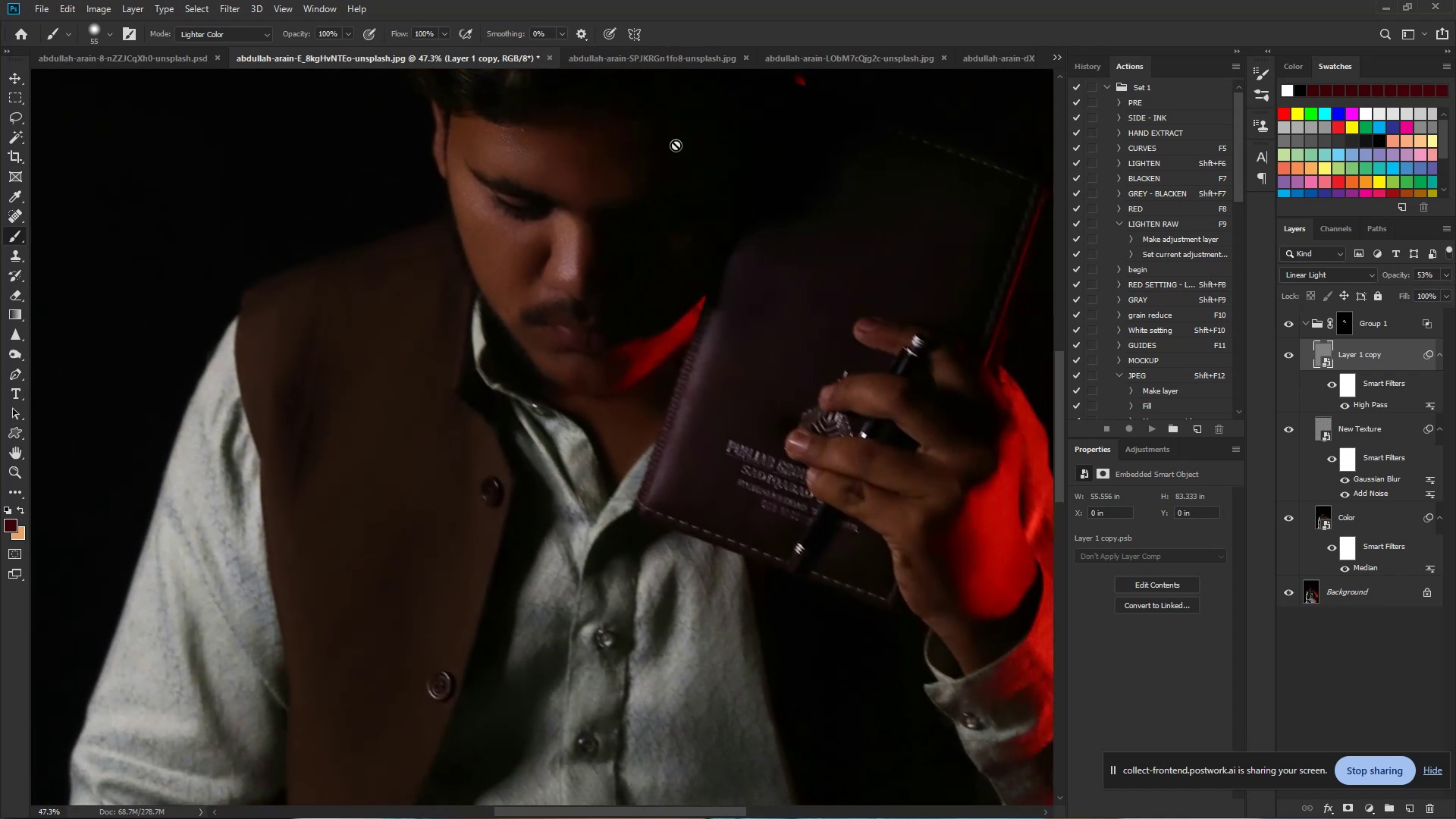 
hold_key(key=Space, duration=1.42)
 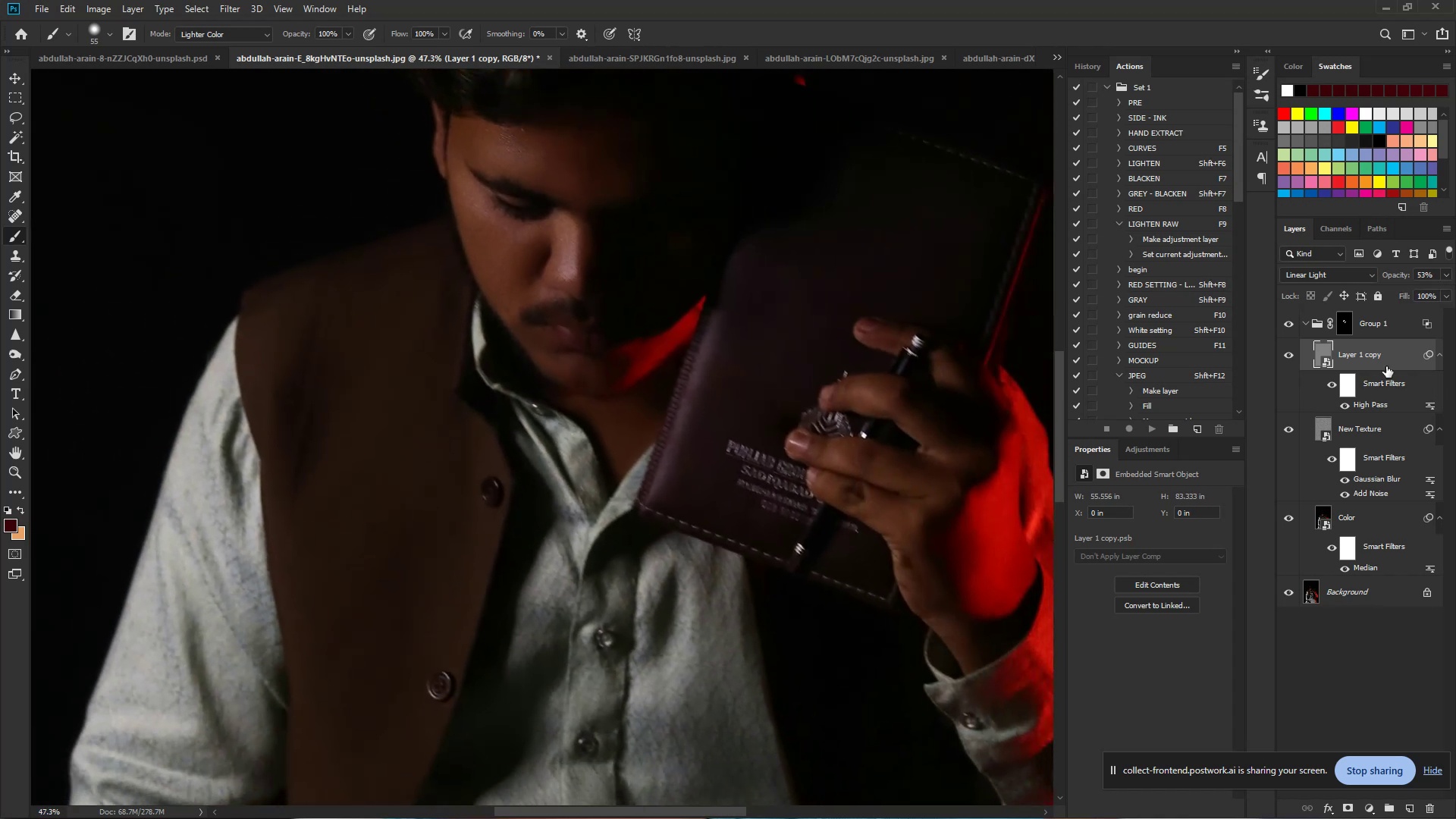 
left_click([1341, 319])
 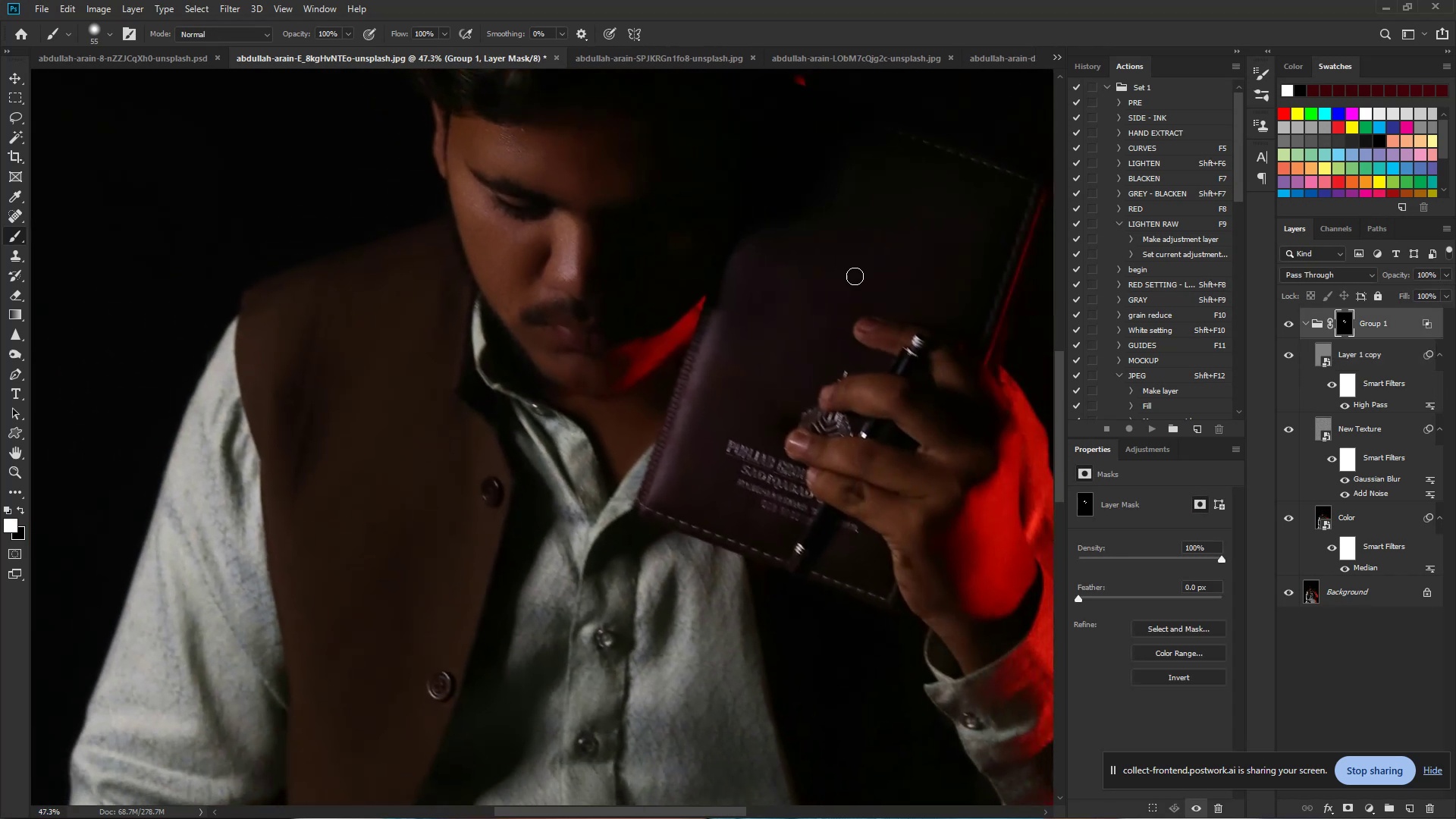 
hold_key(key=ControlLeft, duration=0.69)
 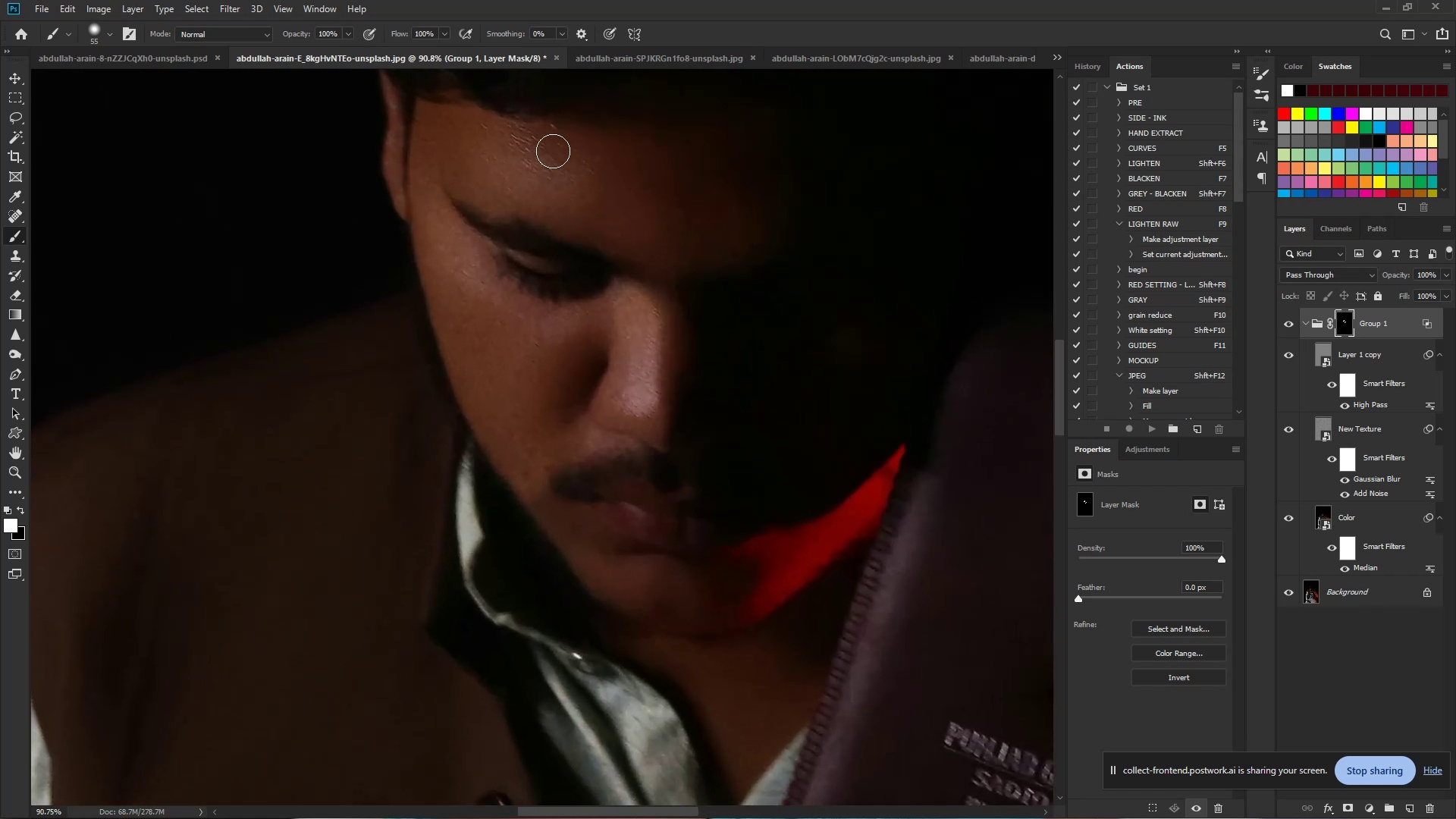 
hold_key(key=Space, duration=0.47)
 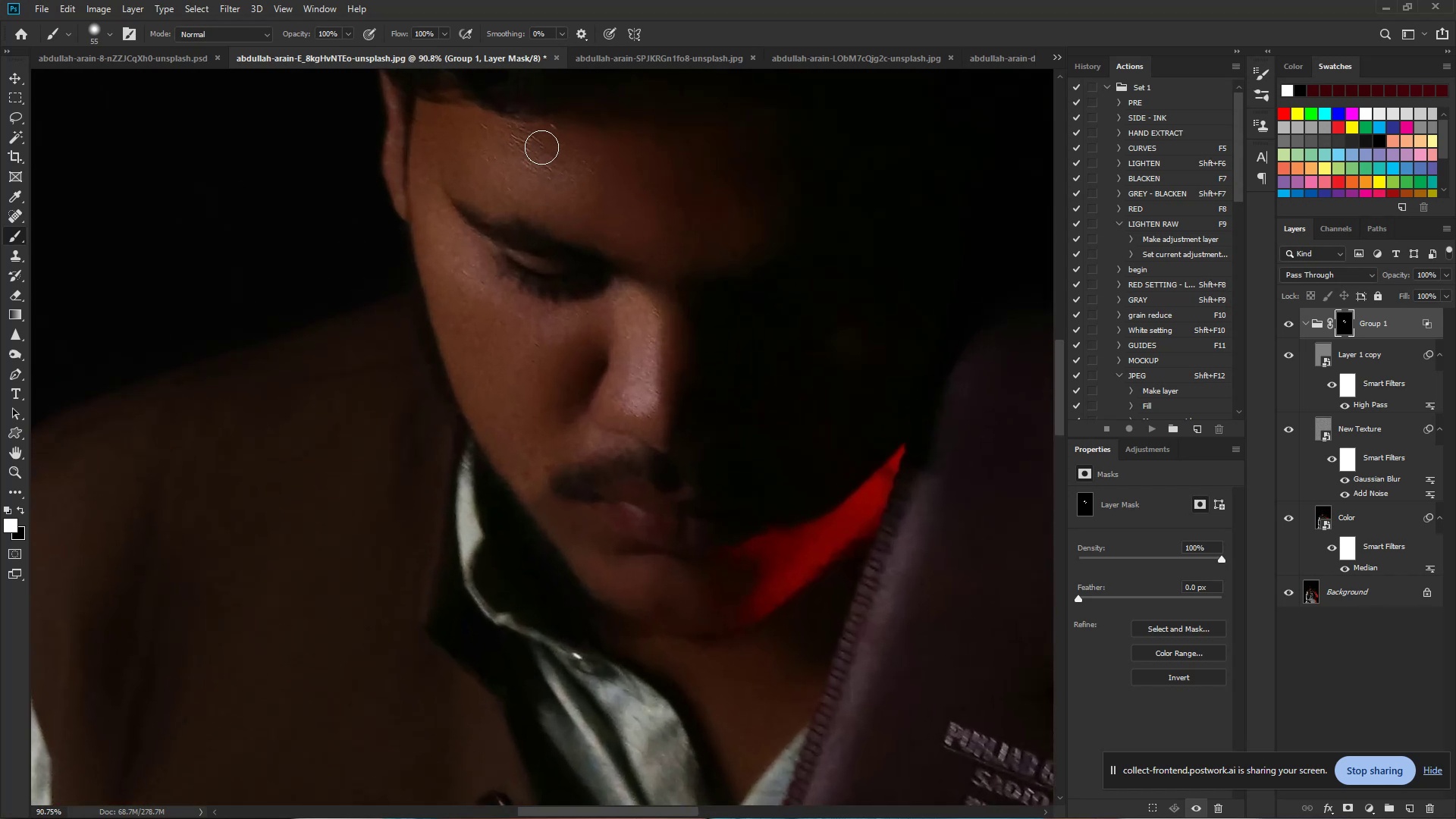 
left_click_drag(start_coordinate=[488, 133], to_coordinate=[535, 143])
 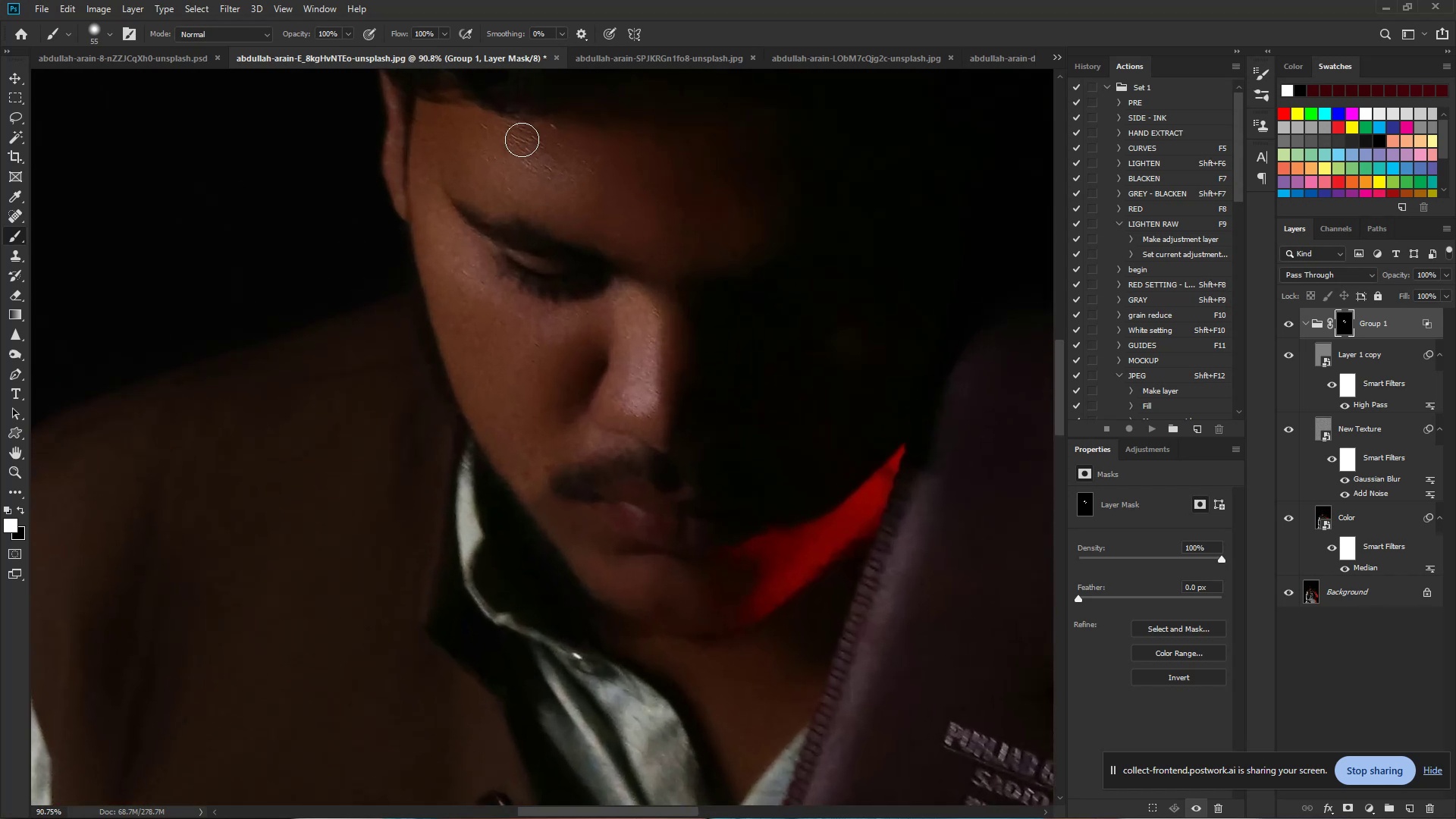 
left_click_drag(start_coordinate=[519, 139], to_coordinate=[655, 348])
 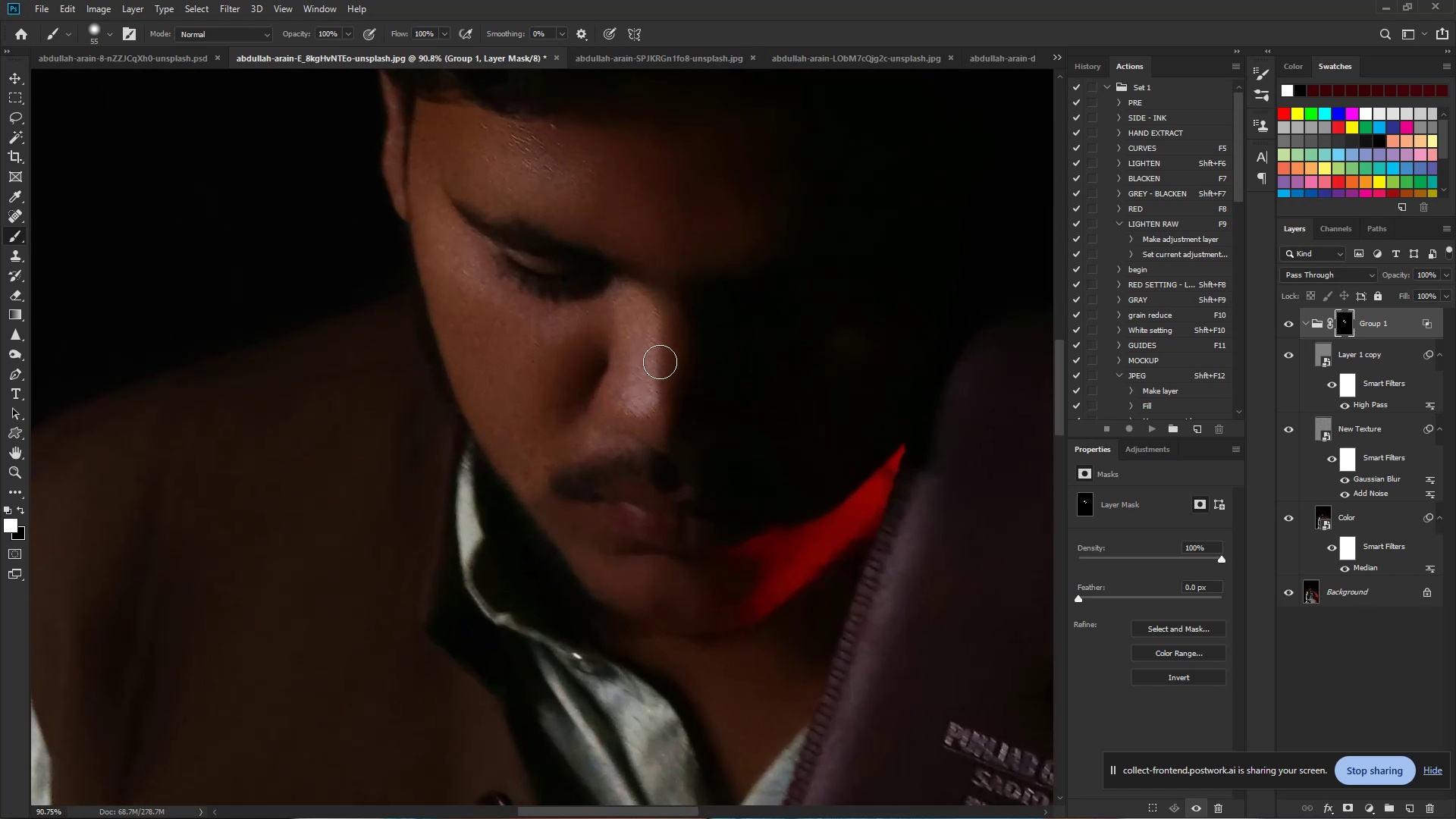 
hold_key(key=Space, duration=0.69)
 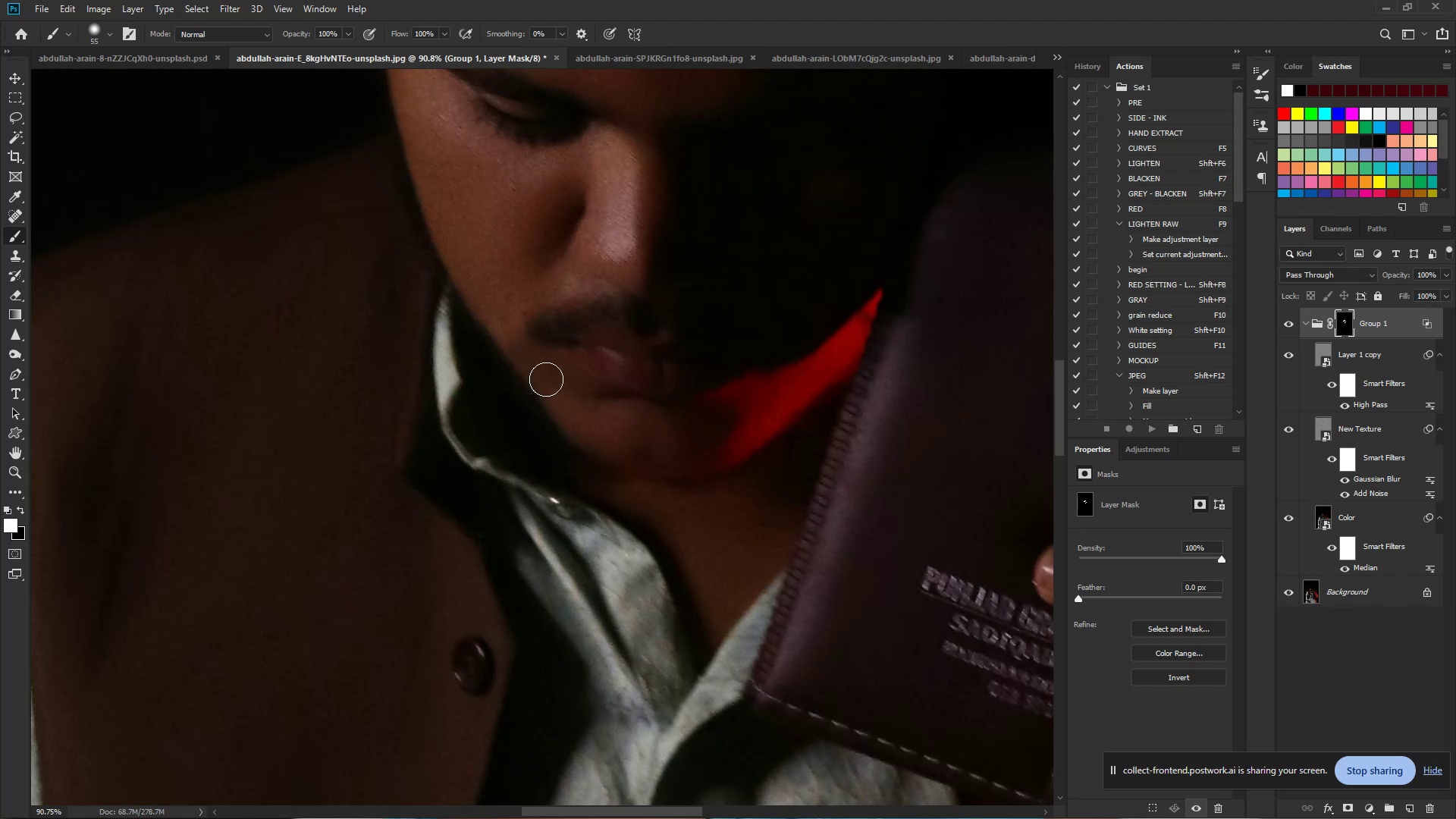 
left_click_drag(start_coordinate=[645, 460], to_coordinate=[623, 304])
 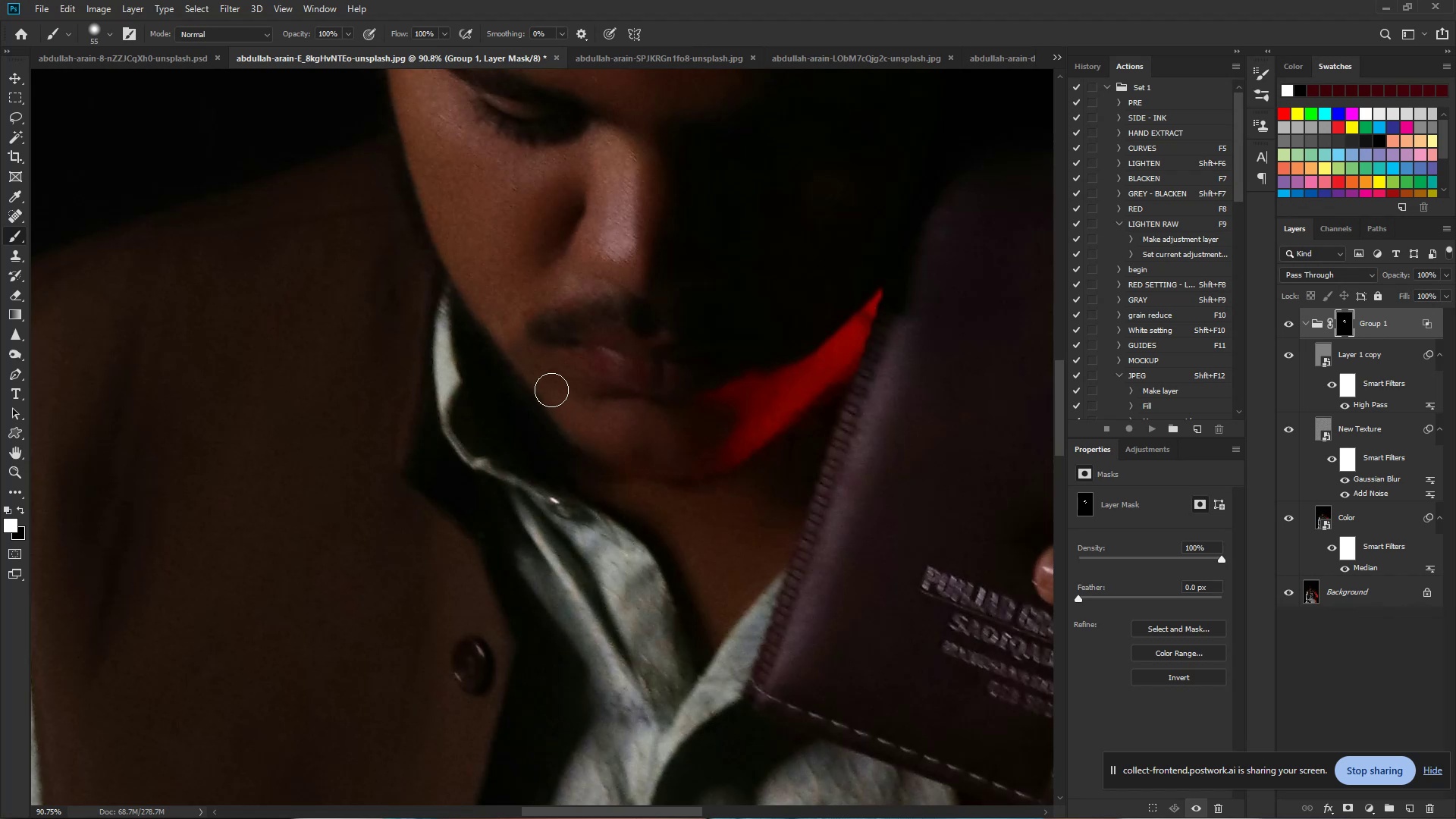 
left_click_drag(start_coordinate=[542, 358], to_coordinate=[447, 174])
 